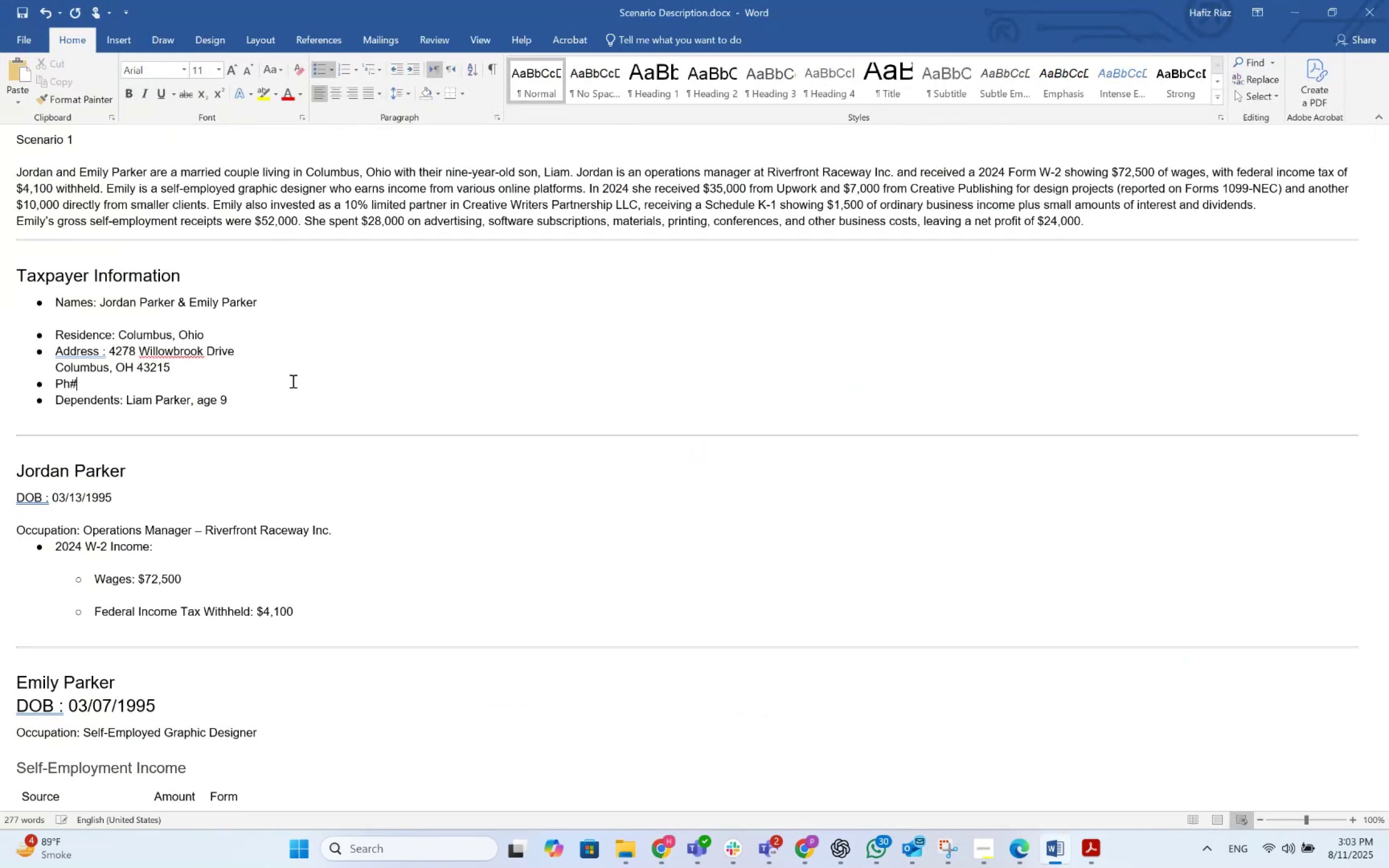 
wait(7.71)
 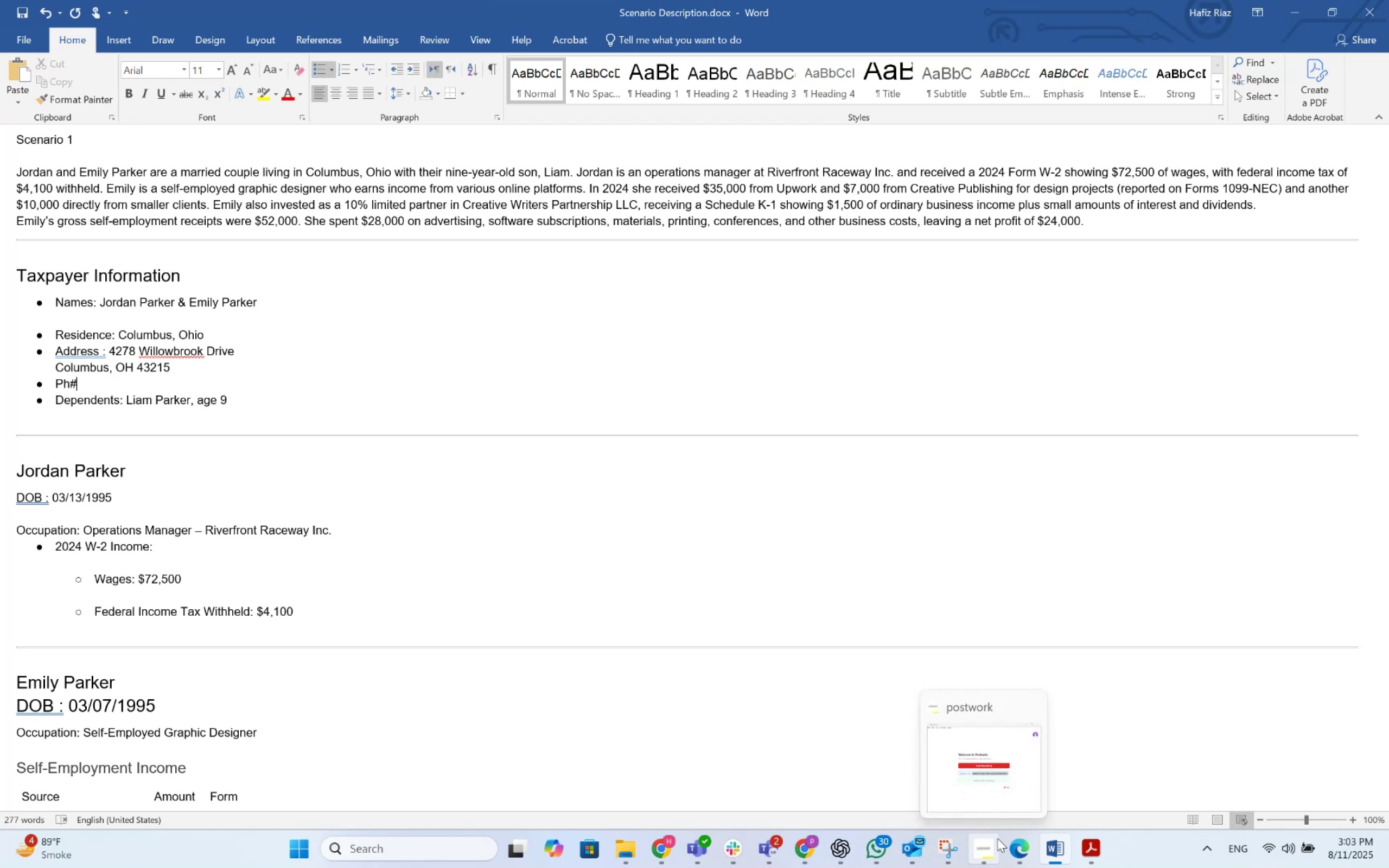 
left_click([1069, 860])
 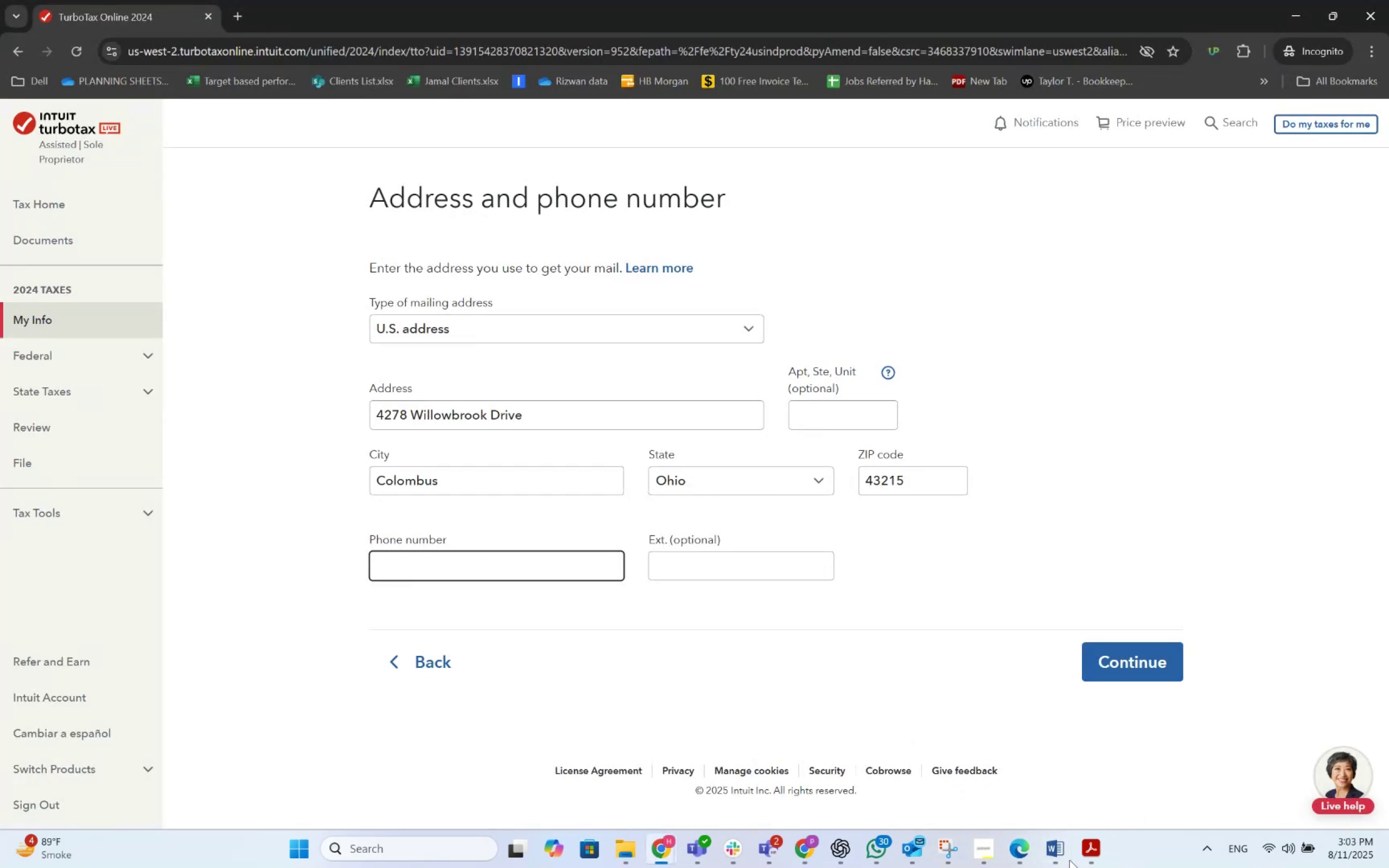 
left_click([1069, 860])
 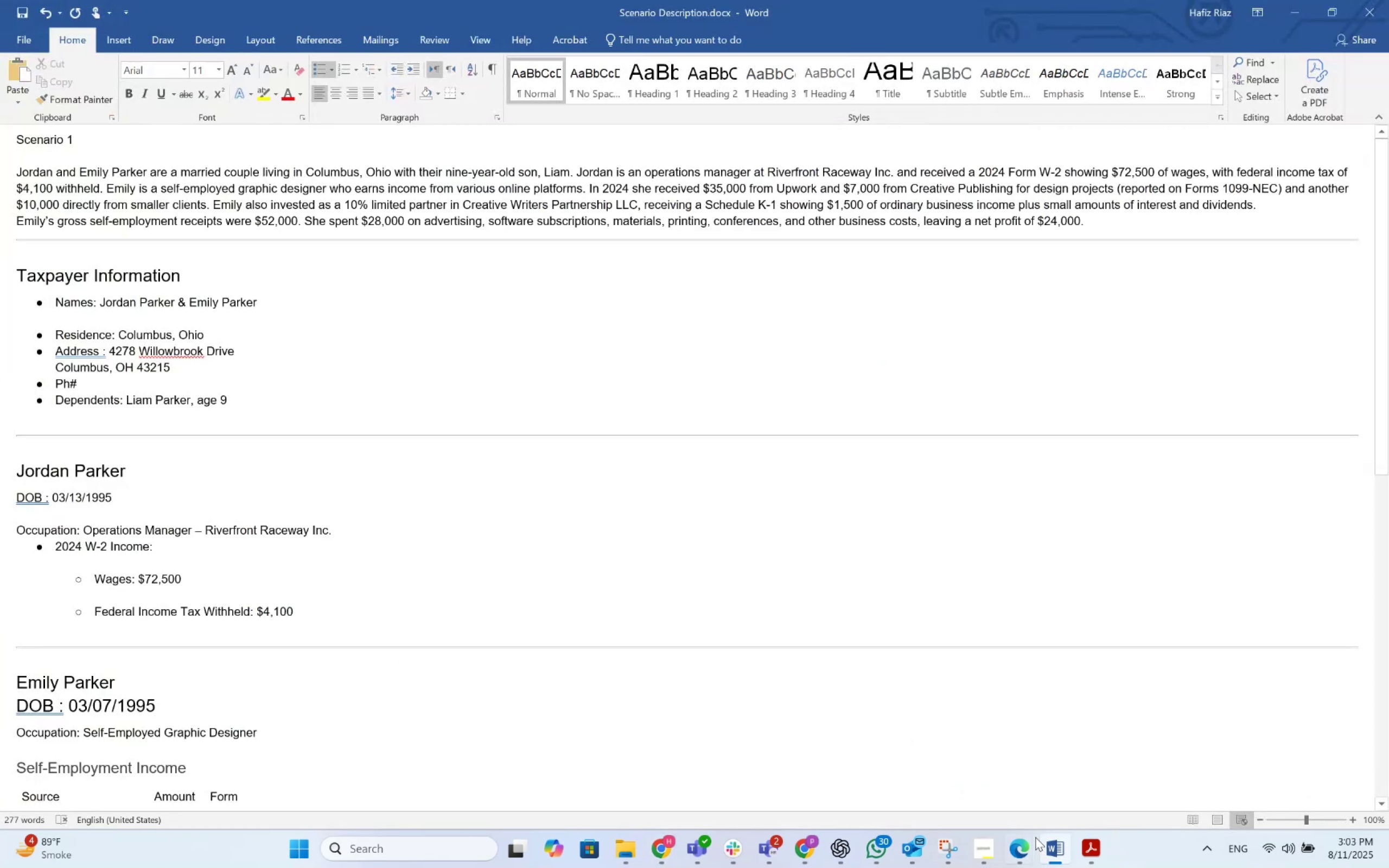 
mouse_move([971, 851])
 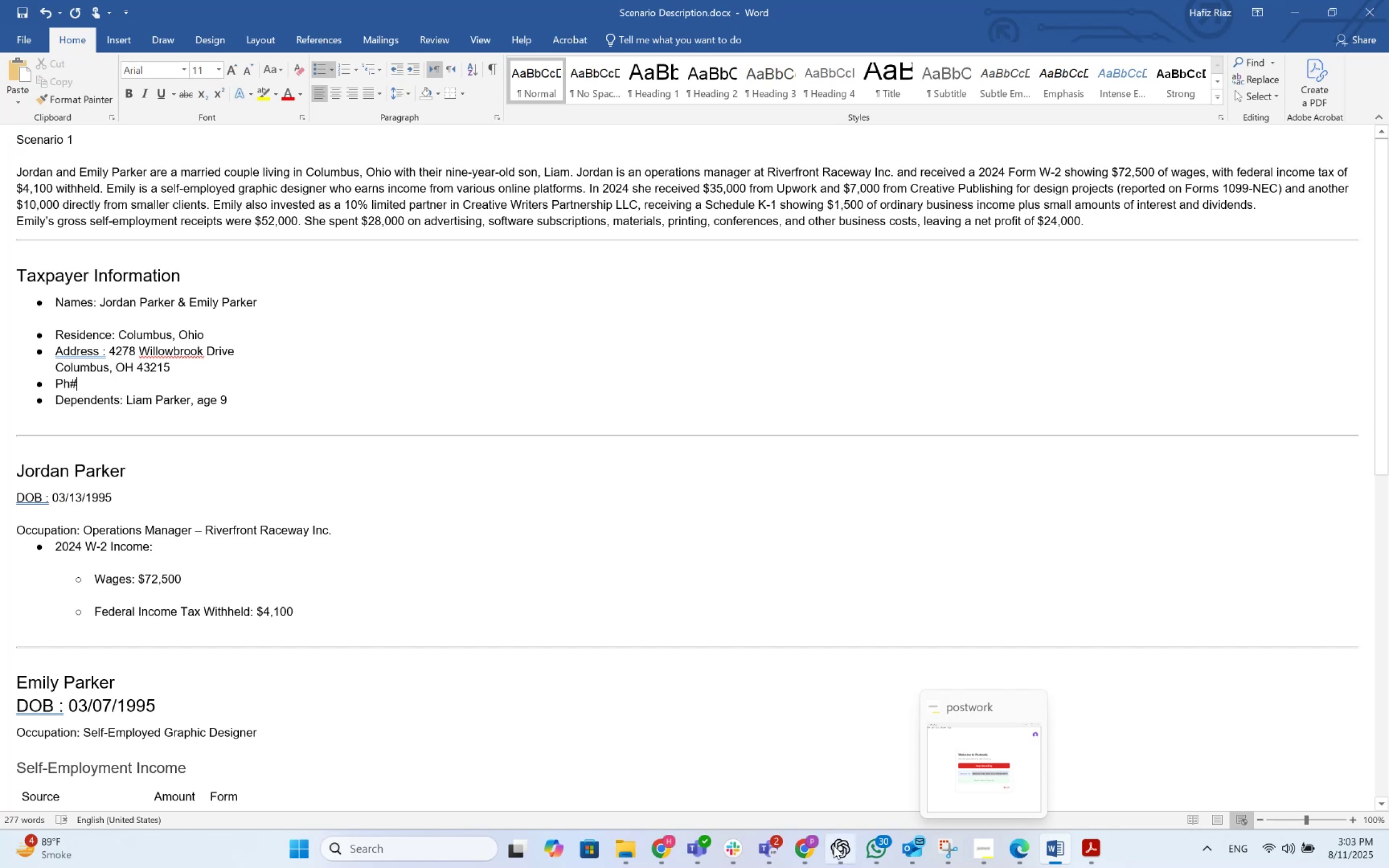 
left_click([833, 846])
 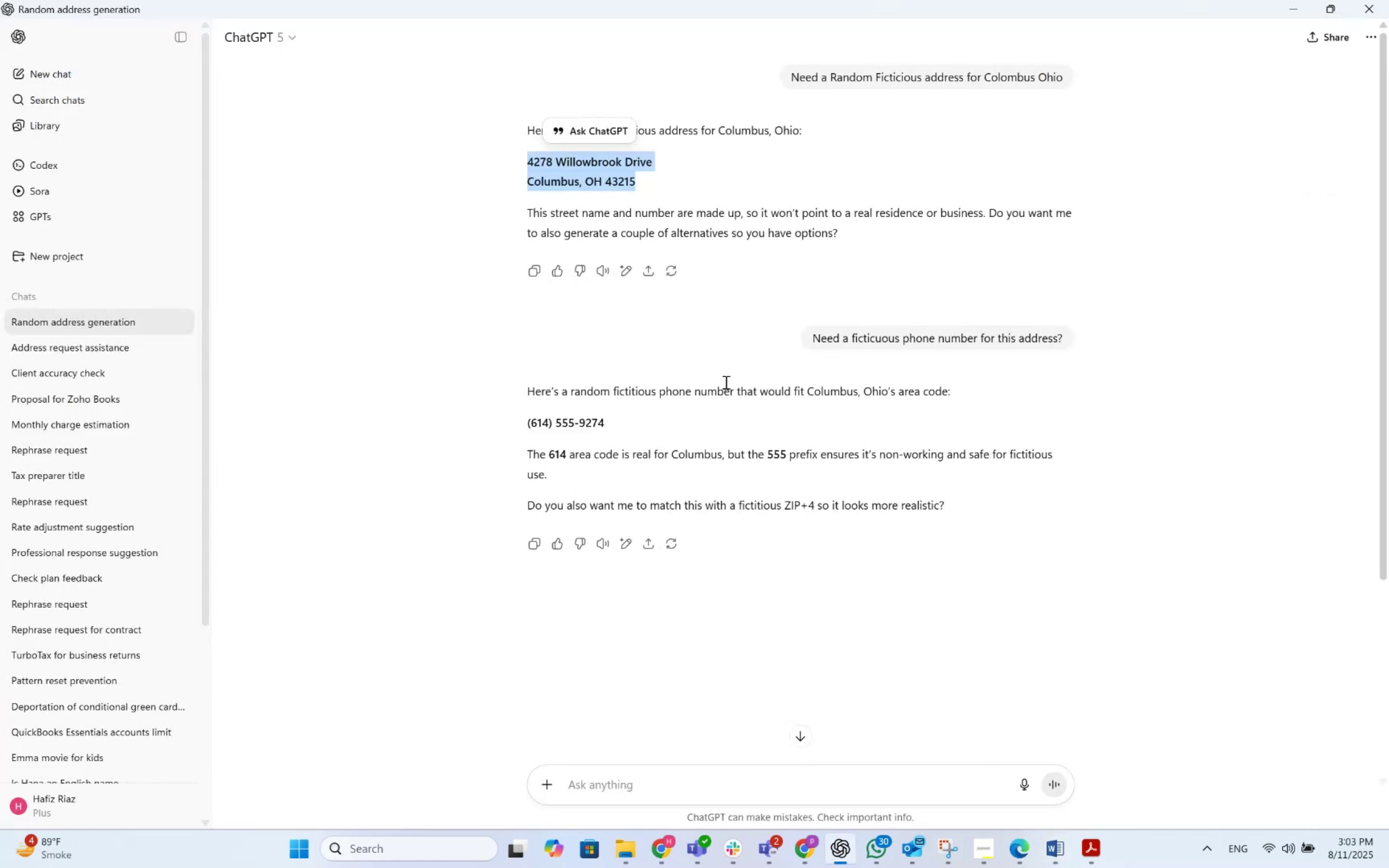 
key(Alt+AltLeft)
 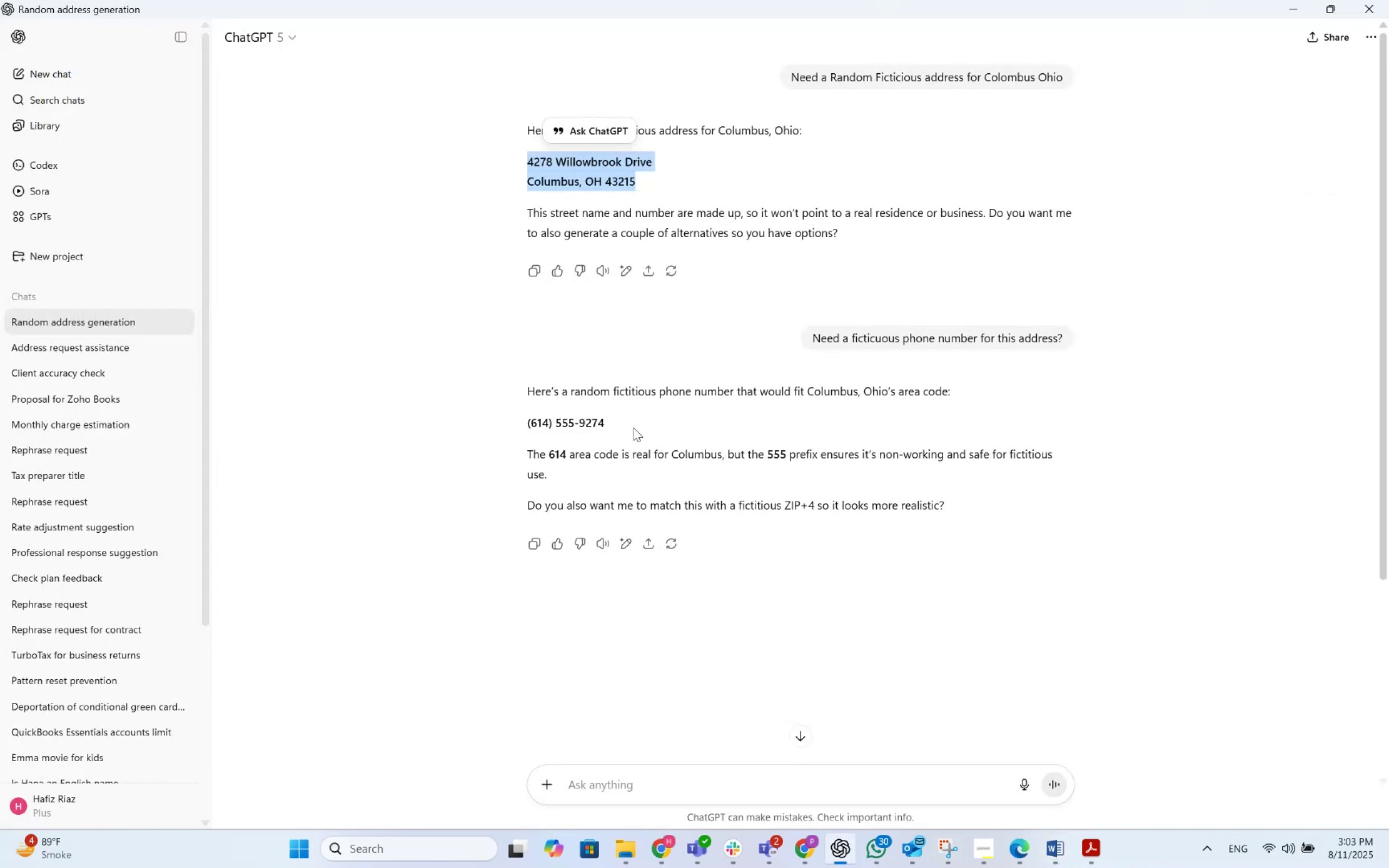 
key(Alt+Tab)
 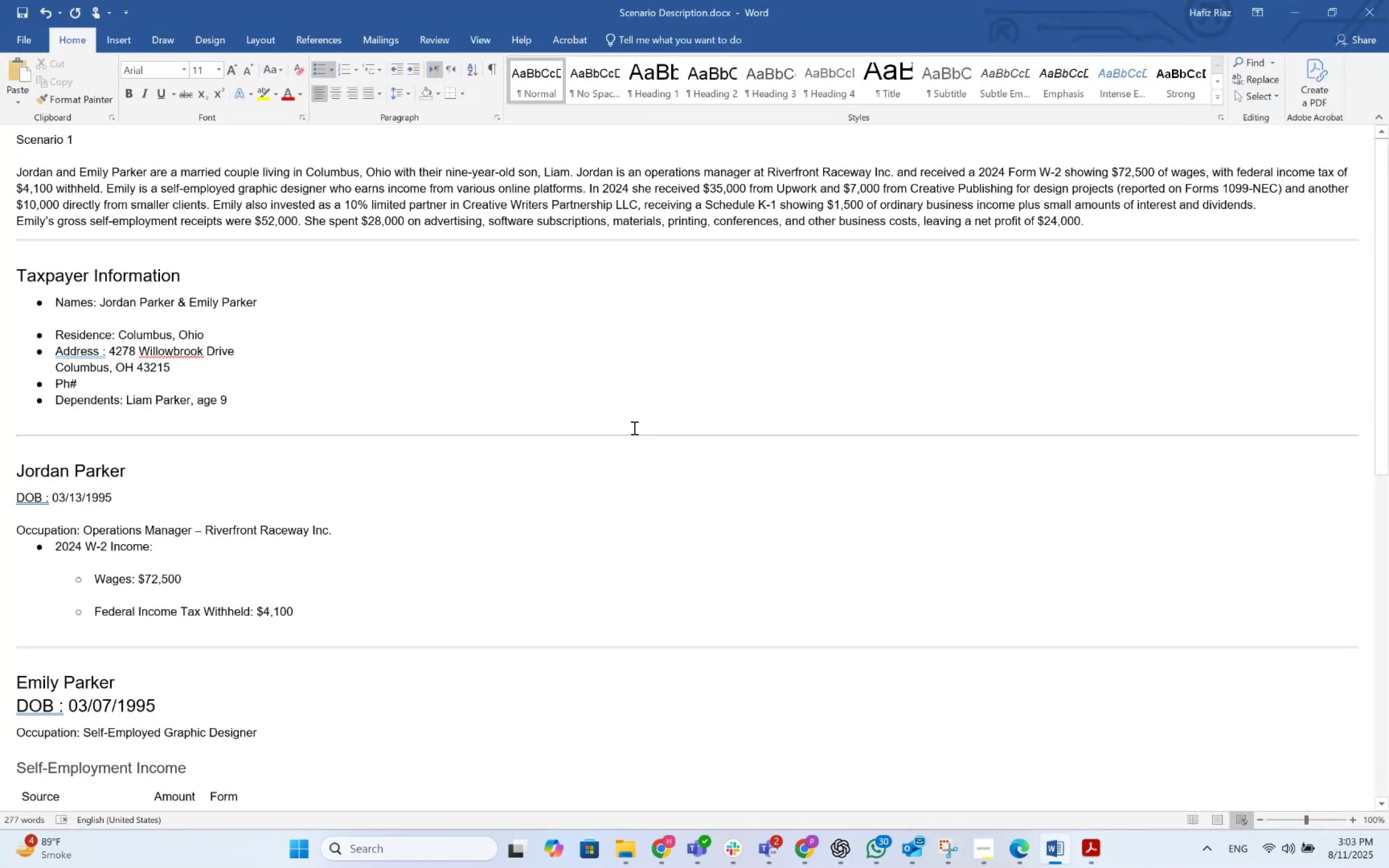 
key(Space)
 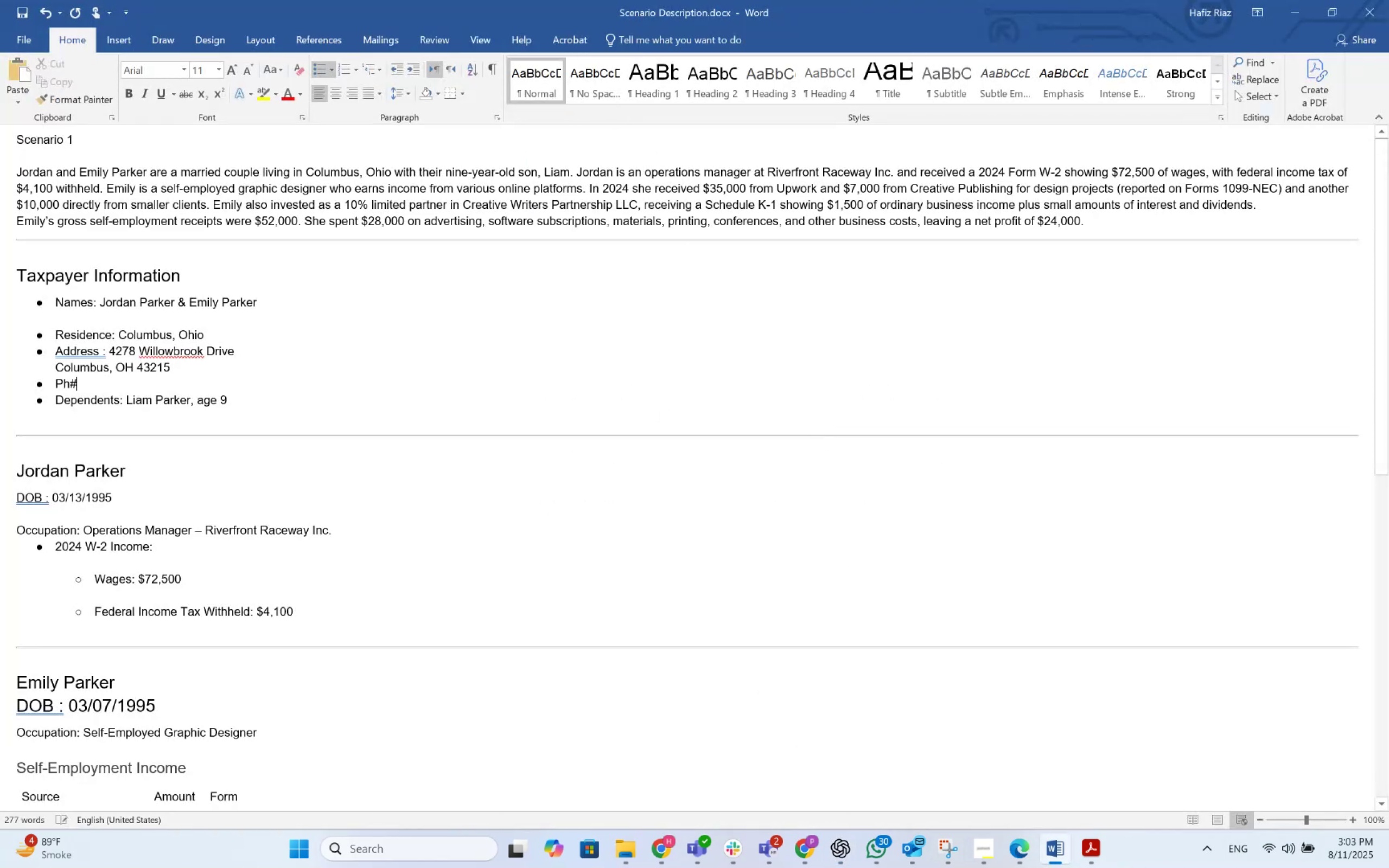 
key(Numpad6)
 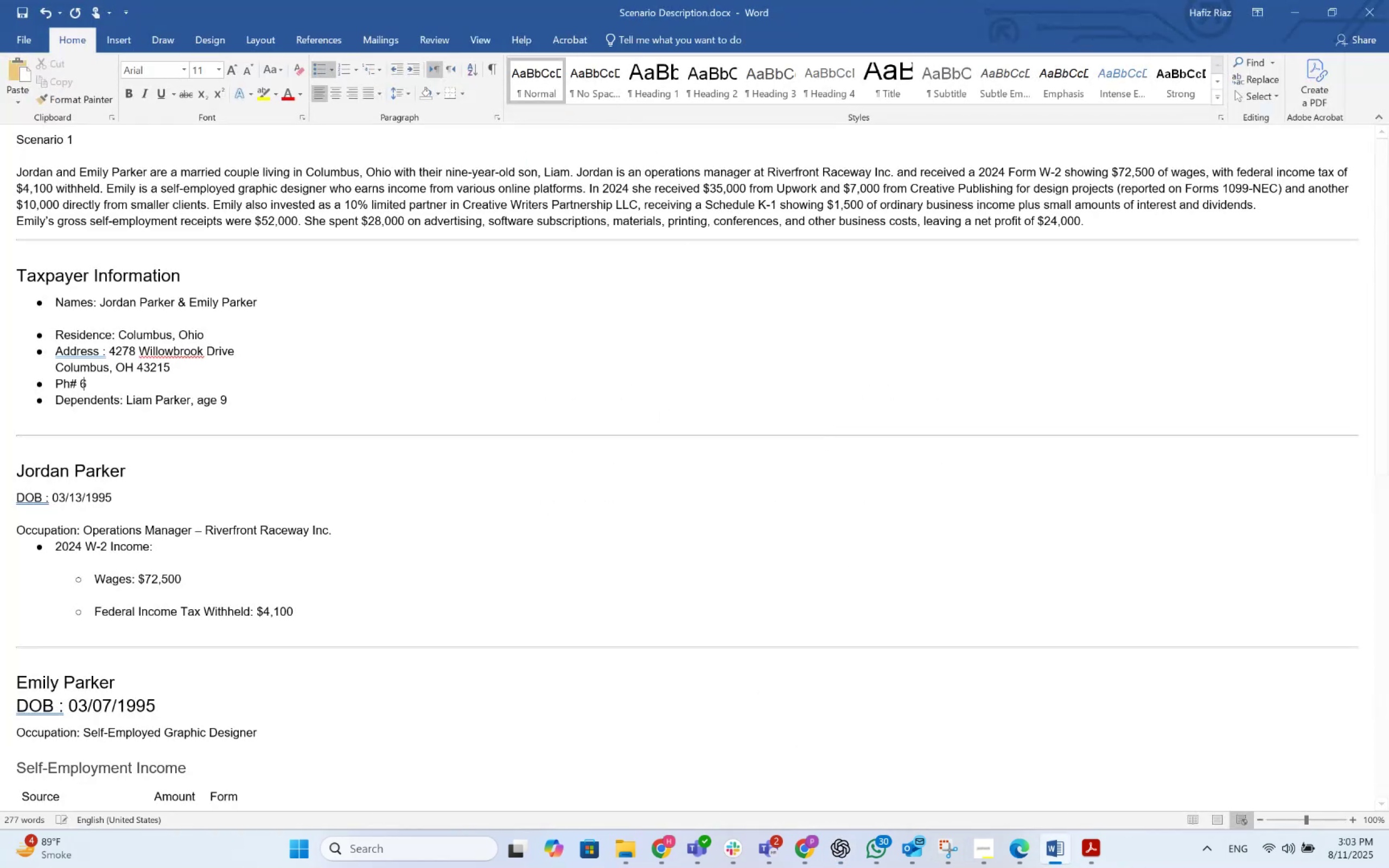 
key(Numpad1)
 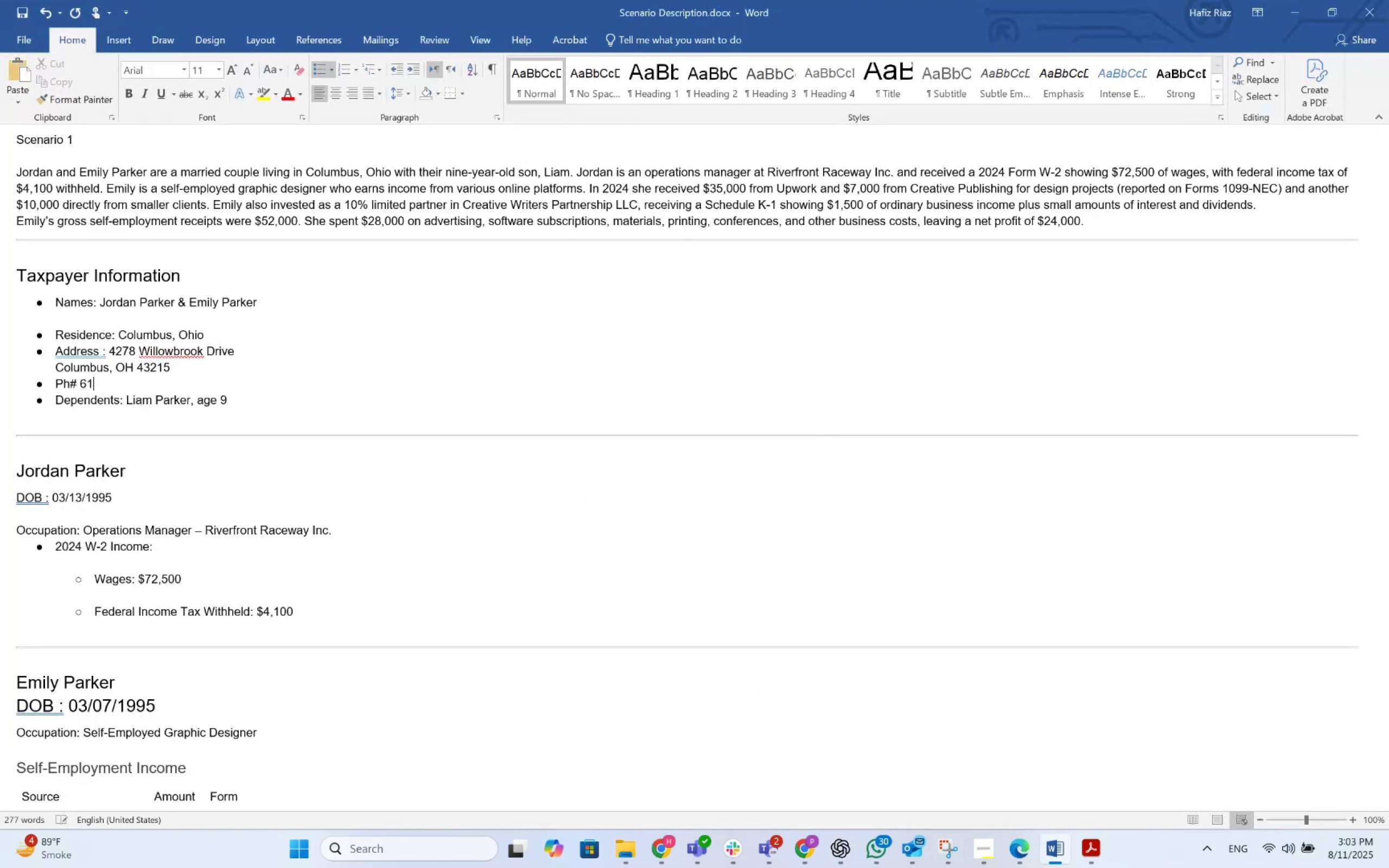 
key(Numpad4)
 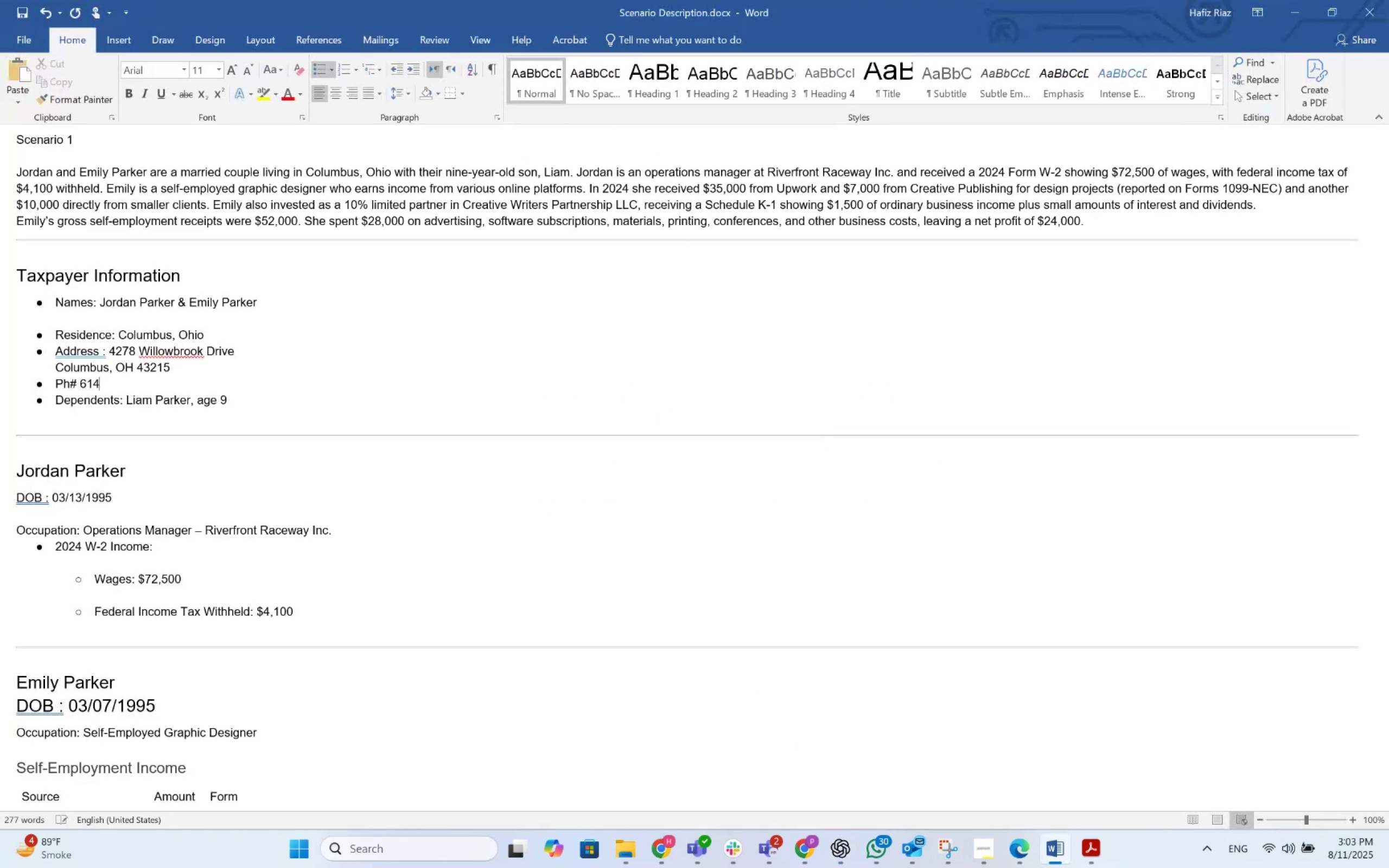 
key(Alt+AltLeft)
 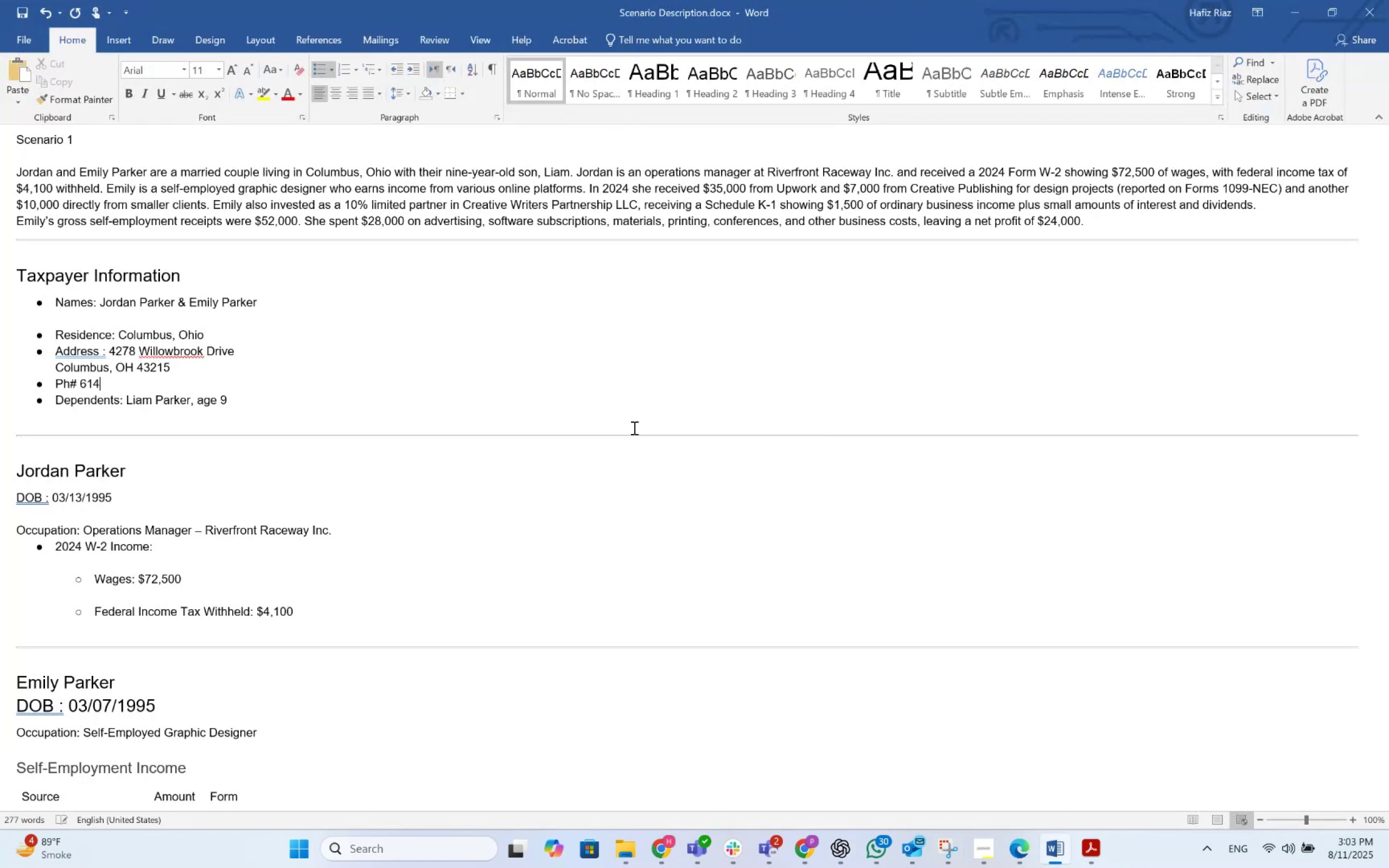 
key(Alt+Tab)
 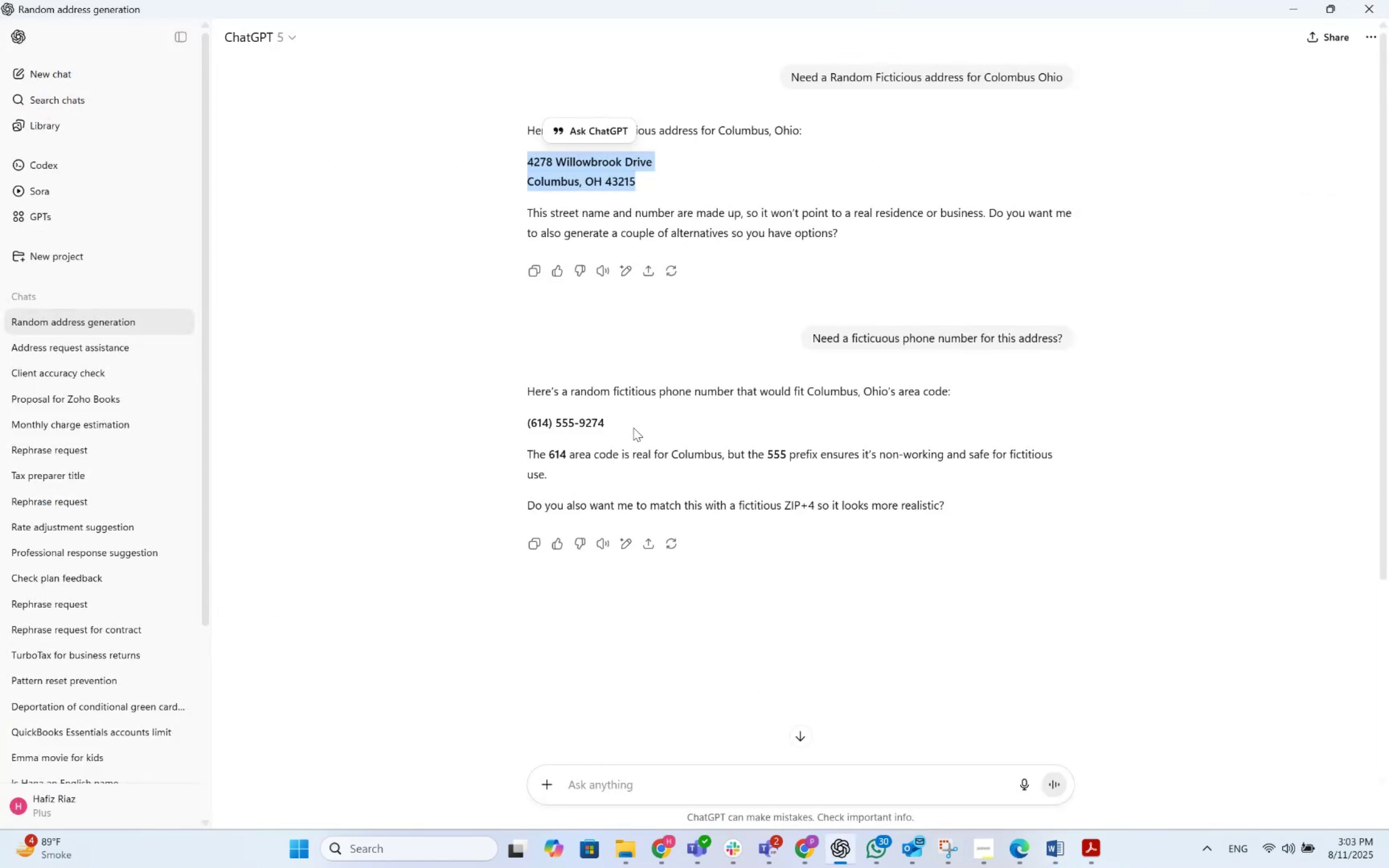 
key(Space)
 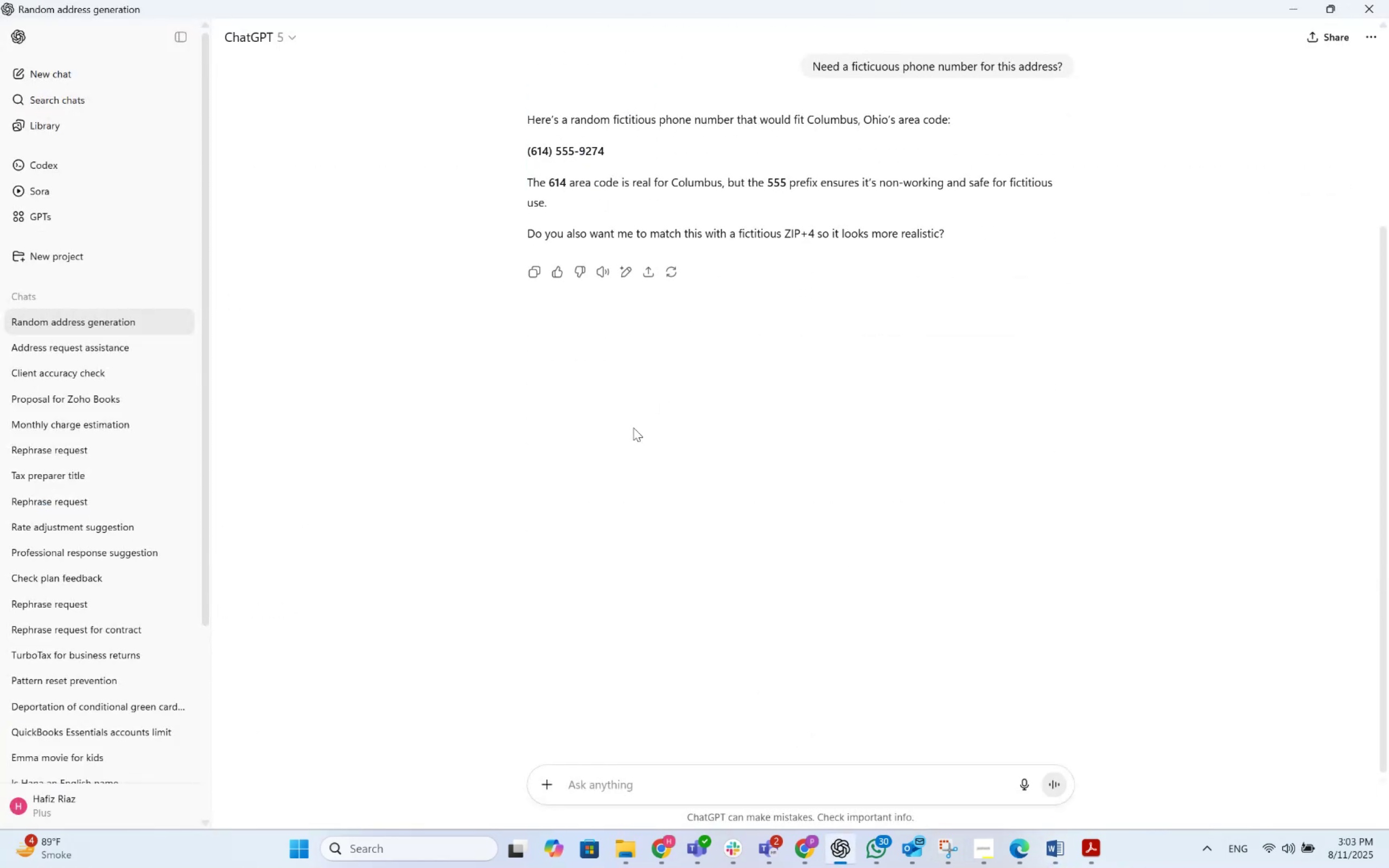 
key(Alt+AltLeft)
 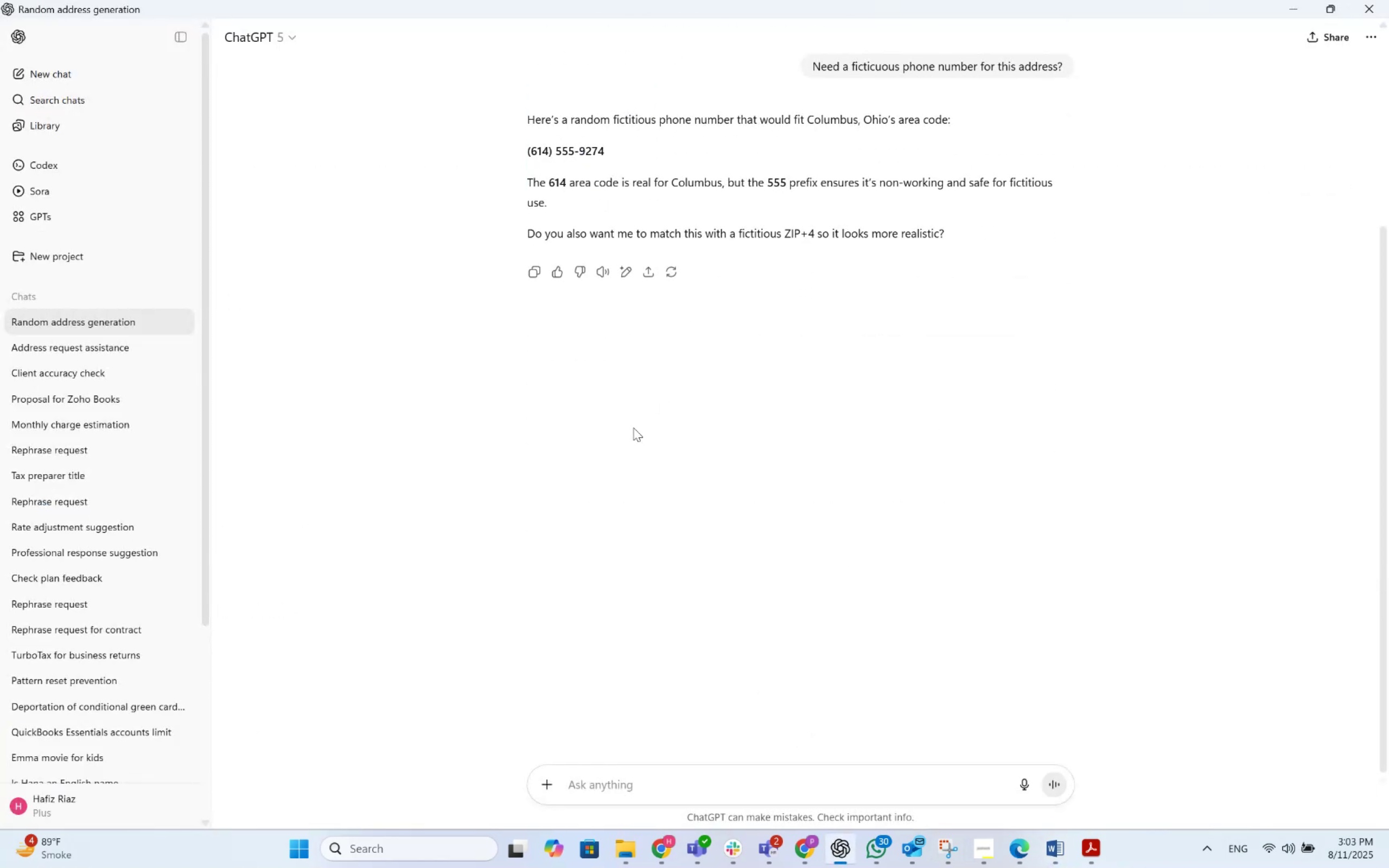 
key(Alt+Tab)
 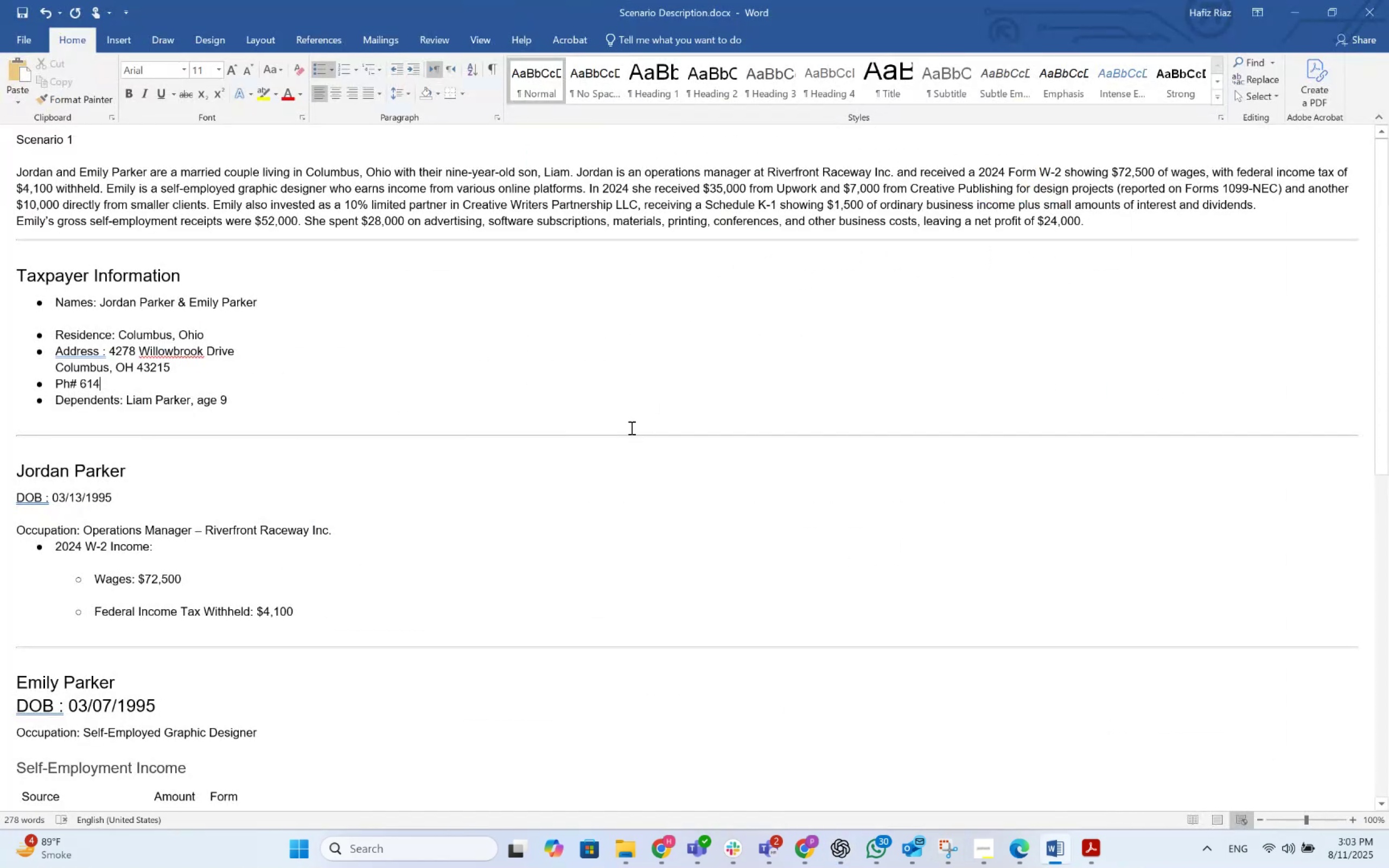 
scroll: coordinate [591, 409], scroll_direction: up, amount: 1.0
 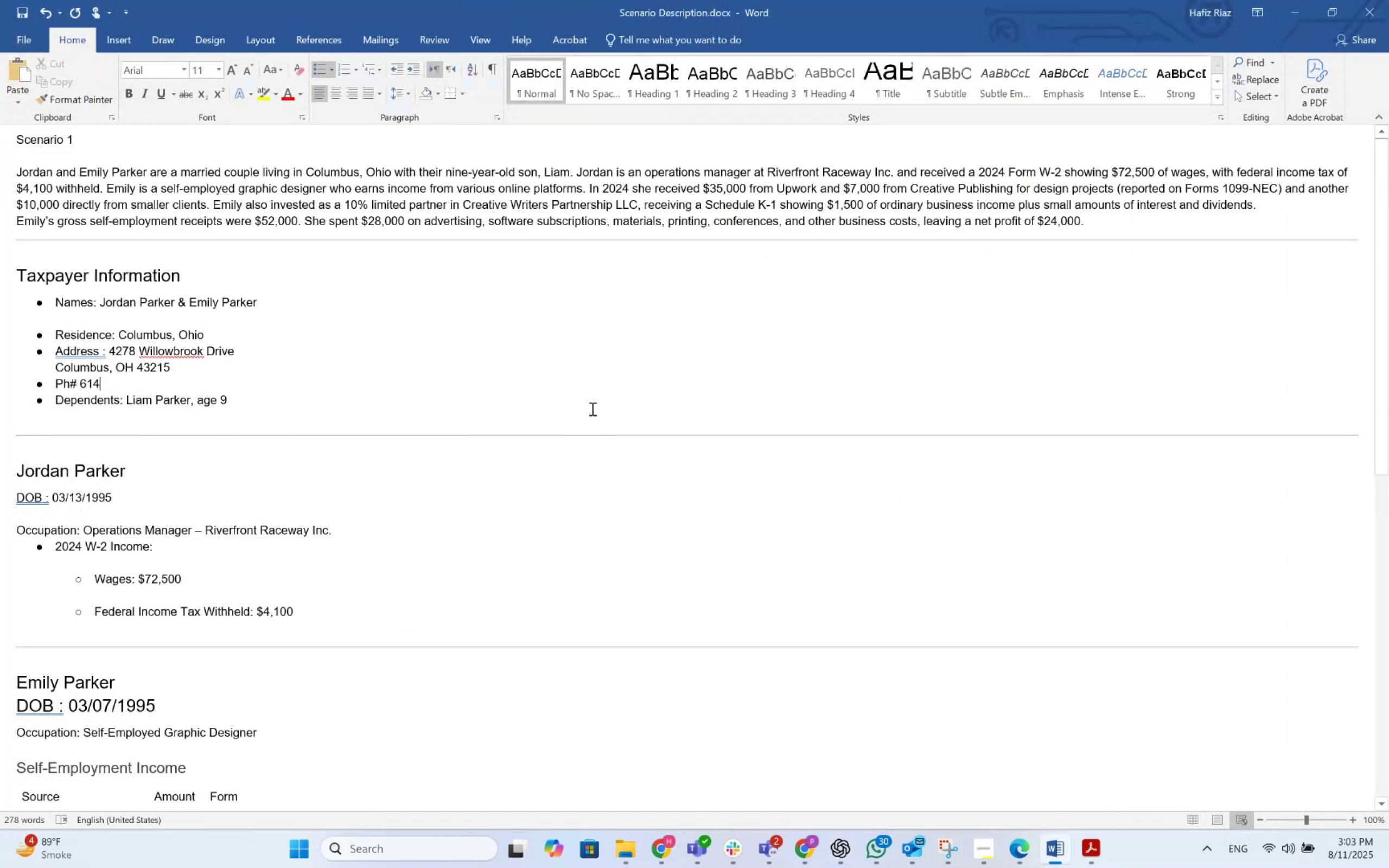 
key(NumpadSubtract)
 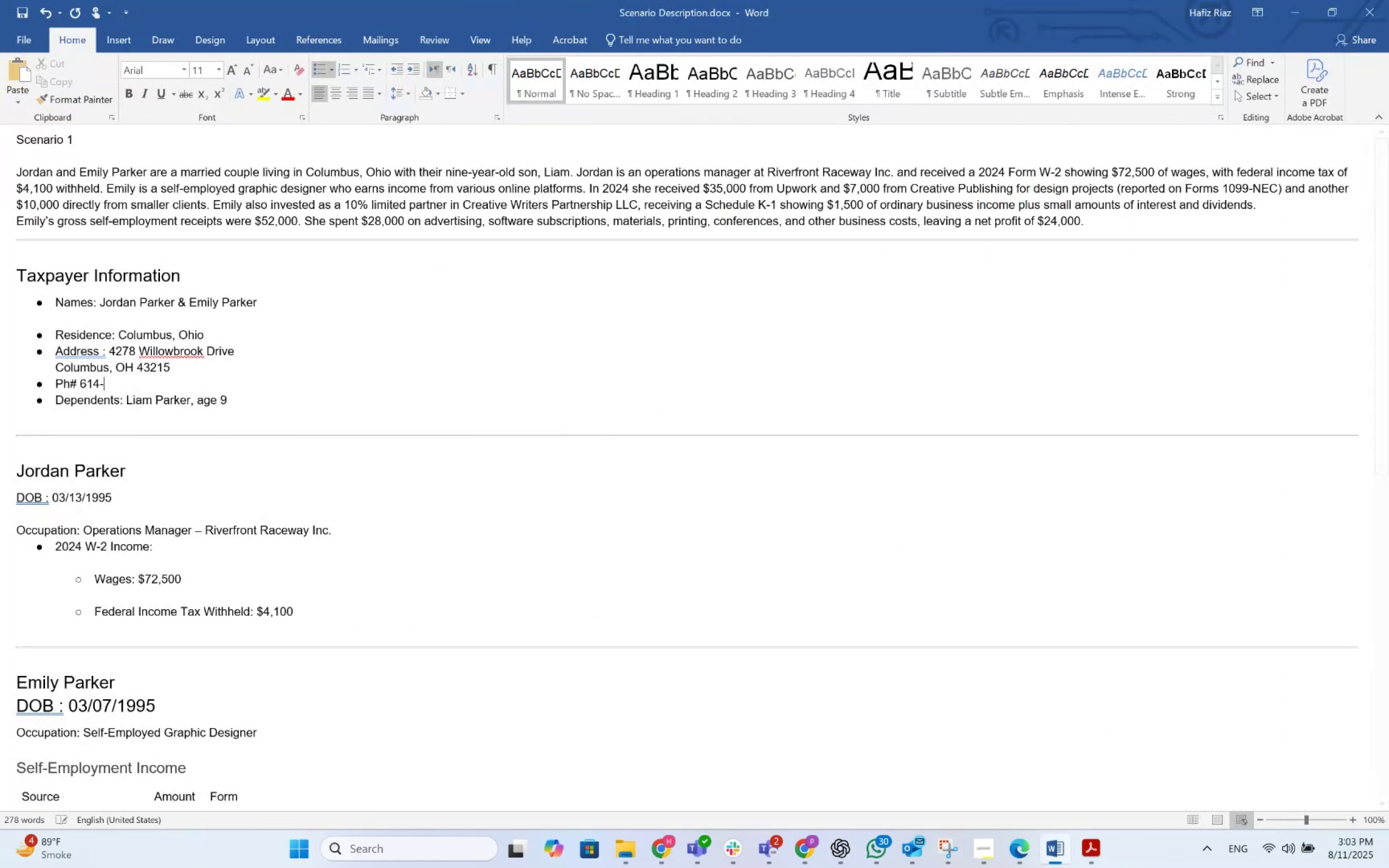 
key(Numpad5)
 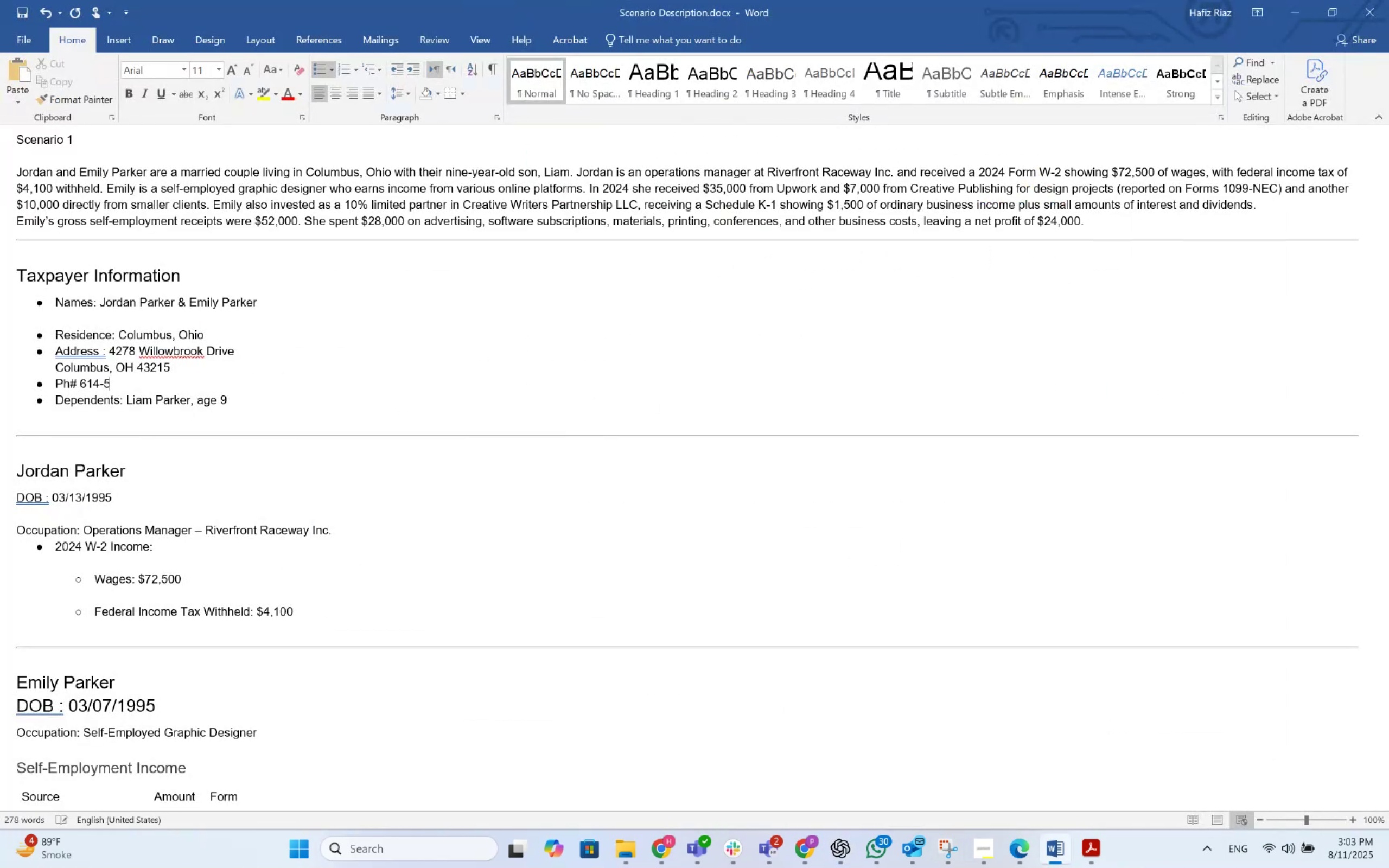 
key(Numpad5)
 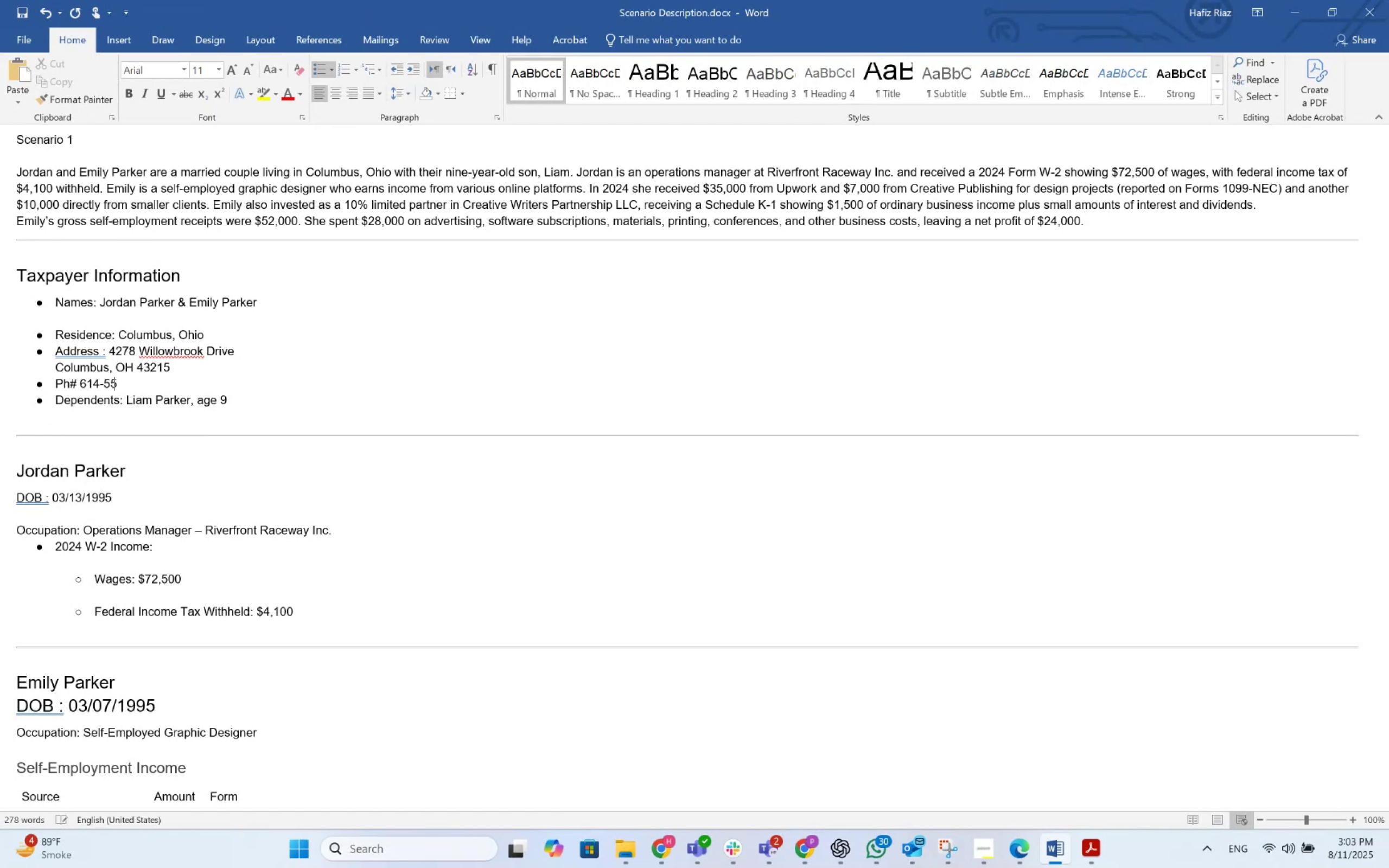 
key(Numpad5)
 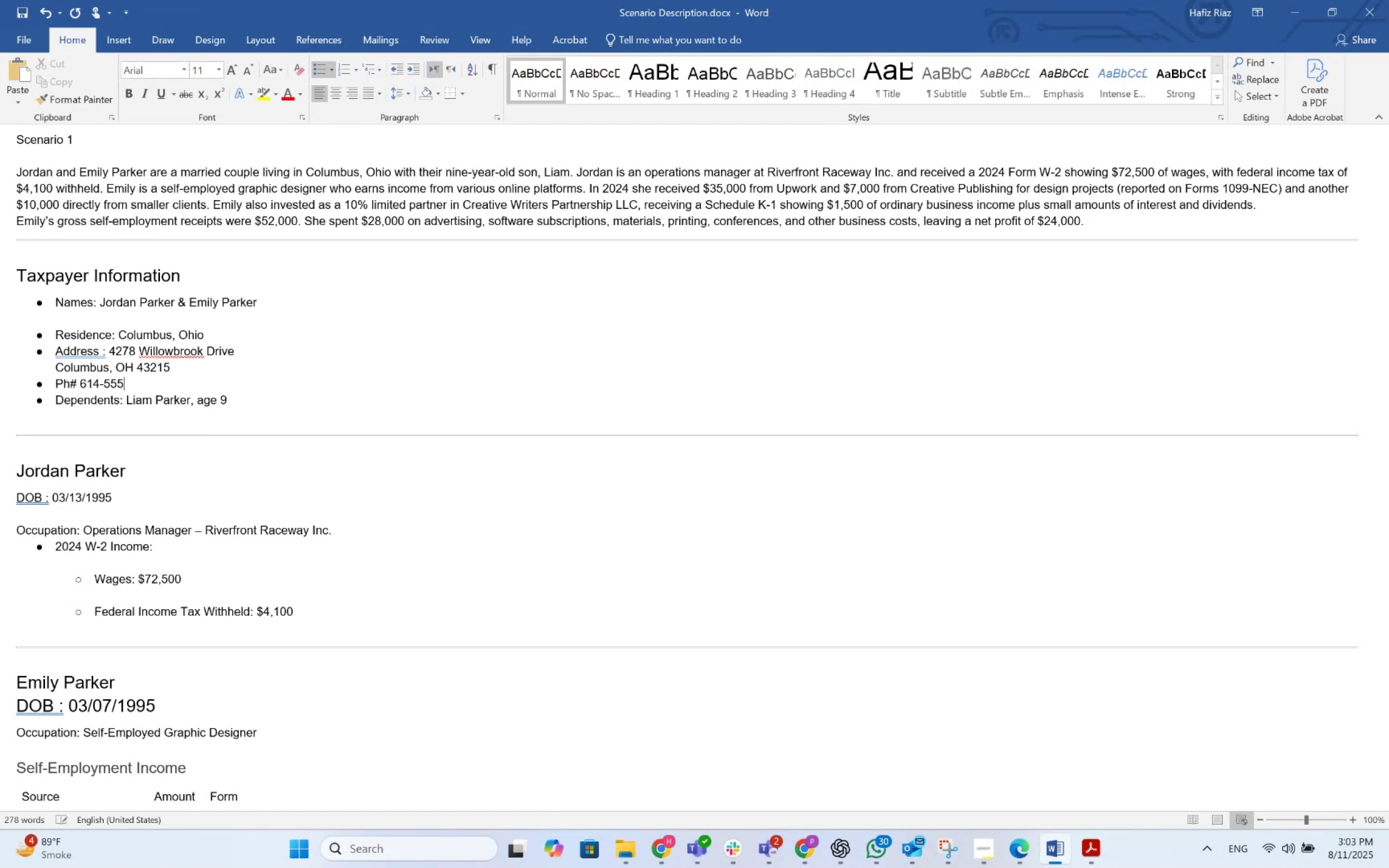 
key(Alt+AltLeft)
 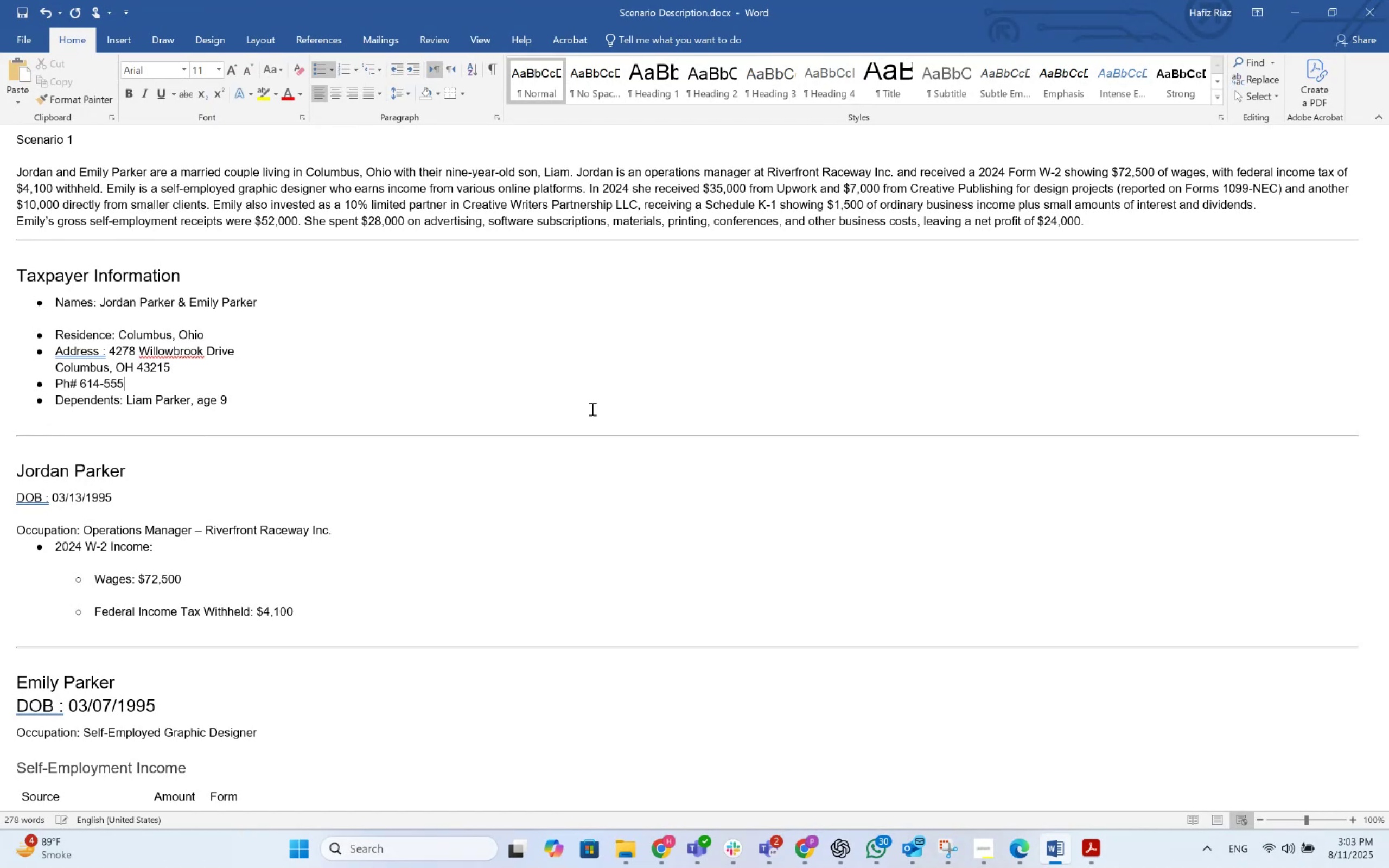 
key(Alt+Tab)
 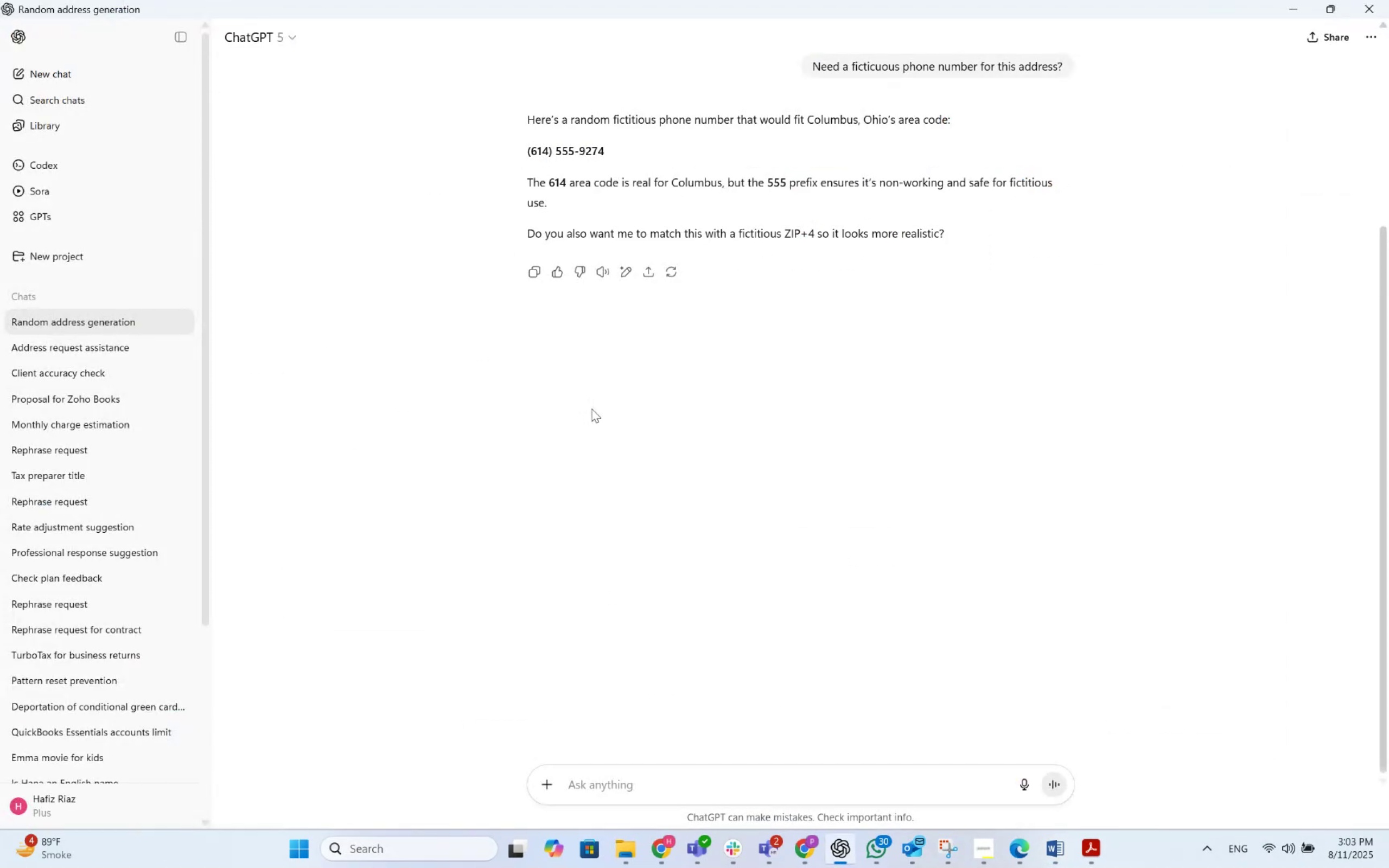 
key(Alt+AltLeft)
 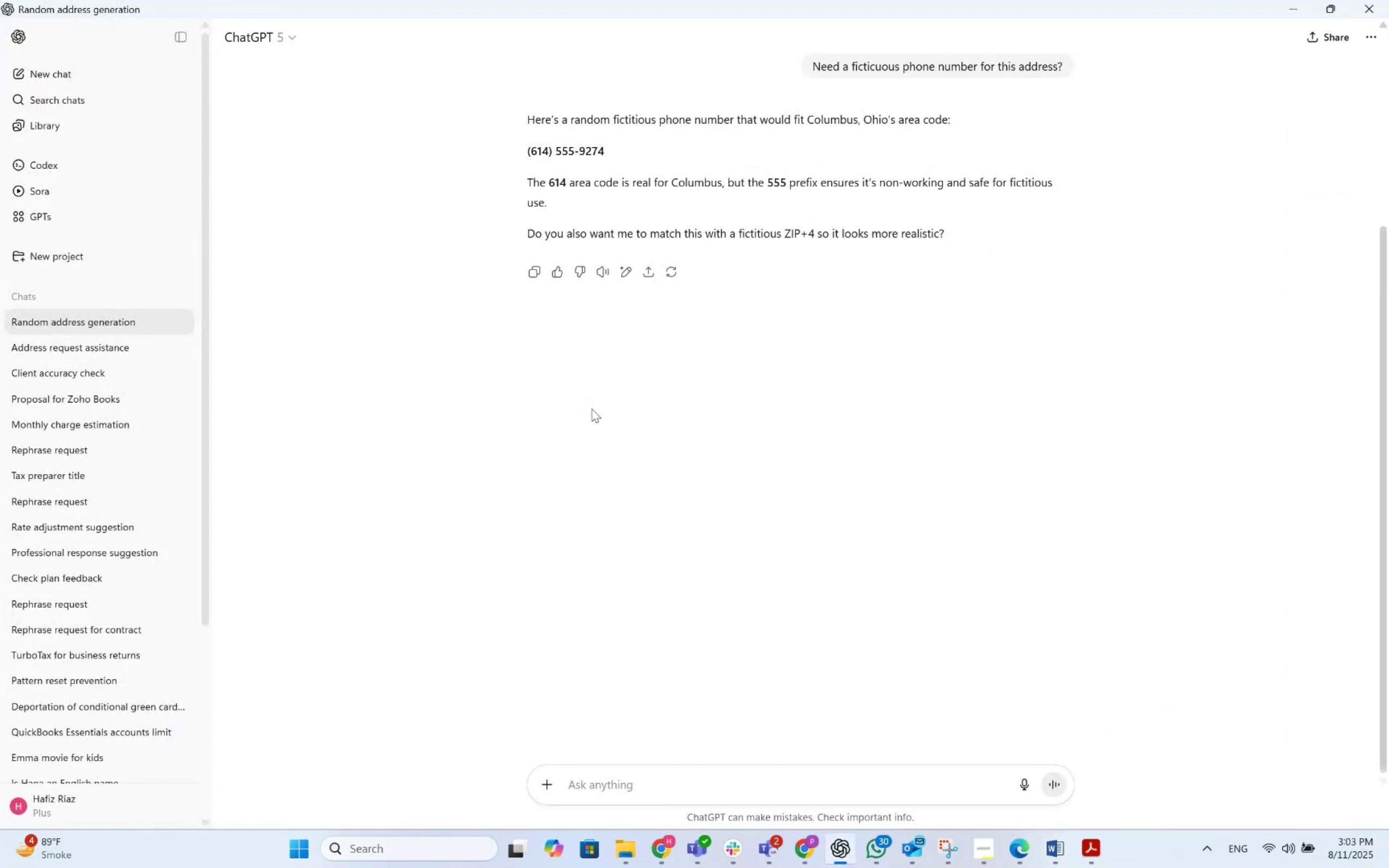 
key(Alt+Tab)
 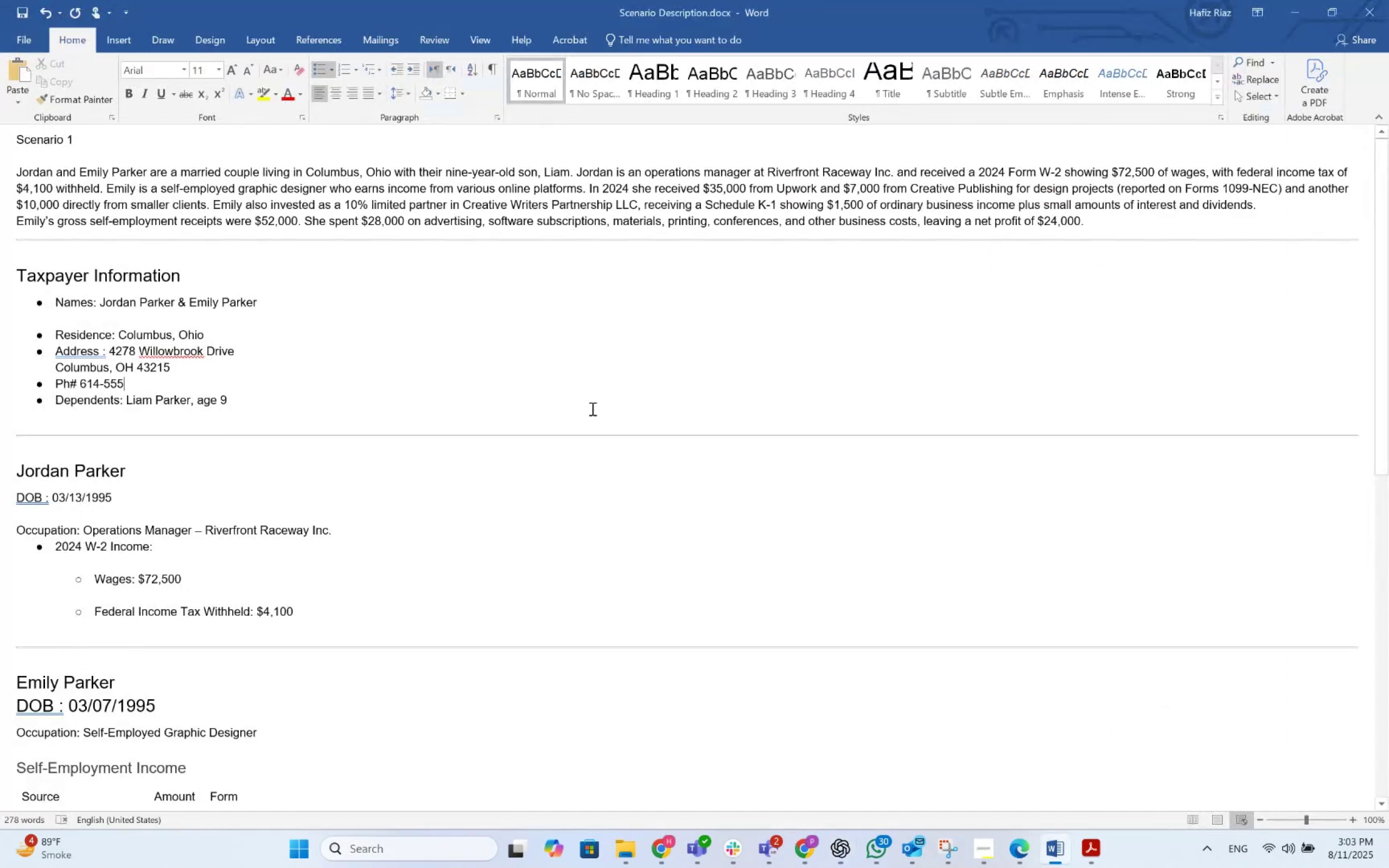 
key(NumpadSubtract)
 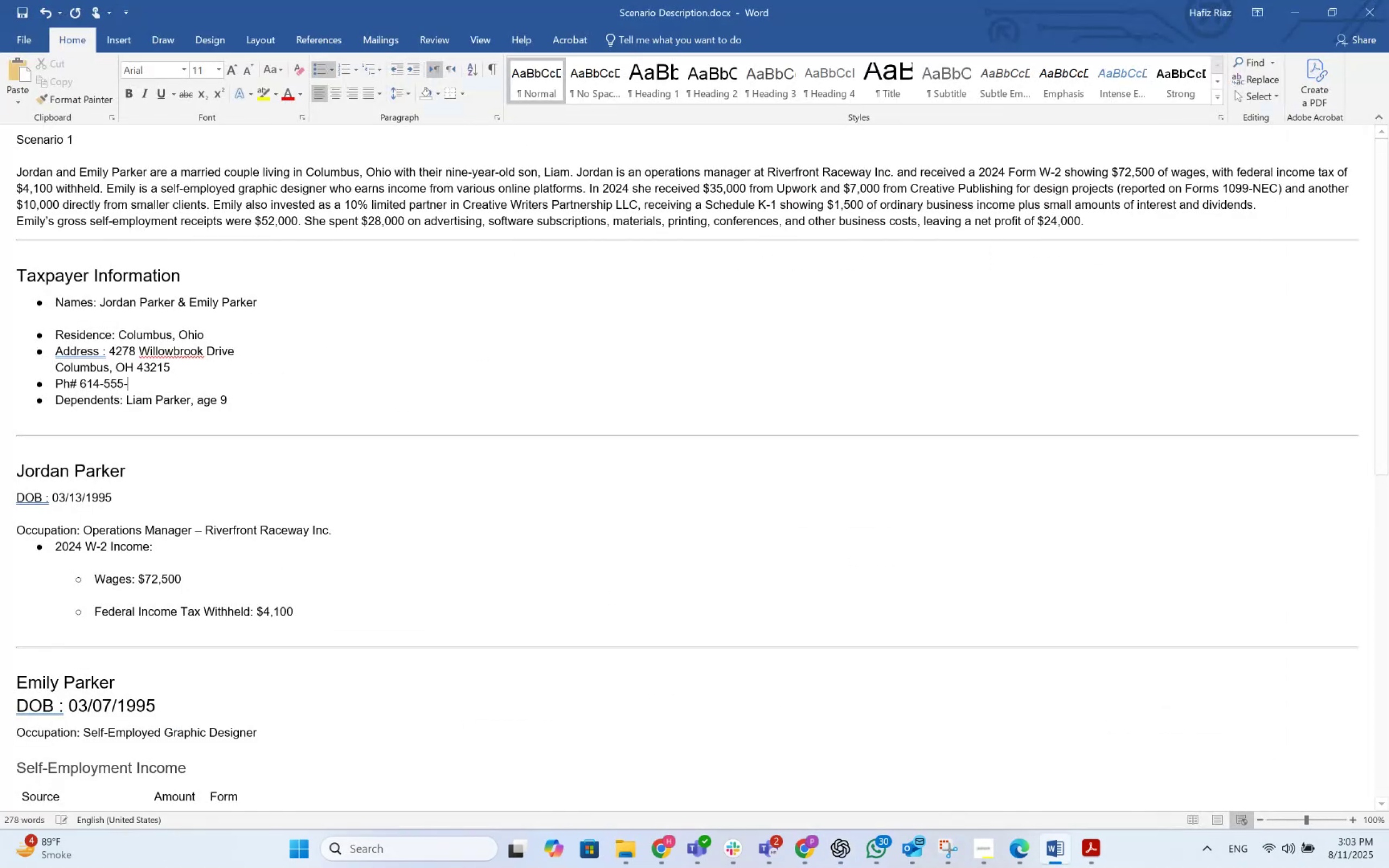 
key(Numpad9)
 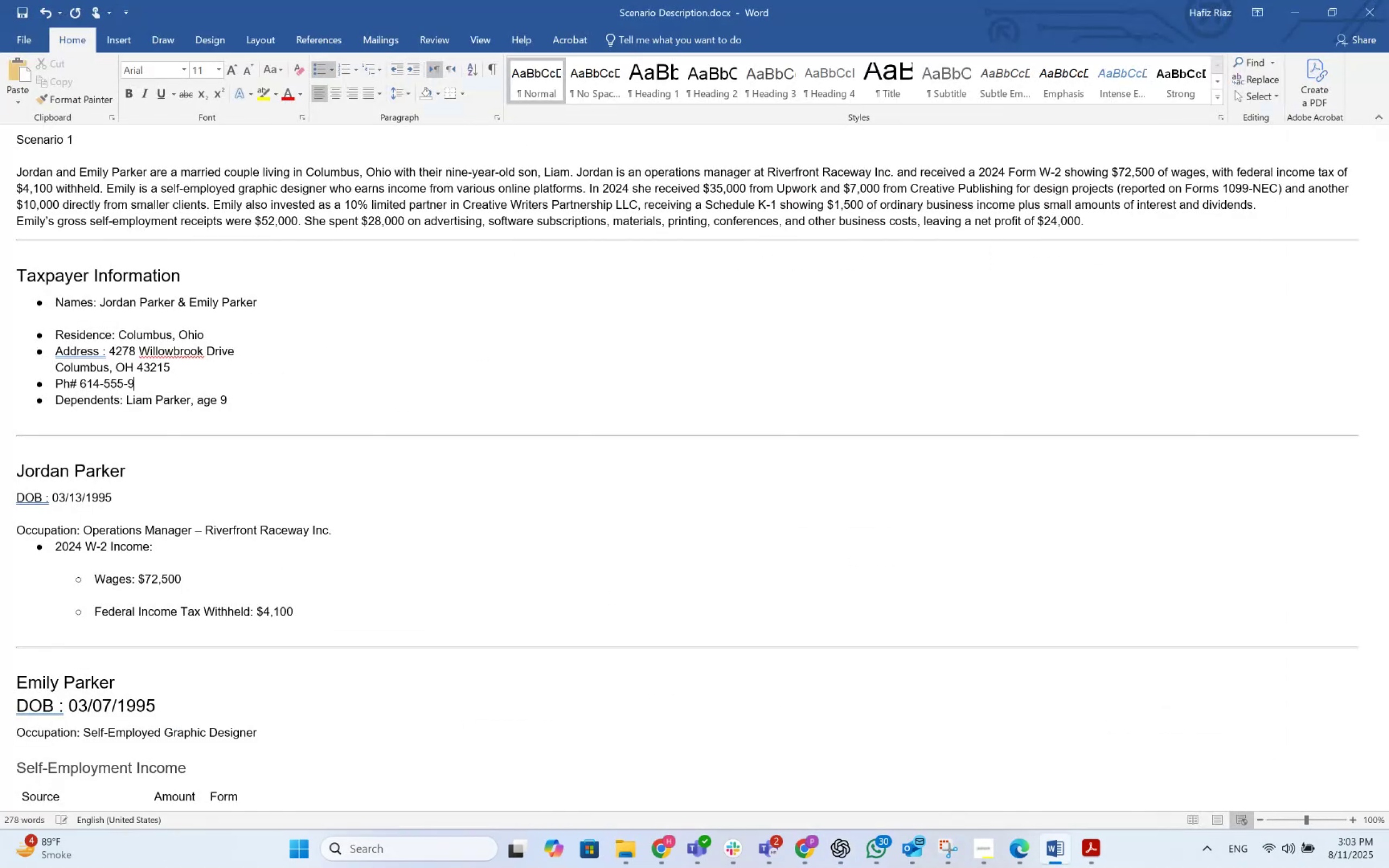 
key(Numpad2)
 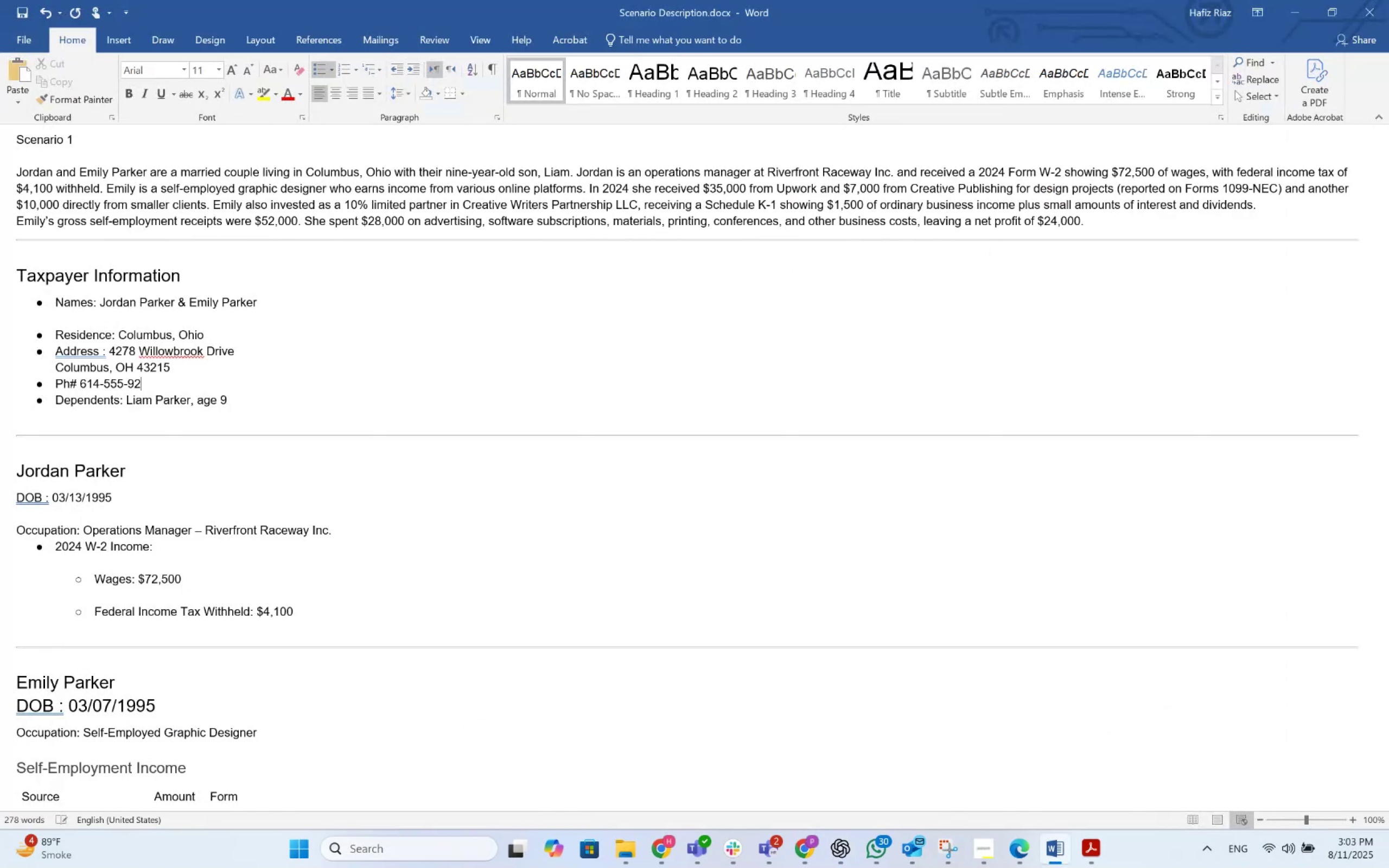 
key(Numpad7)
 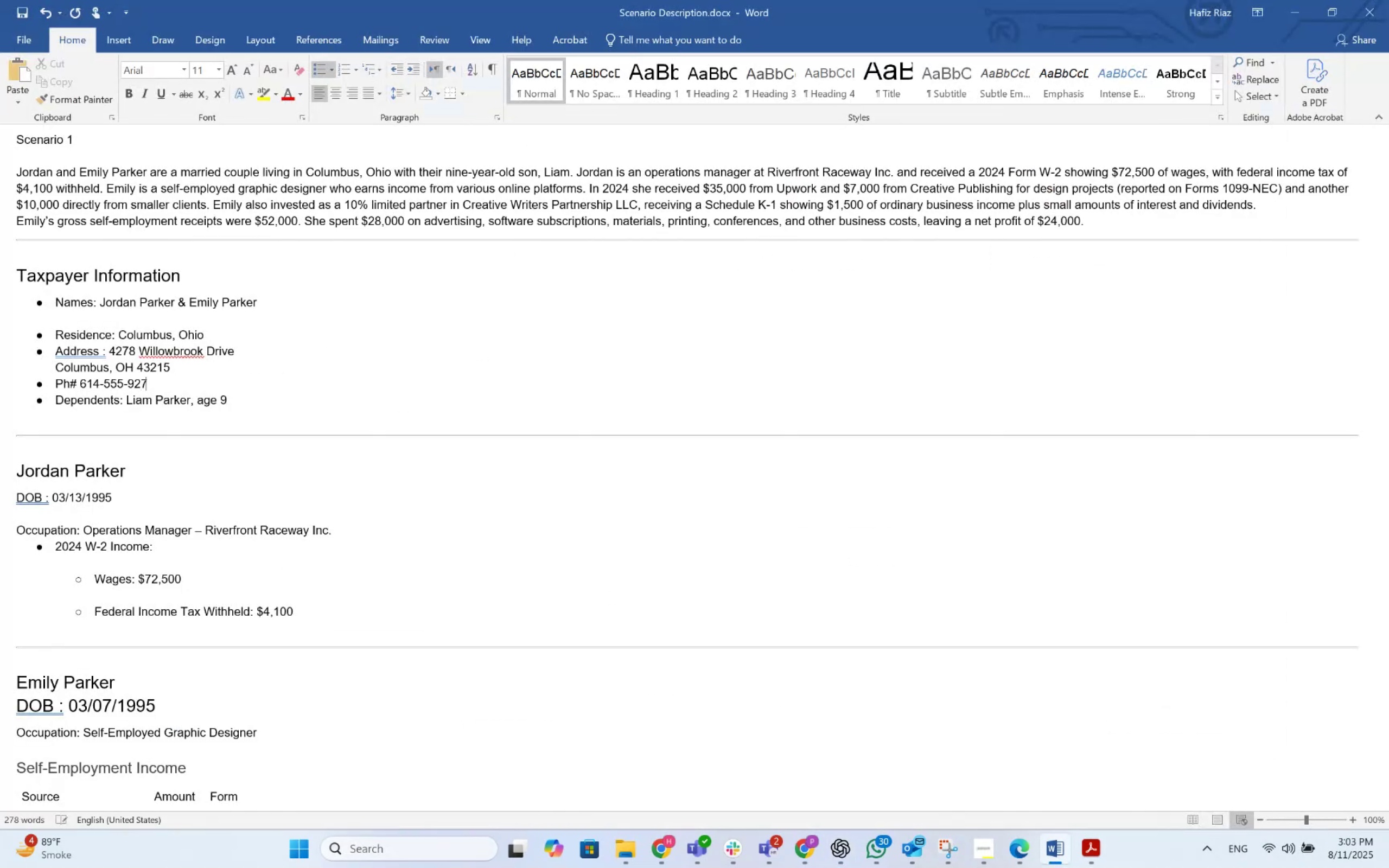 
key(Numpad4)
 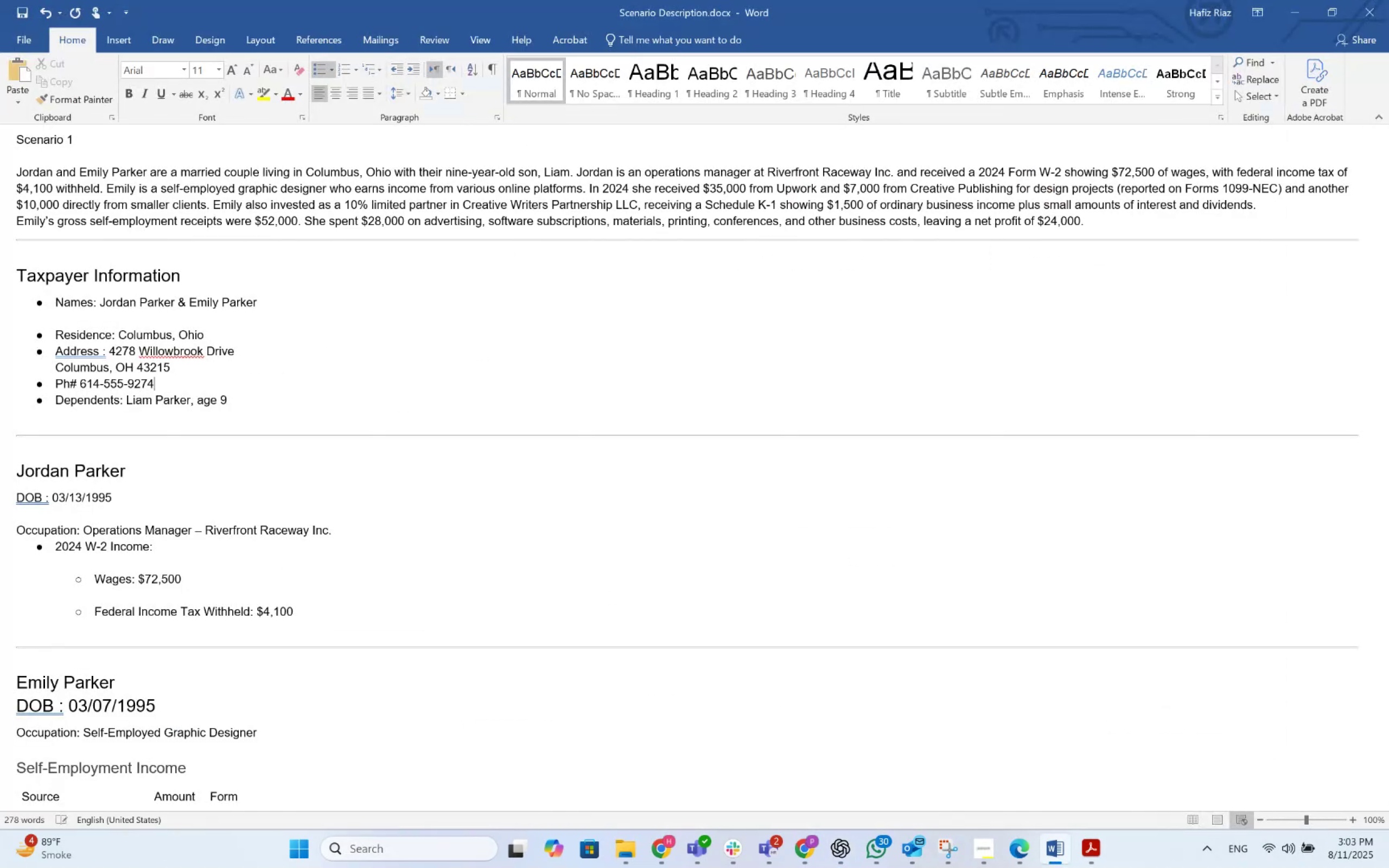 
key(Control+S)
 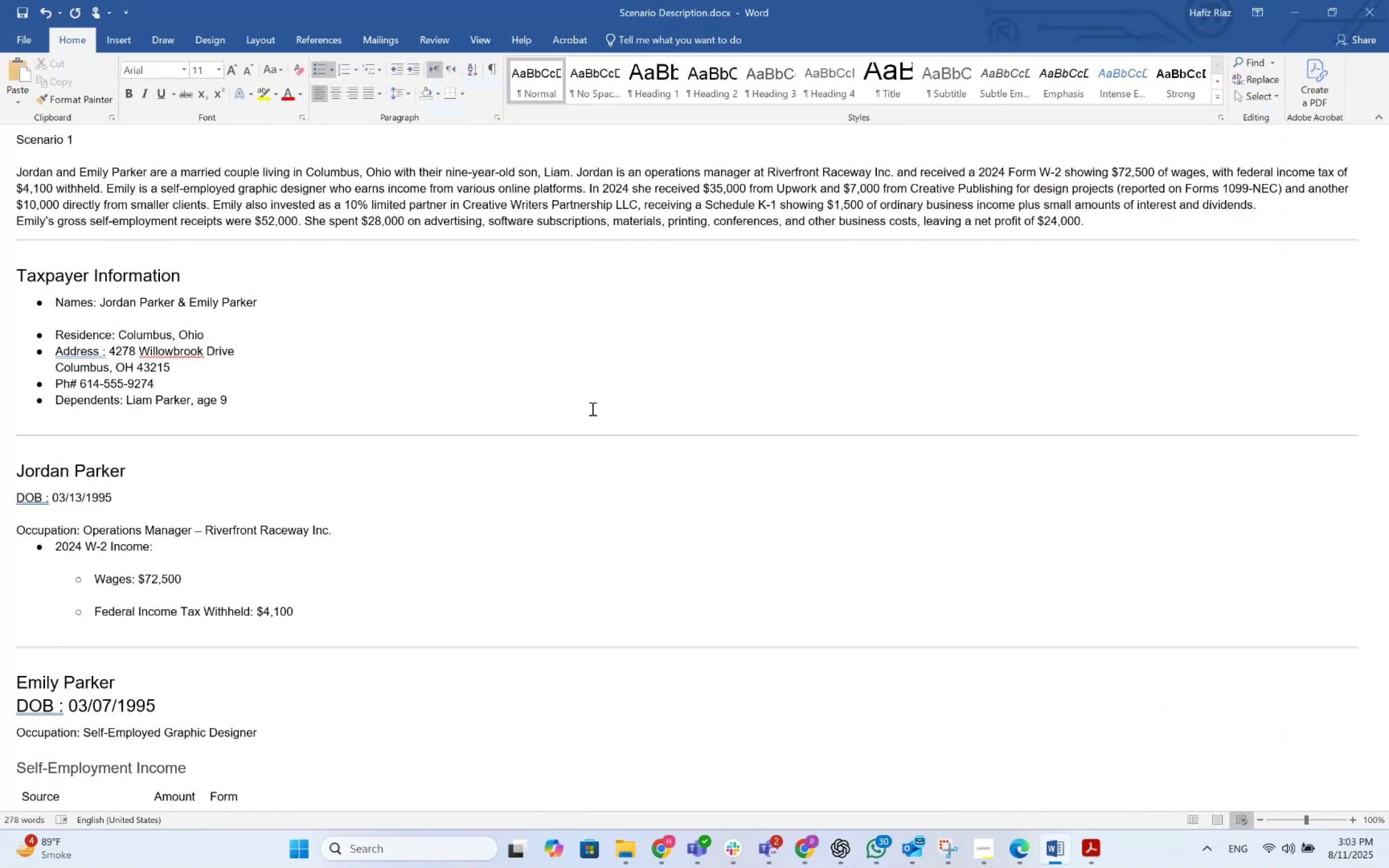 
key(Control+S)
 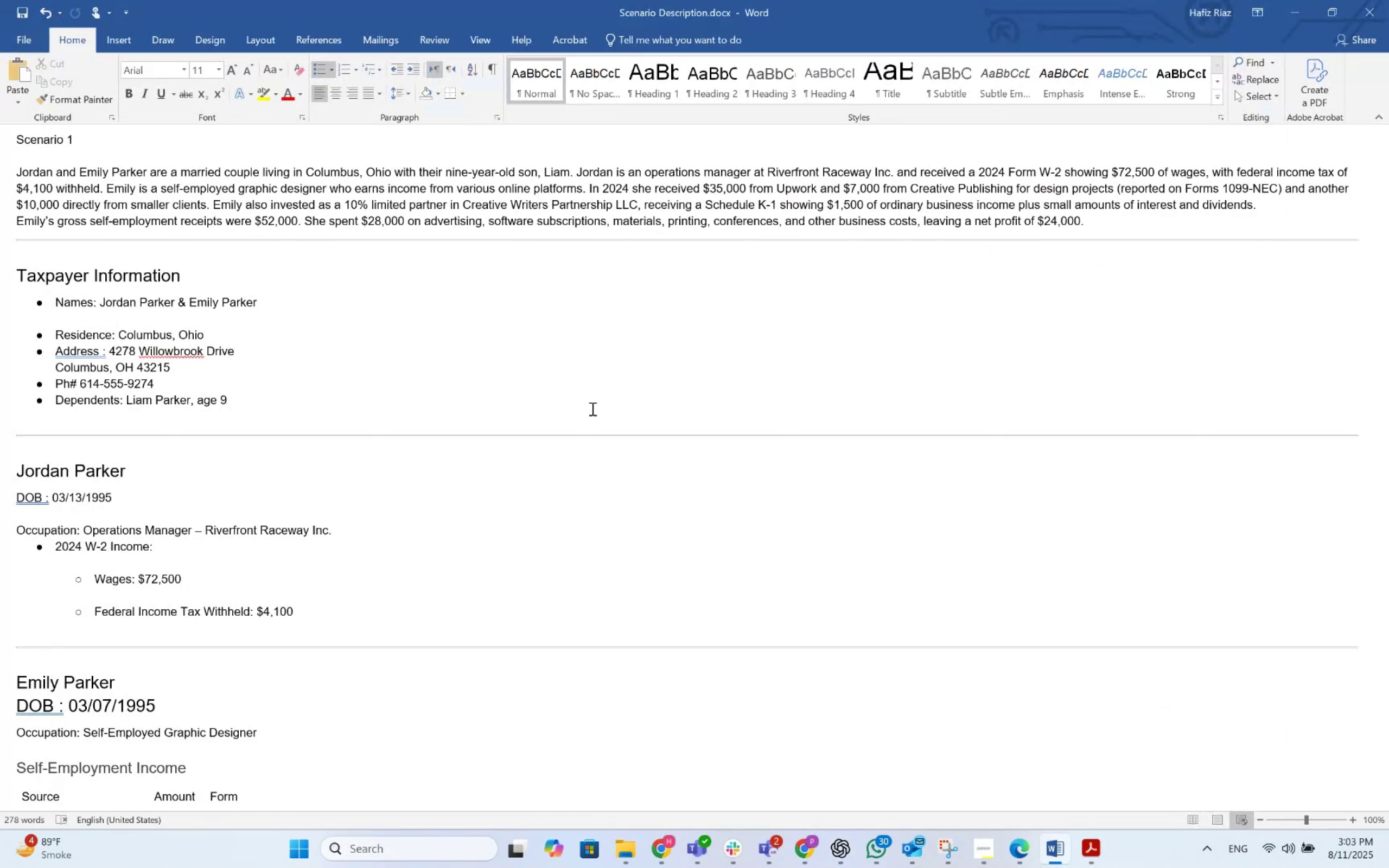 
key(Control+S)
 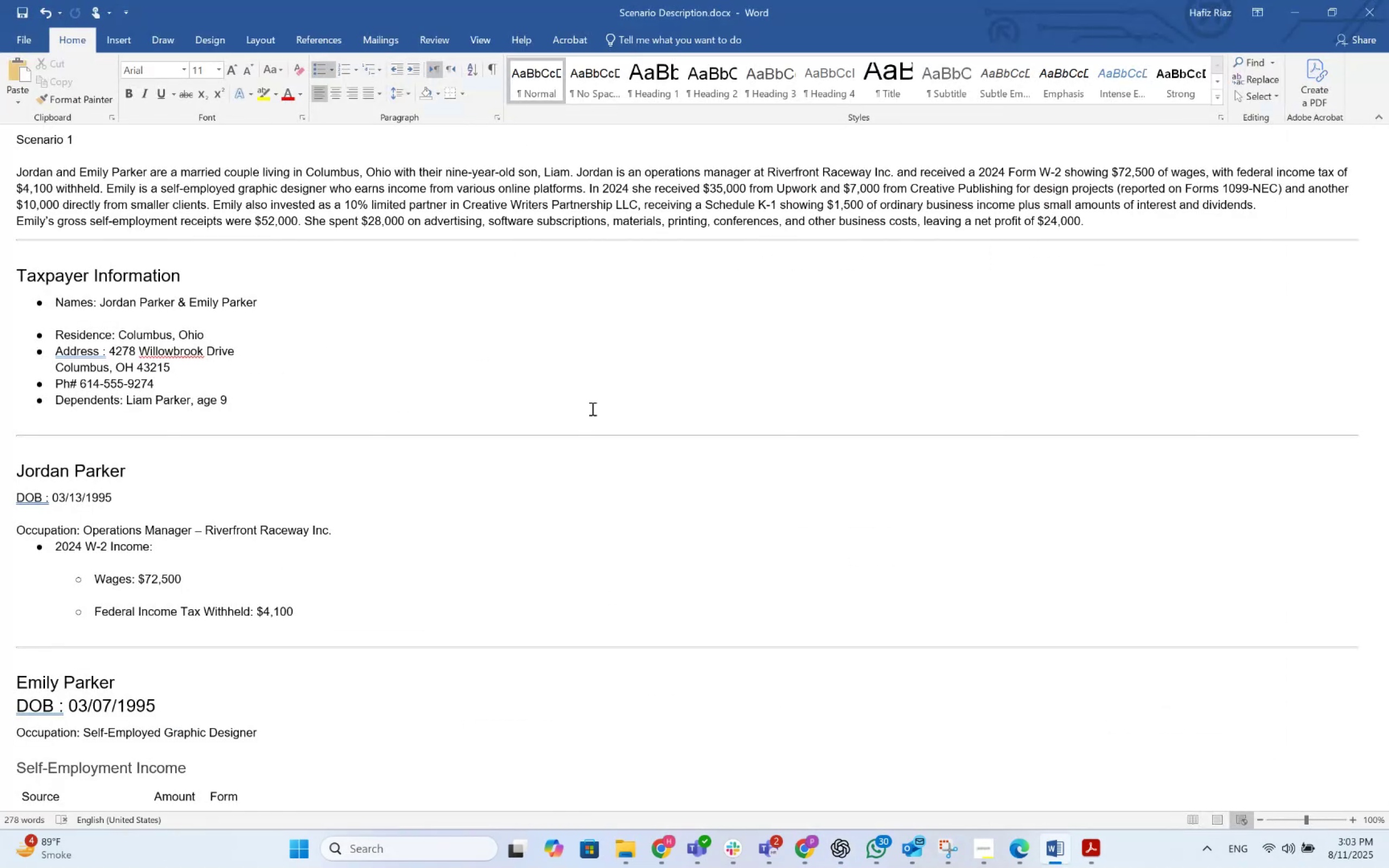 
key(Control+S)
 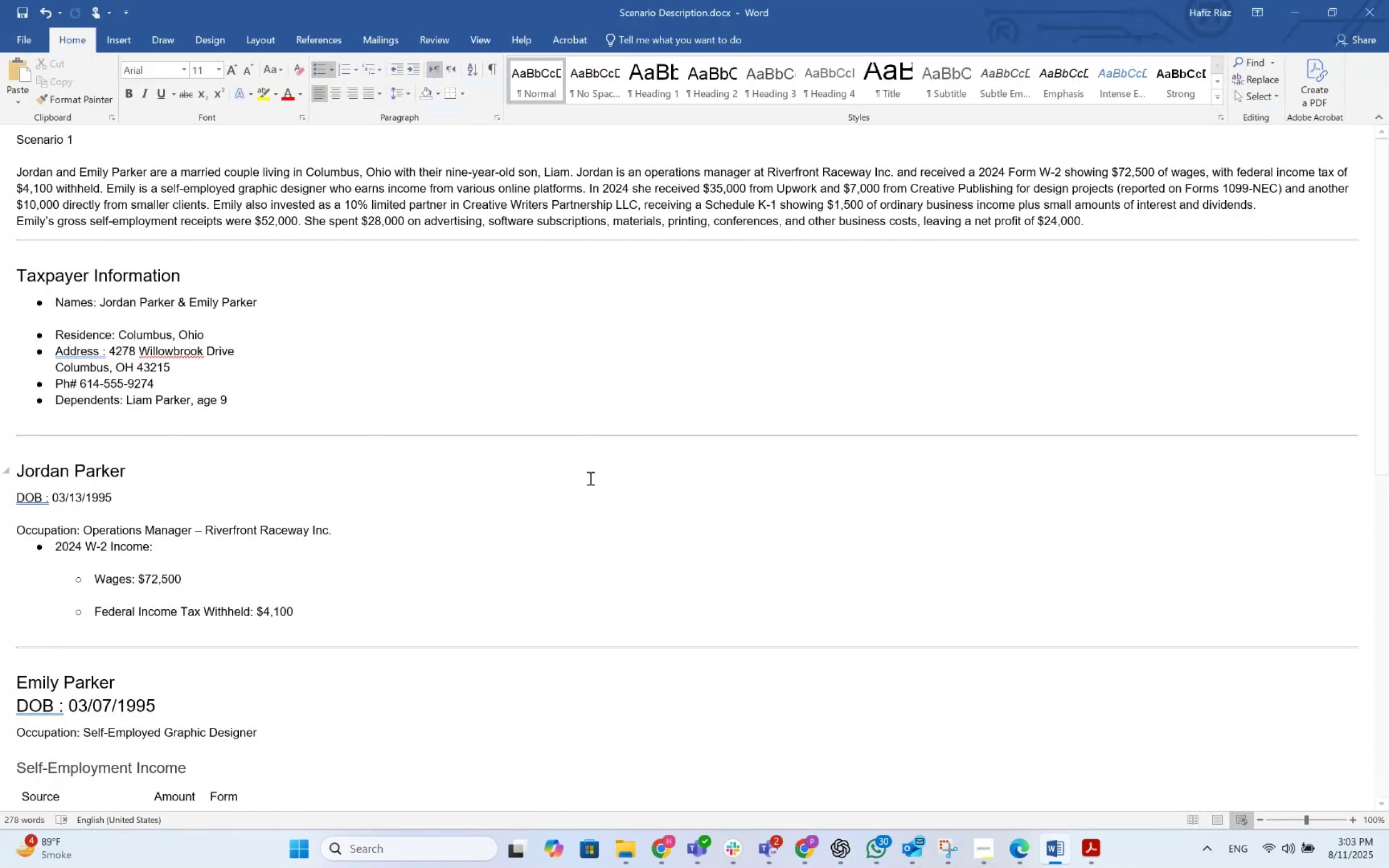 
left_click([555, 565])
 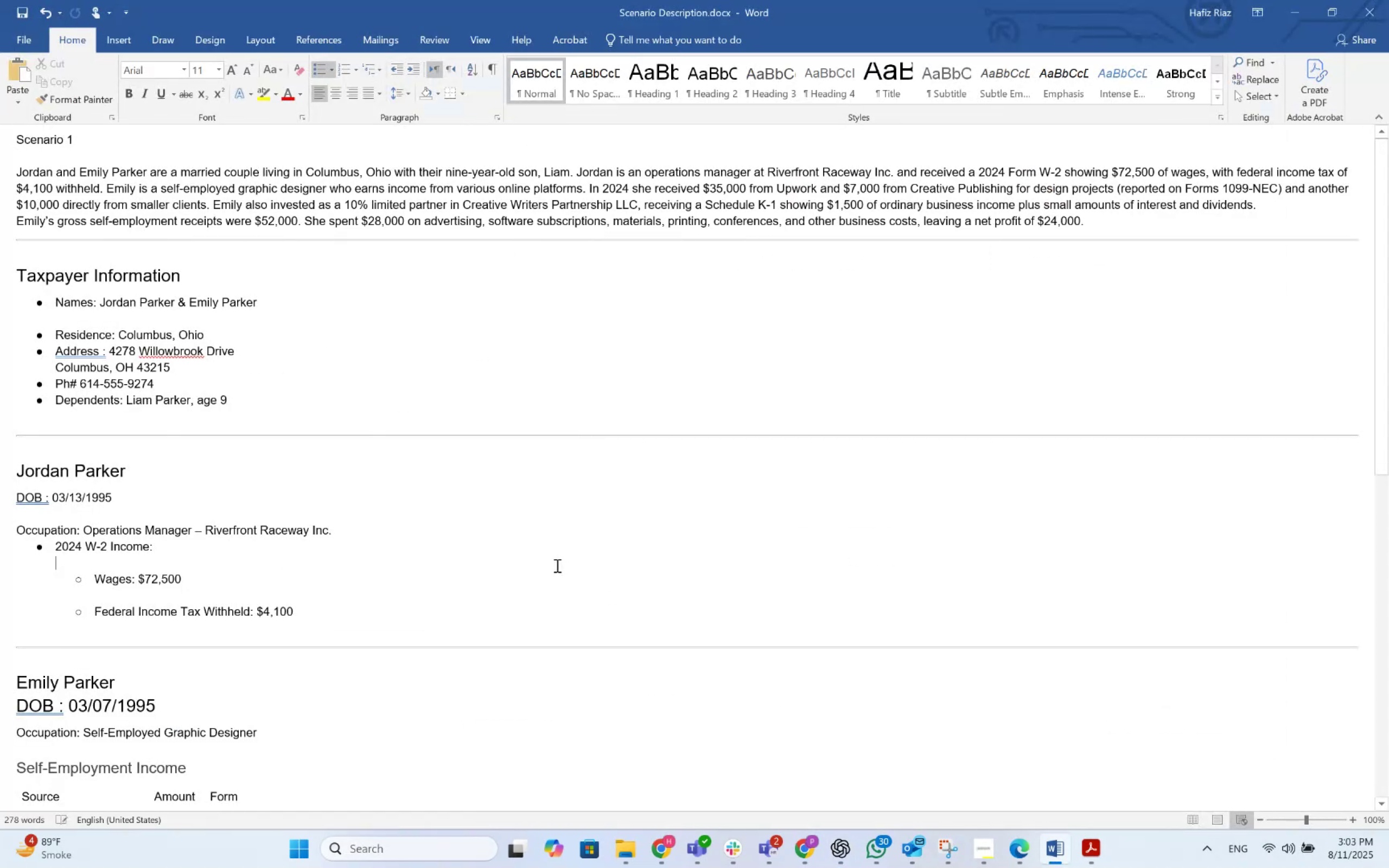 
key(Control+S)
 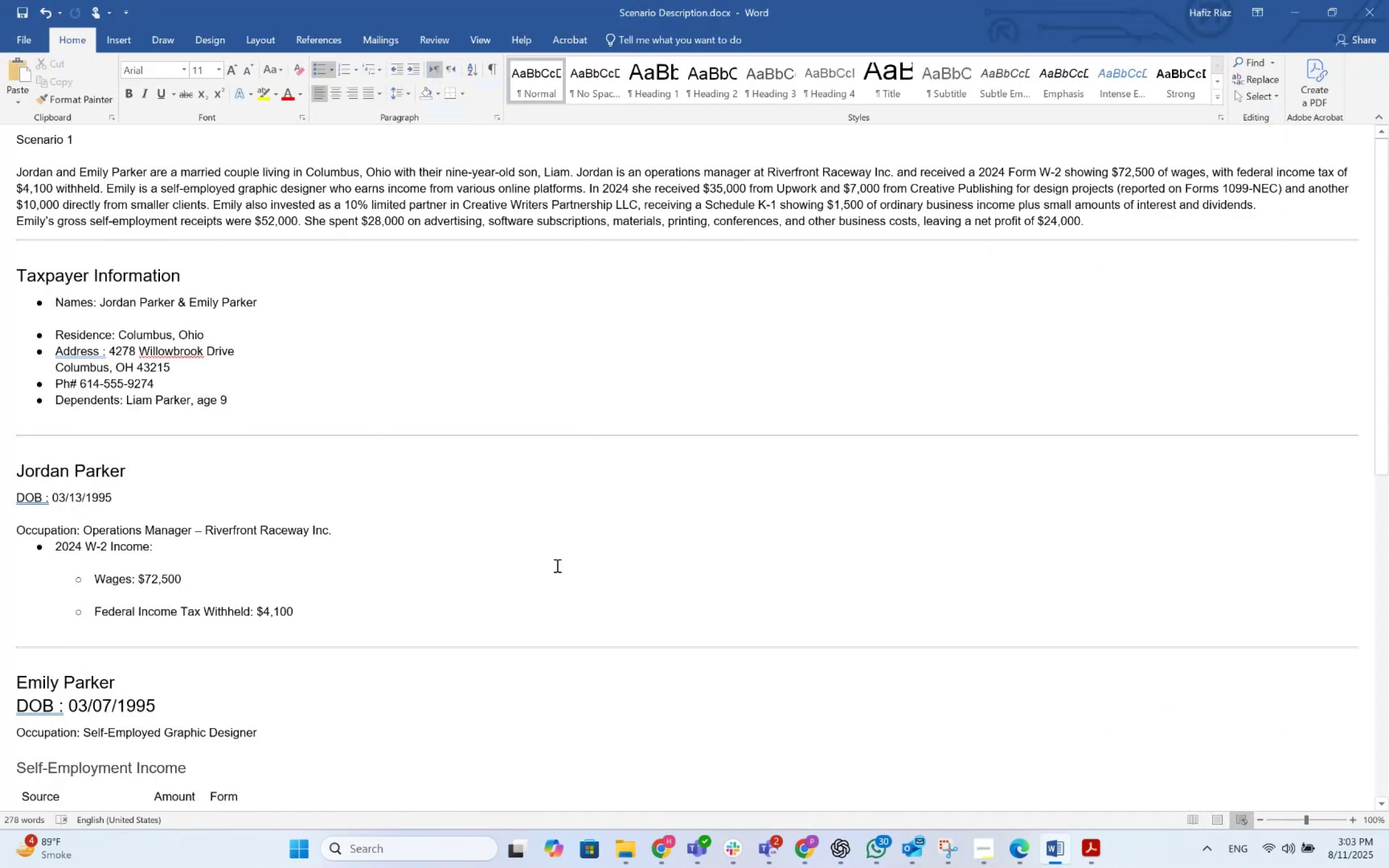 
key(Control+S)
 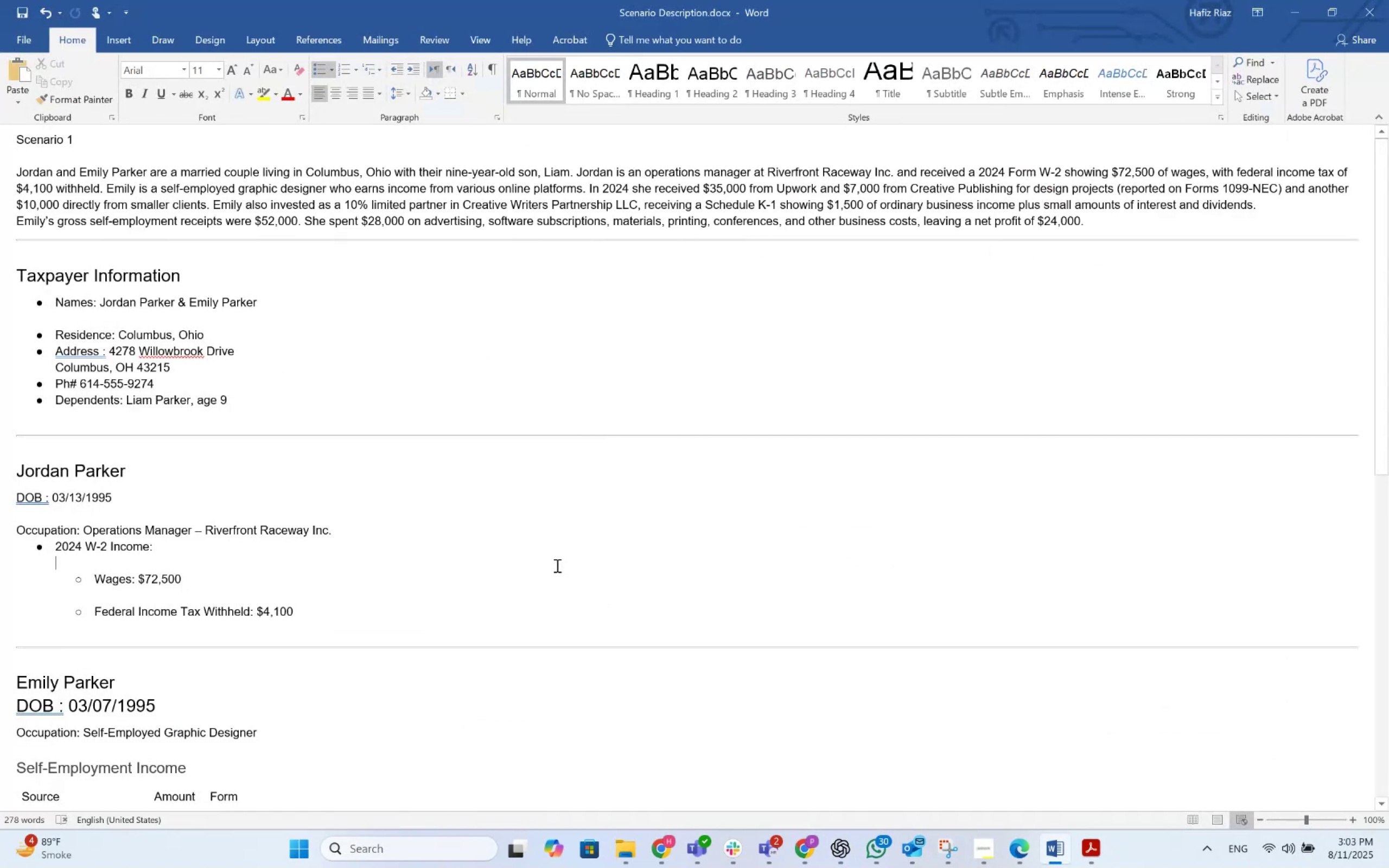 
key(Control+S)
 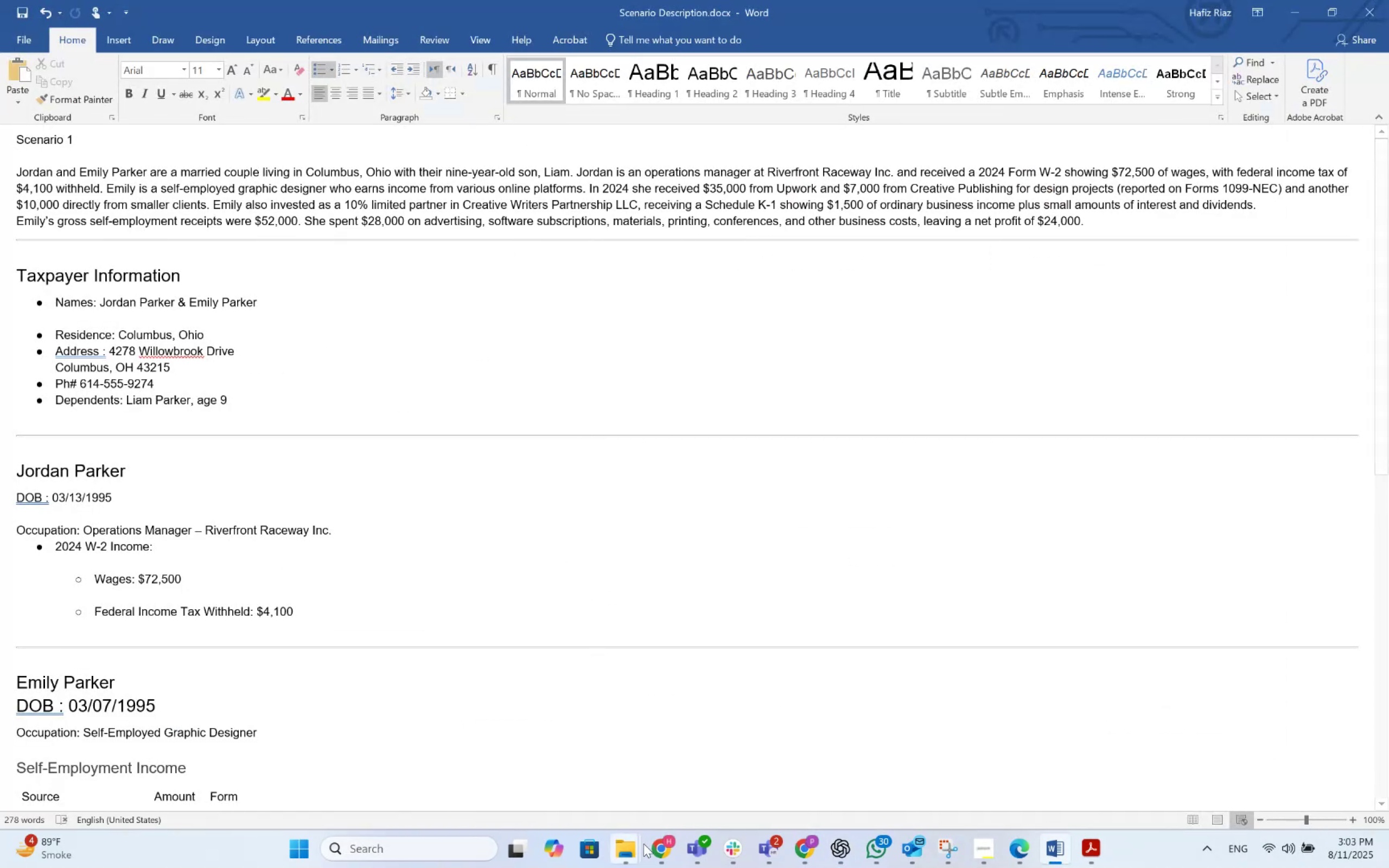 
left_click([649, 847])
 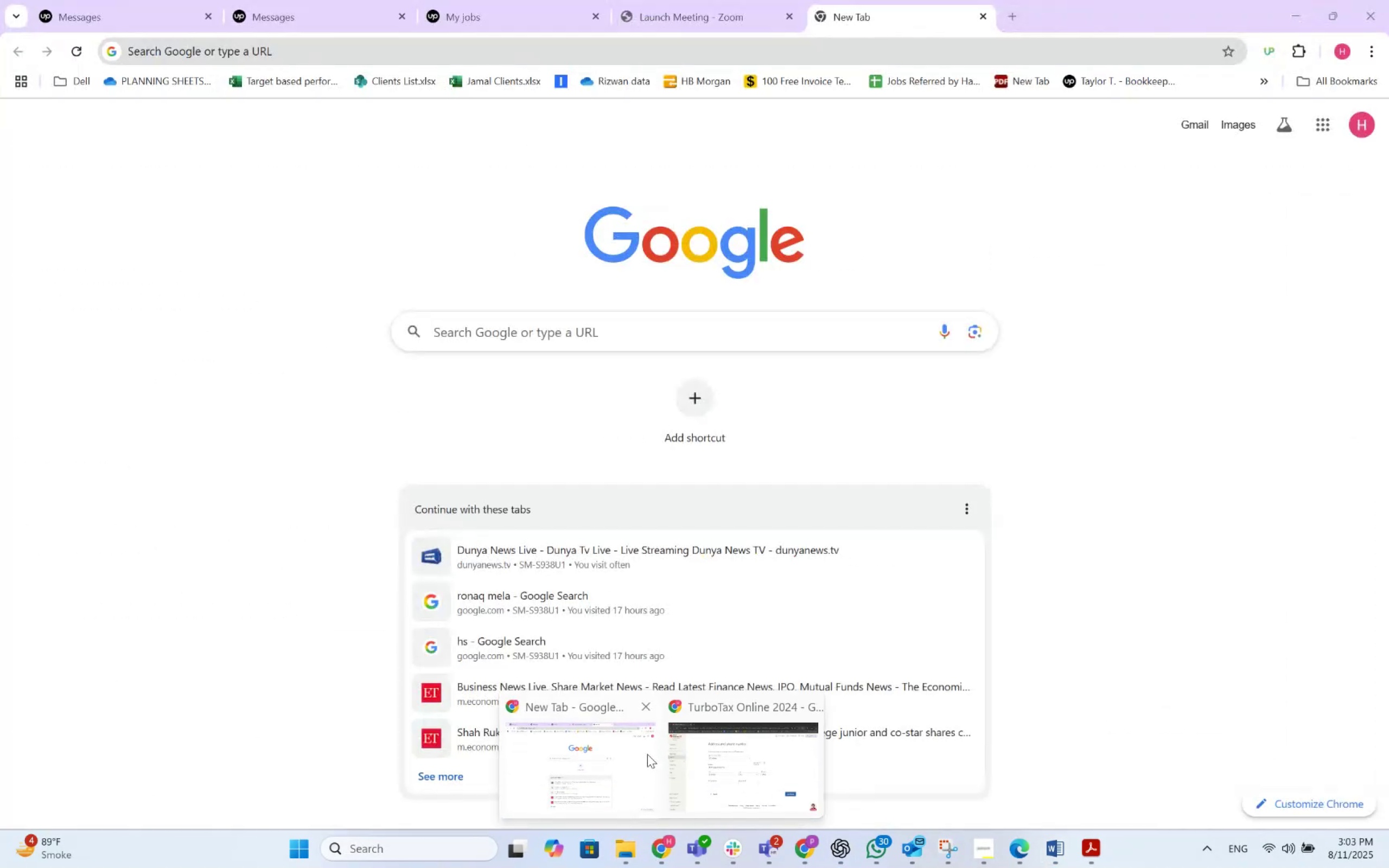 
left_click([684, 746])
 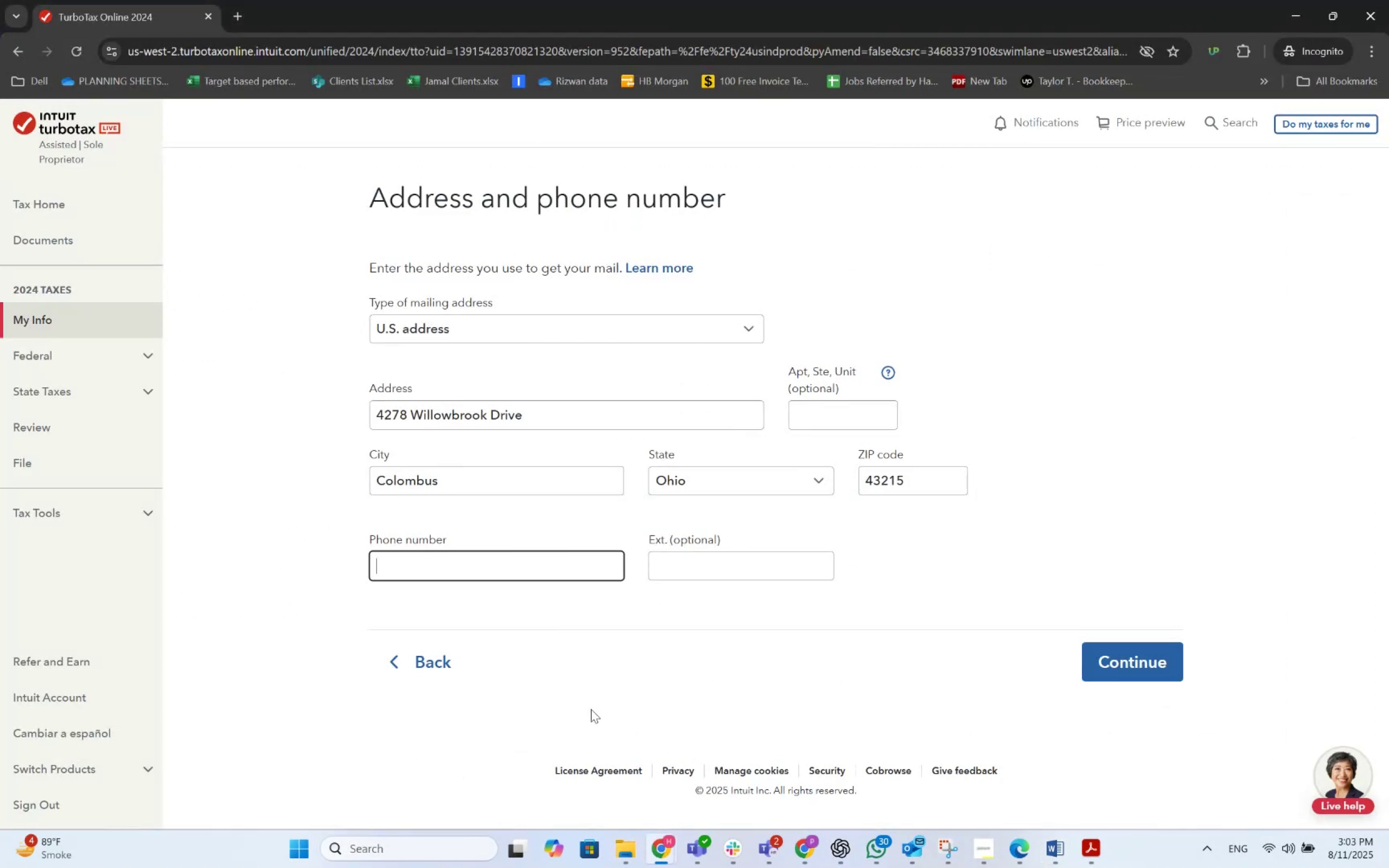 
key(Alt+AltLeft)
 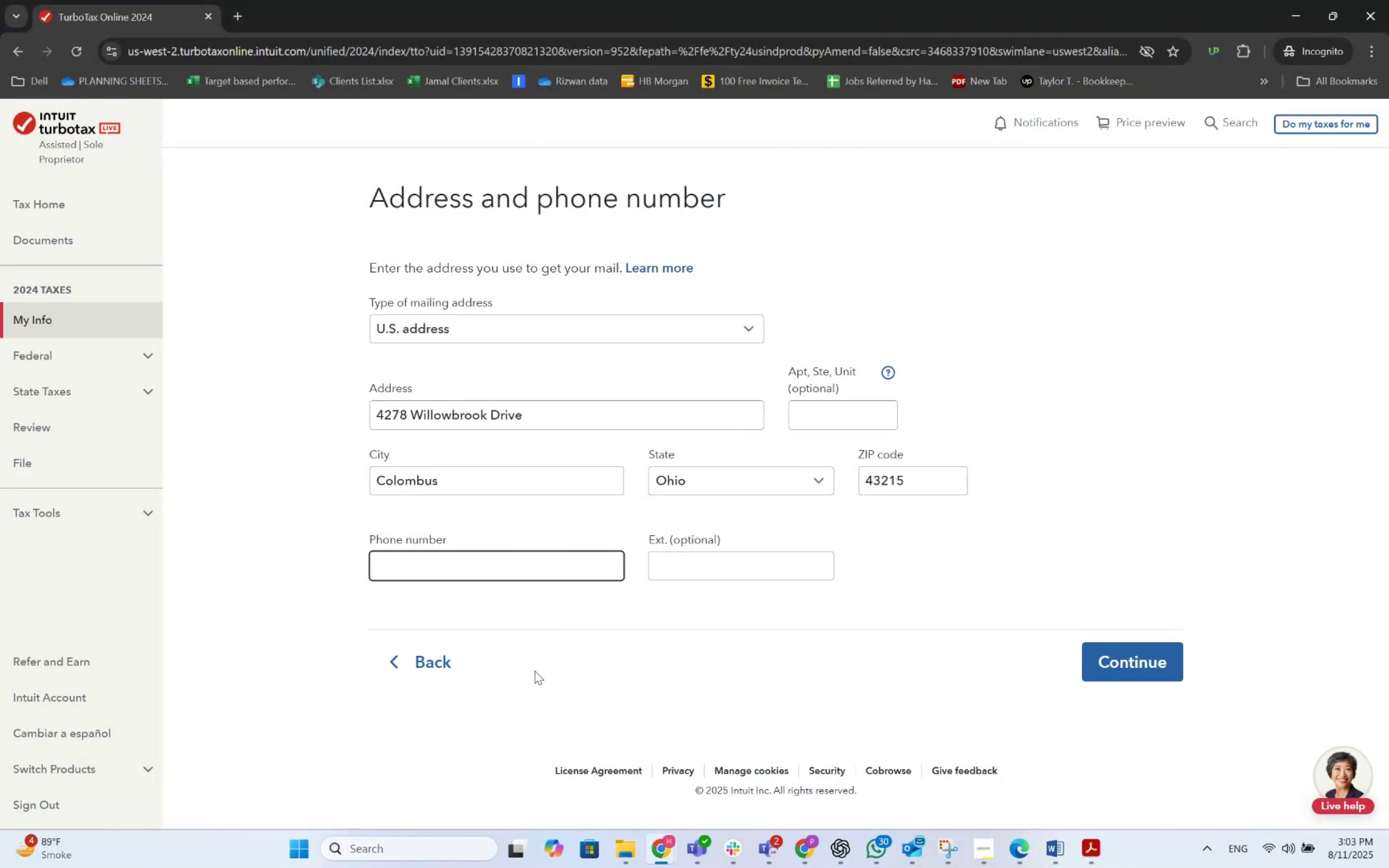 
key(Alt+Tab)
 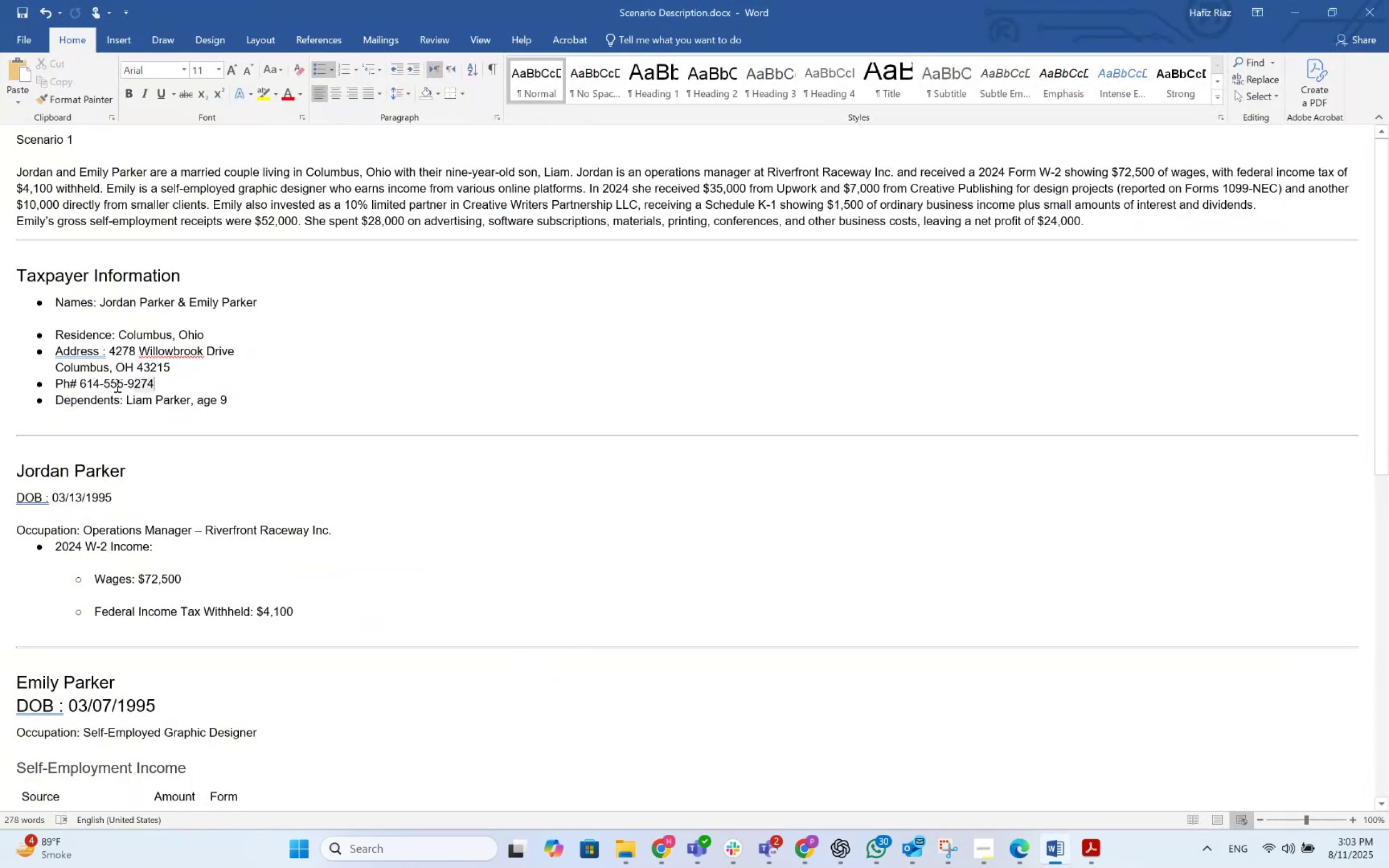 
key(Control+ControlLeft)
 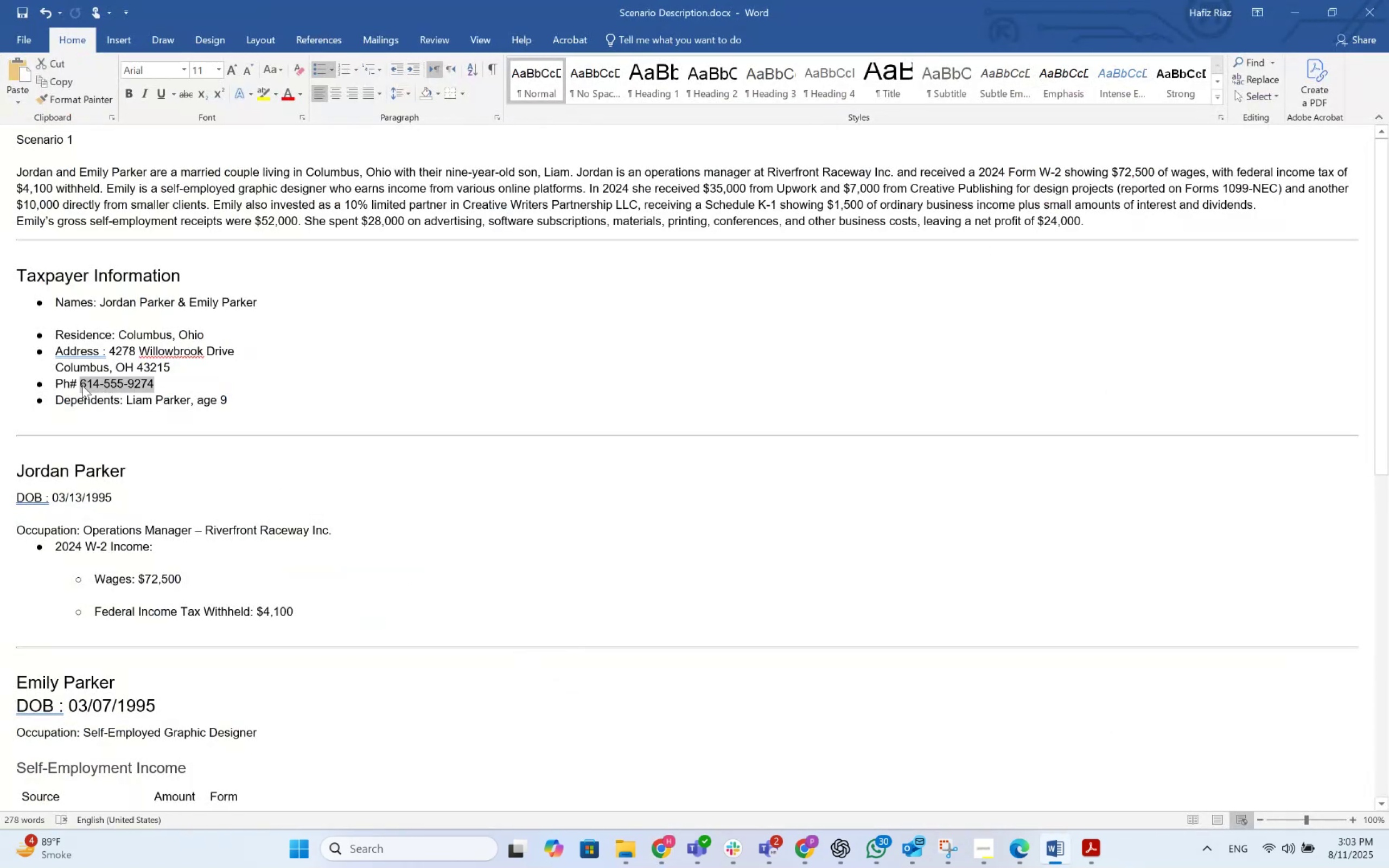 
key(Control+C)
 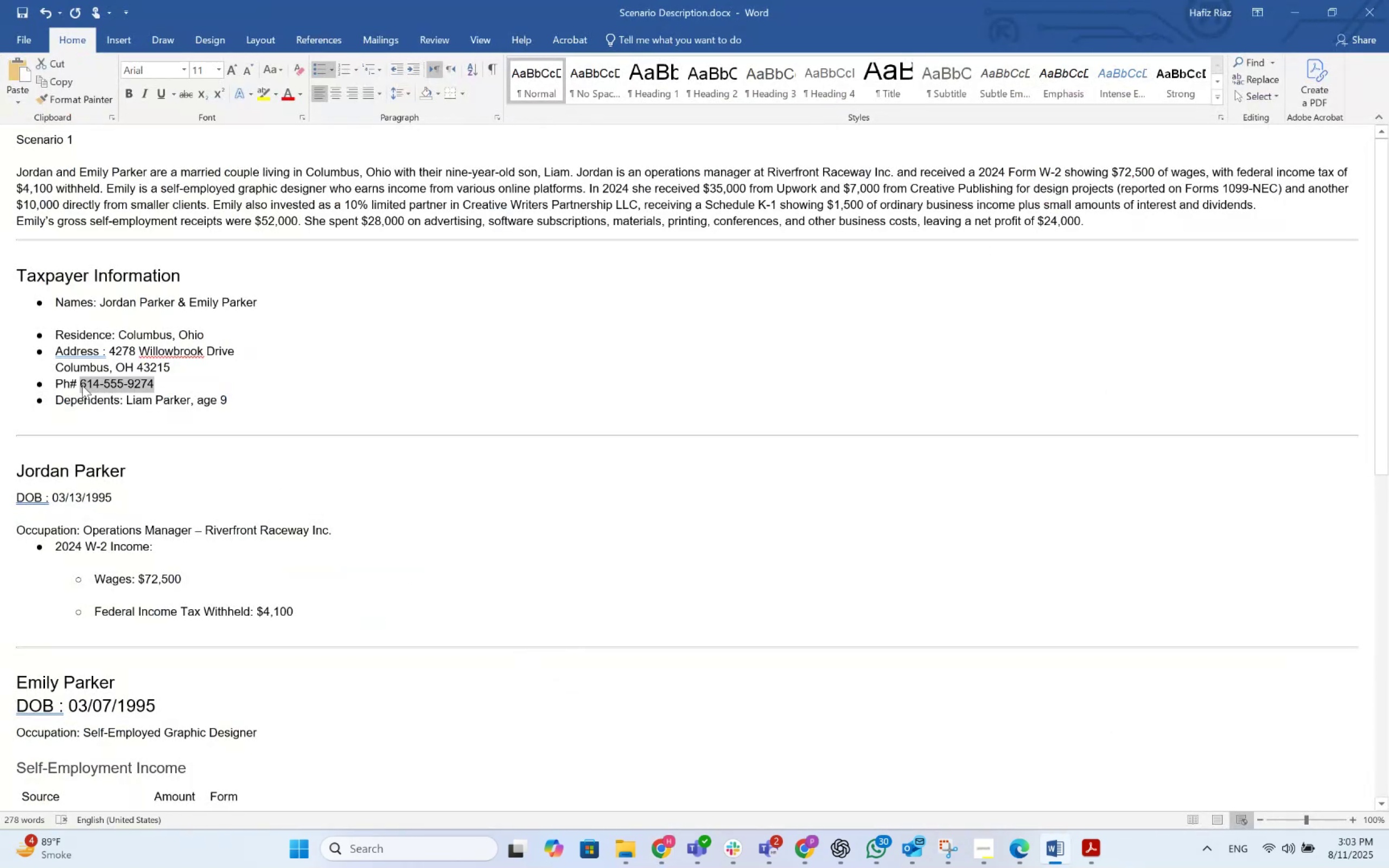 
key(Alt+AltLeft)
 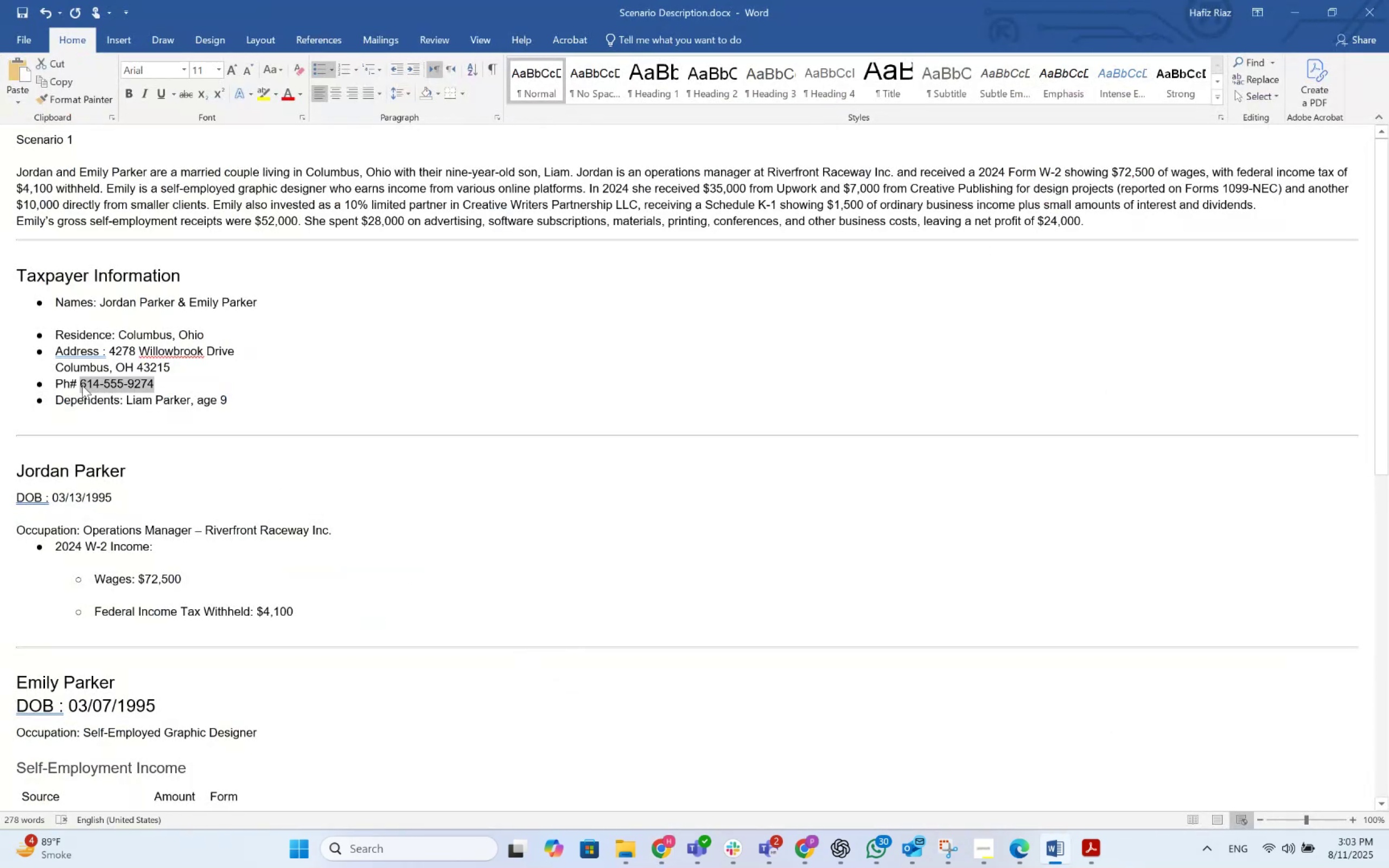 
key(Alt+Tab)
 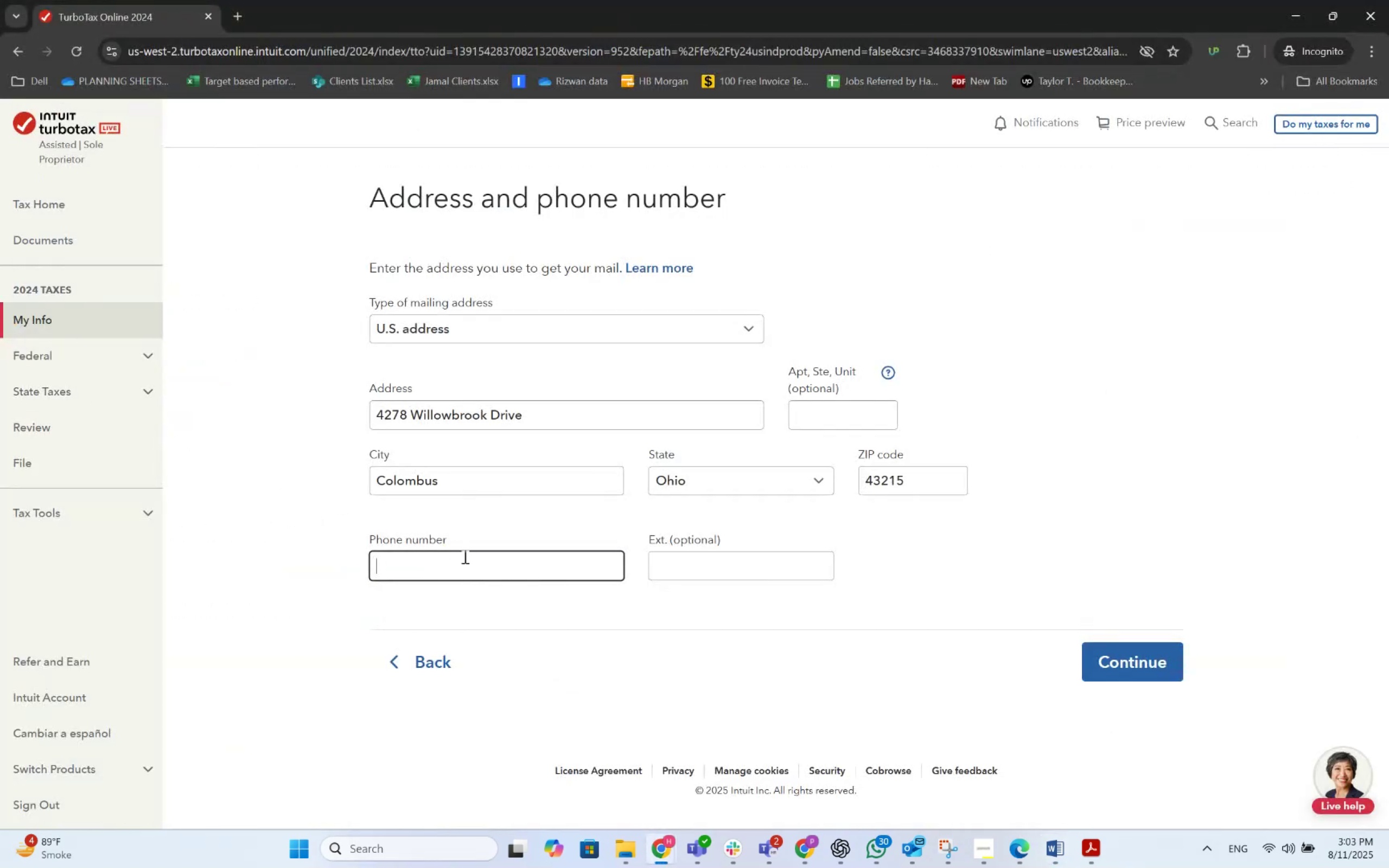 
left_click([465, 558])
 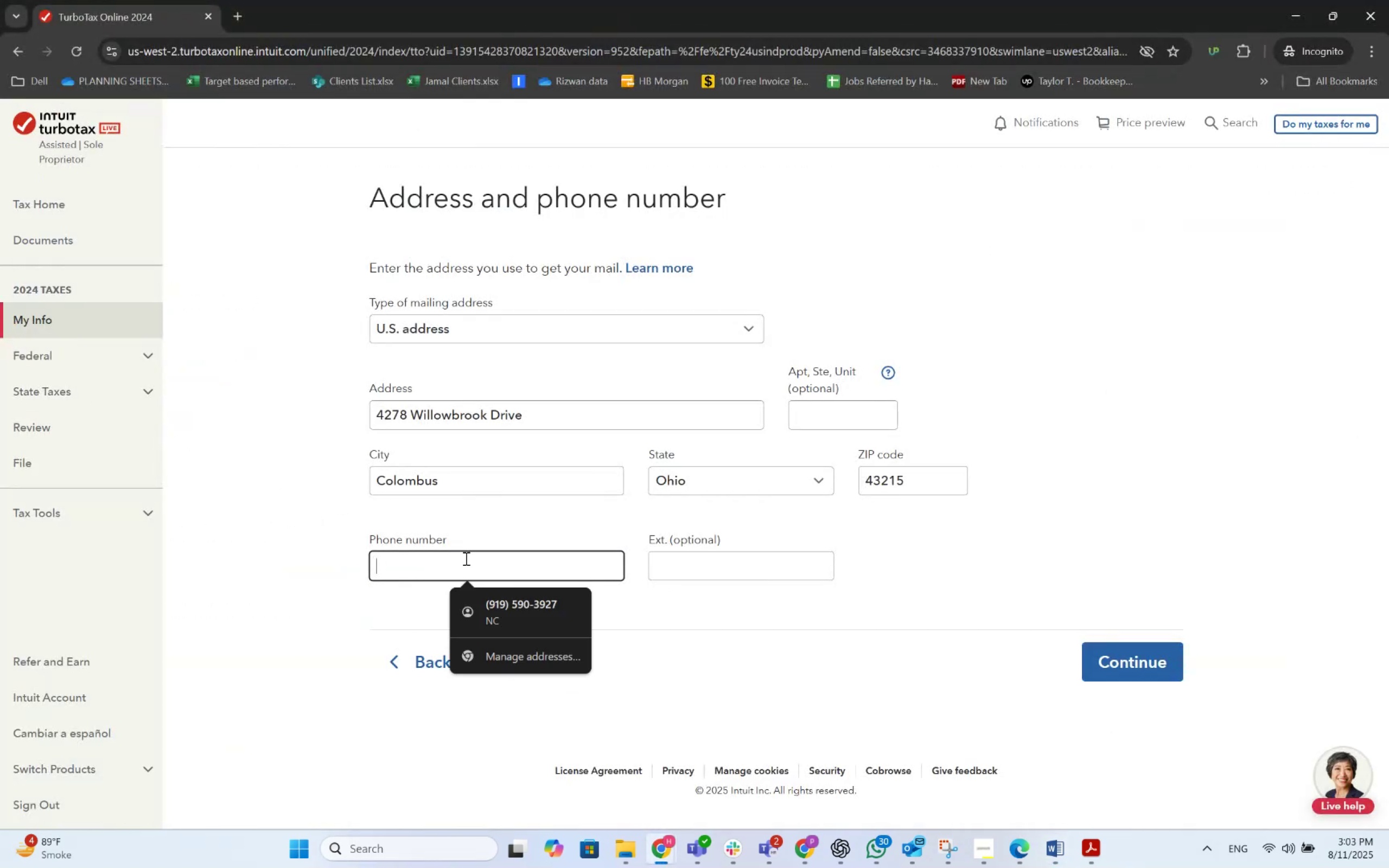 
key(Control+ControlLeft)
 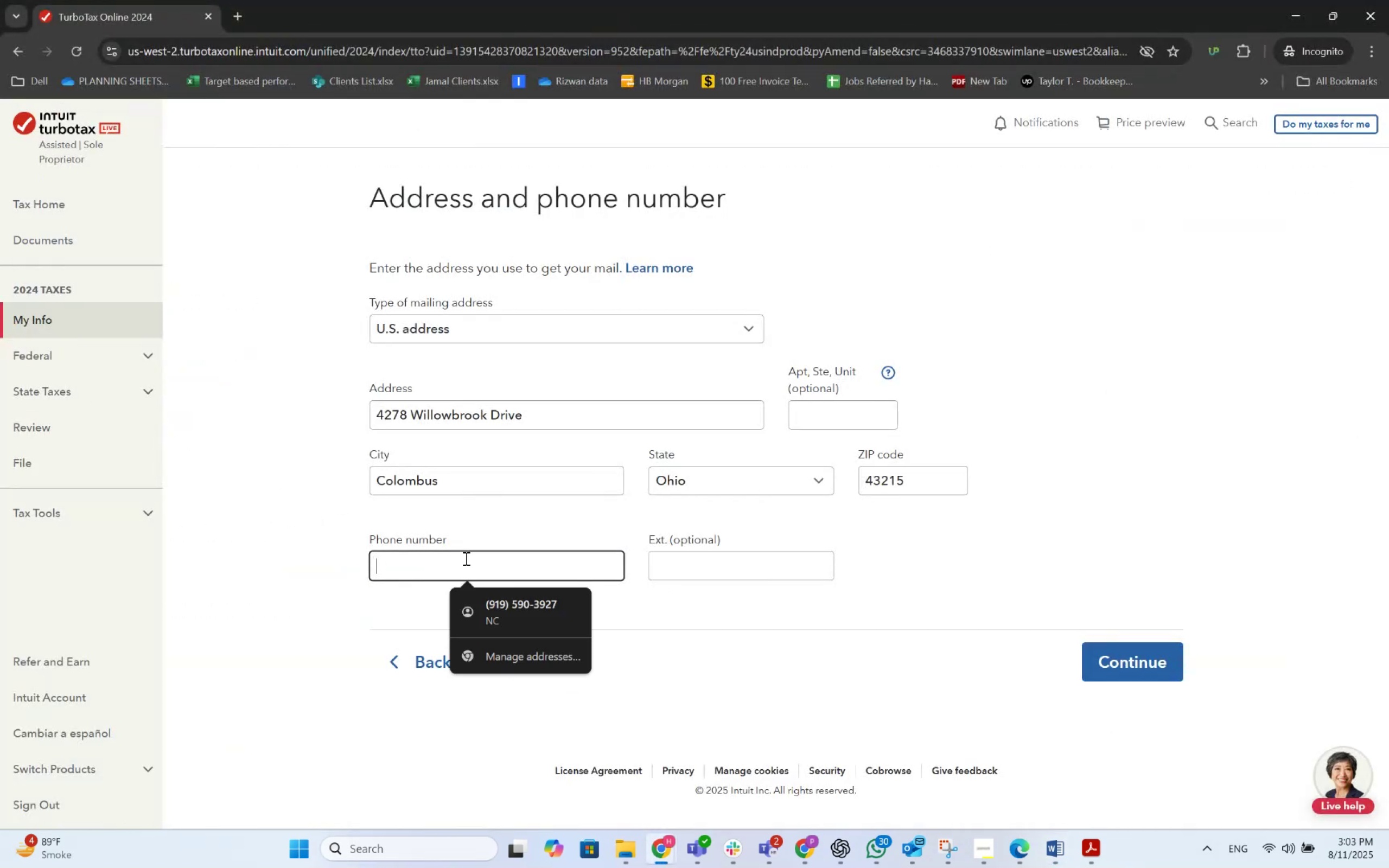 
key(Control+V)
 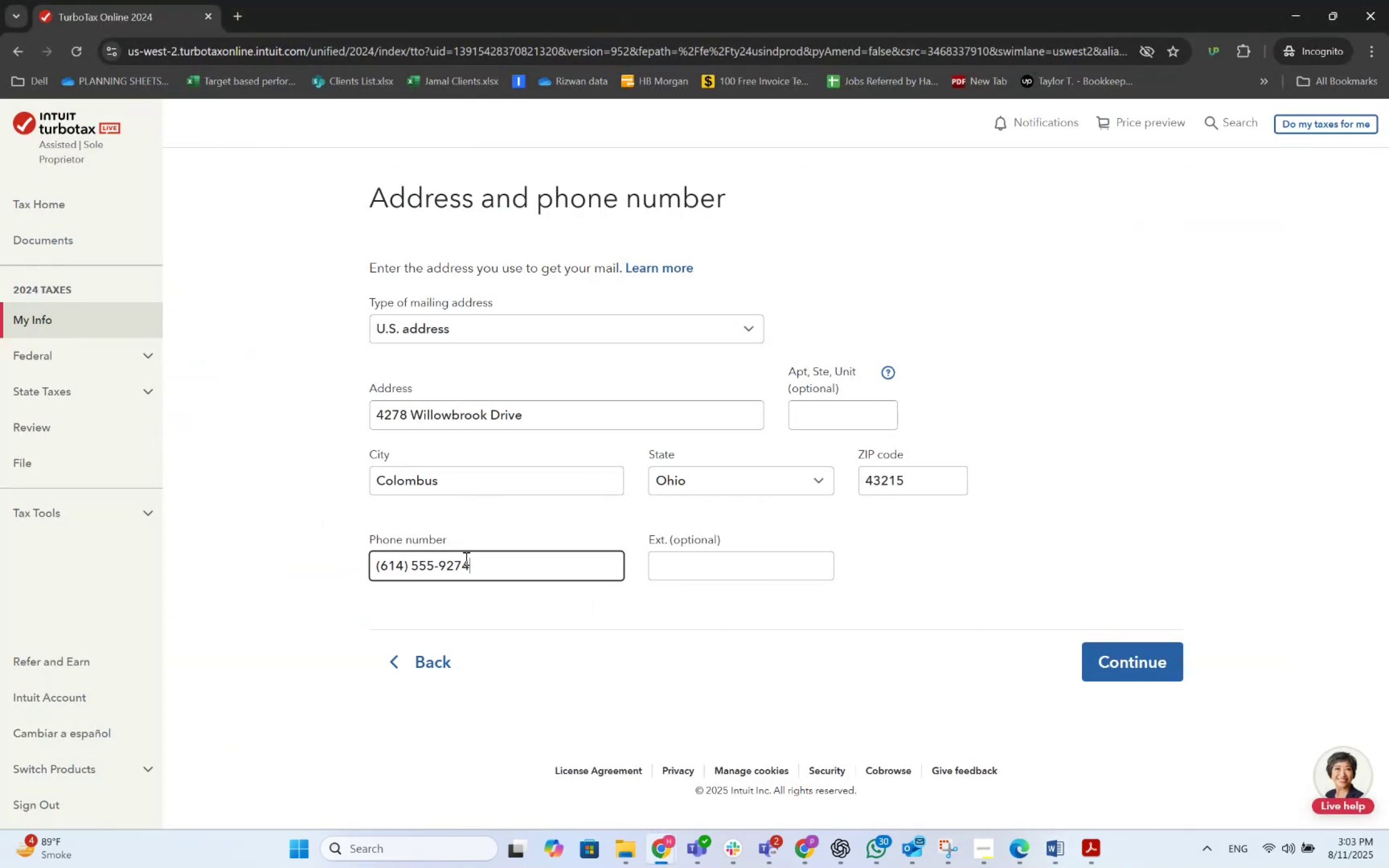 
key(Tab)
 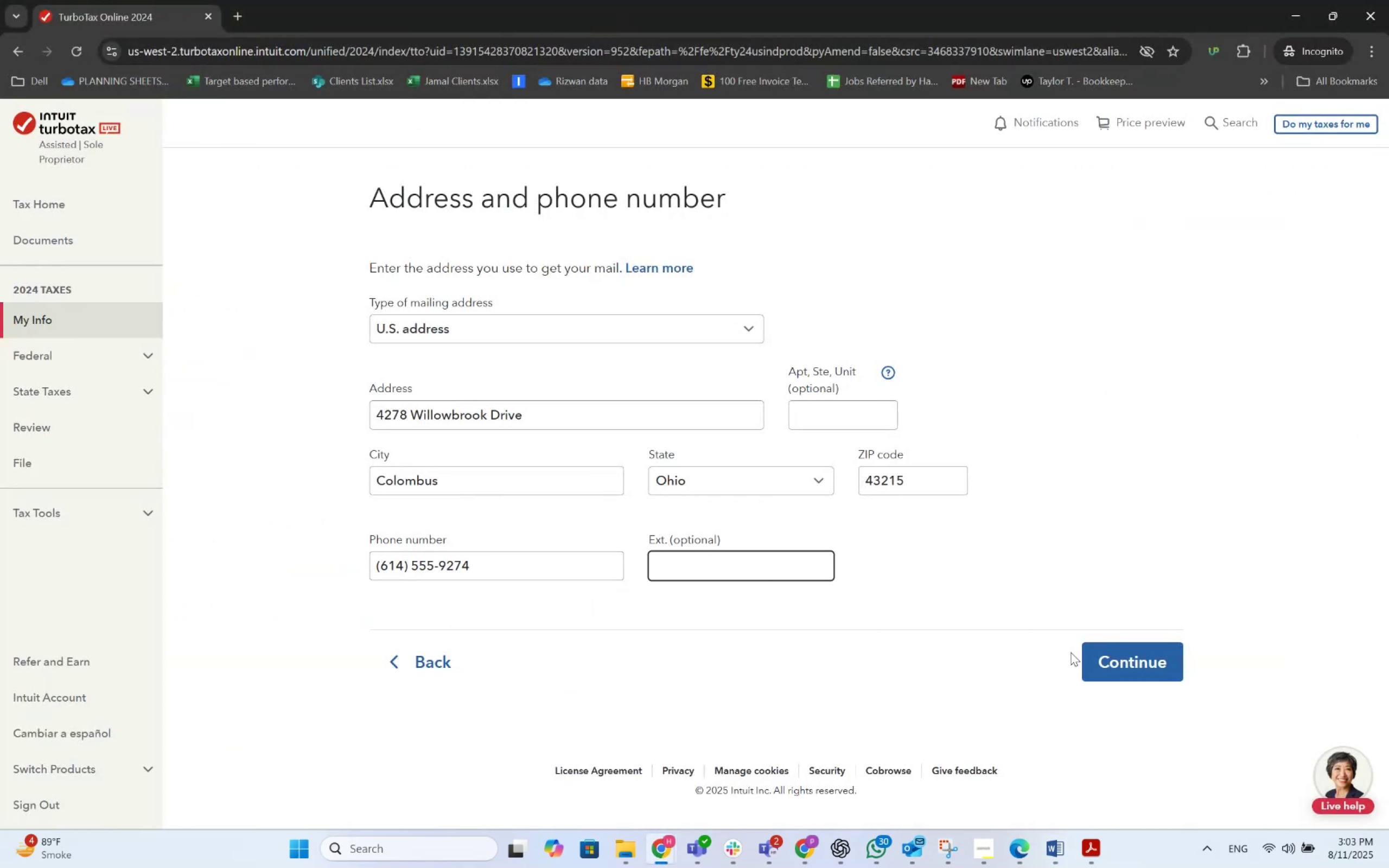 
left_click([1085, 655])
 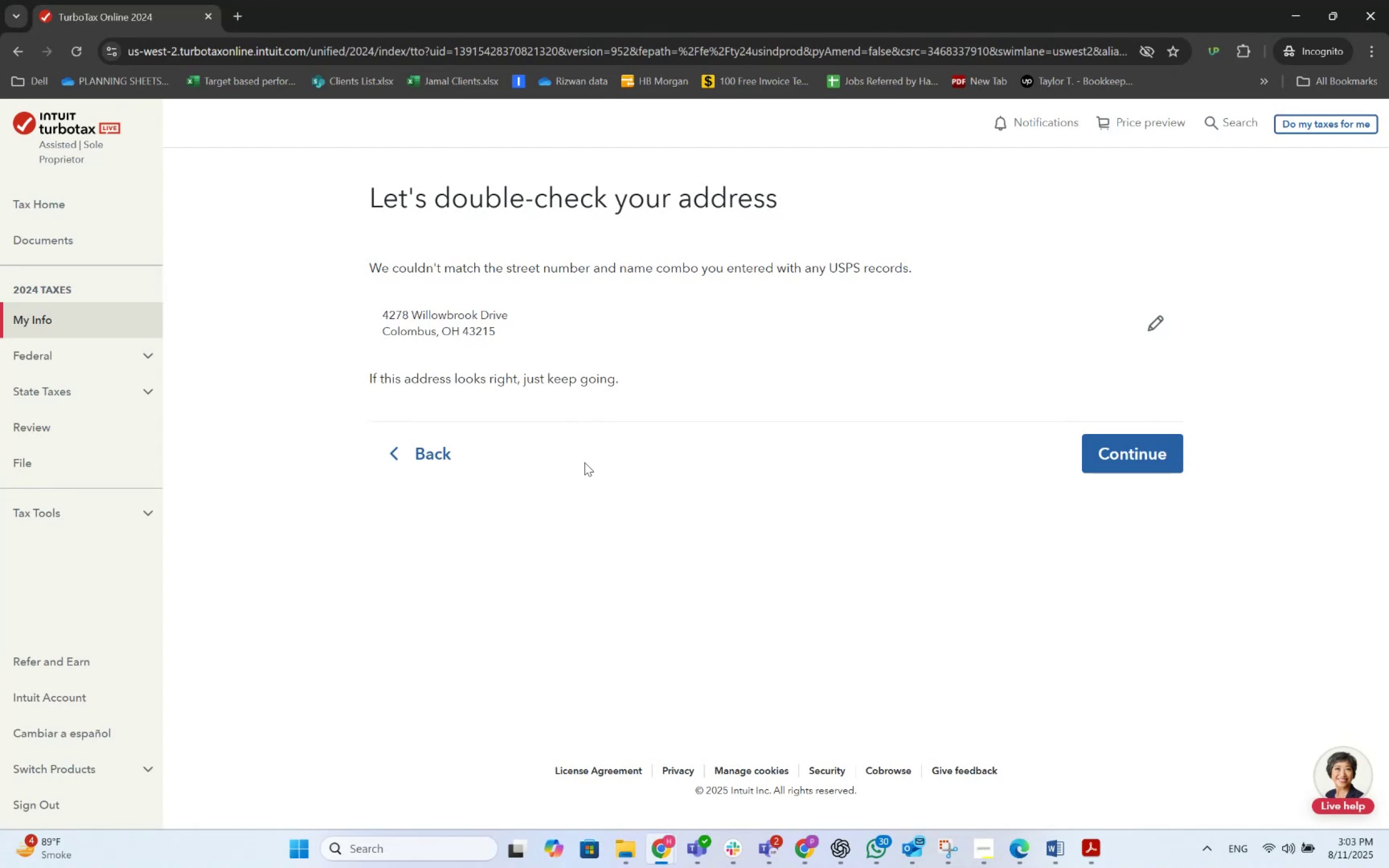 
wait(6.48)
 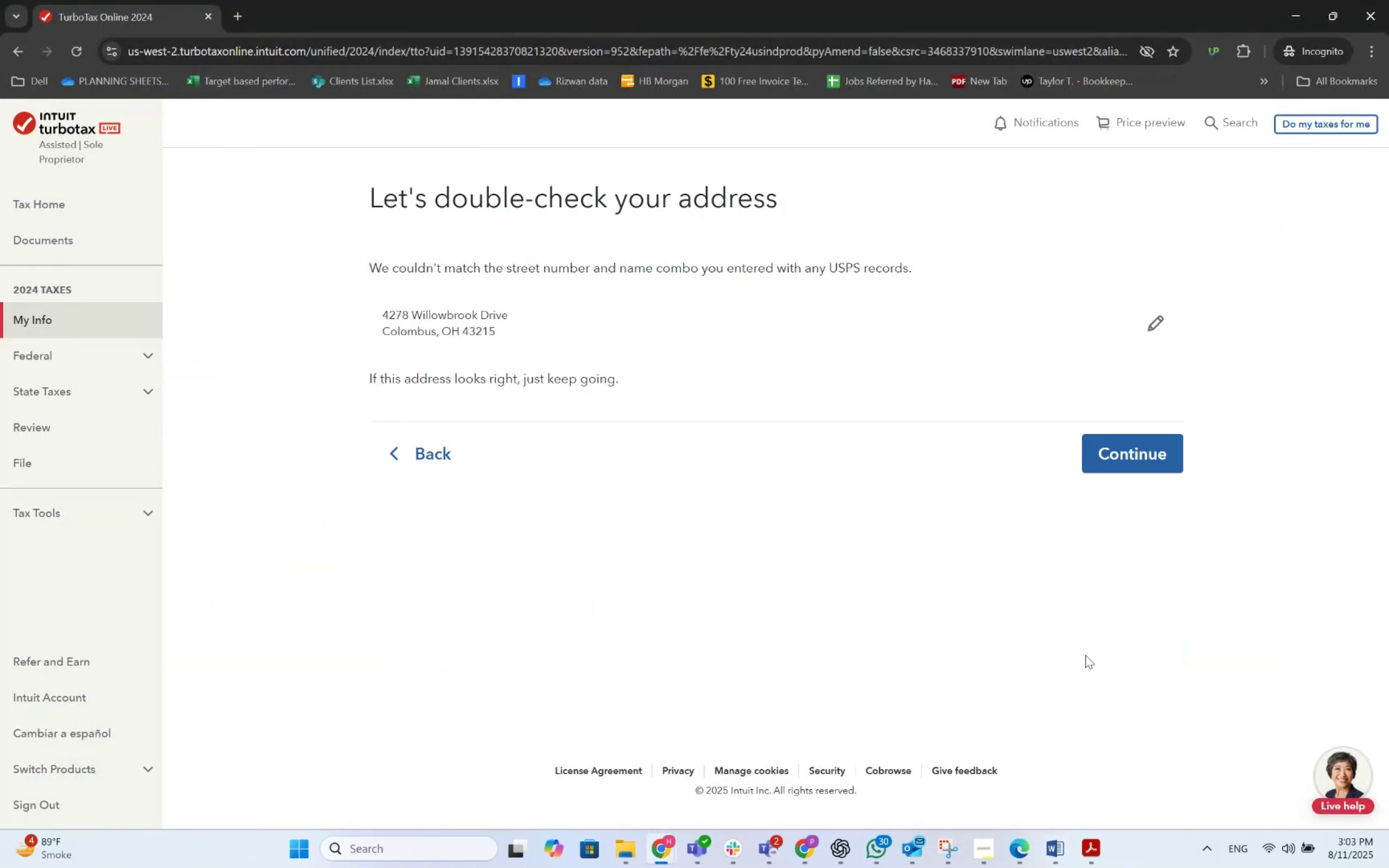 
left_click([1106, 459])
 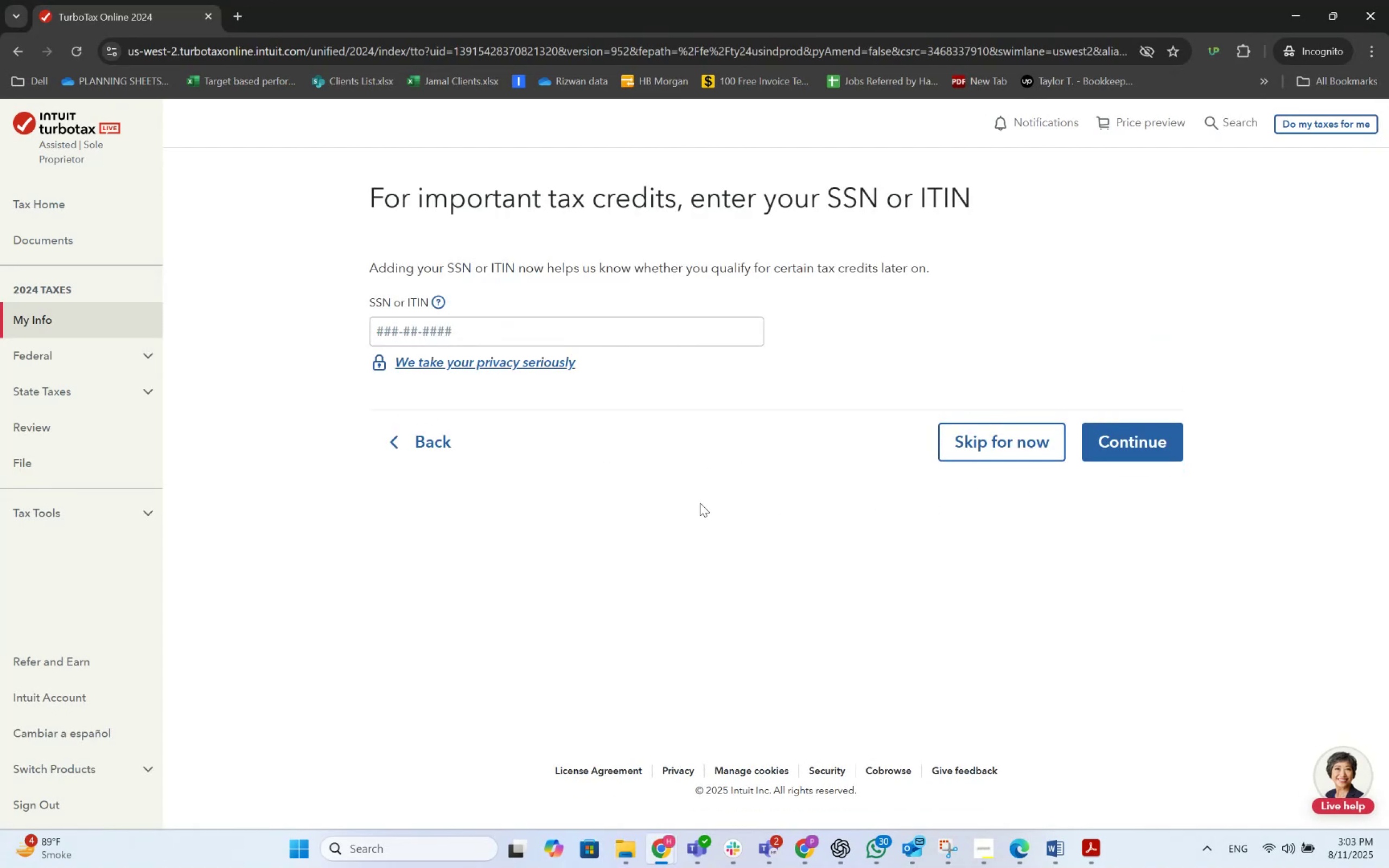 
left_click([490, 327])
 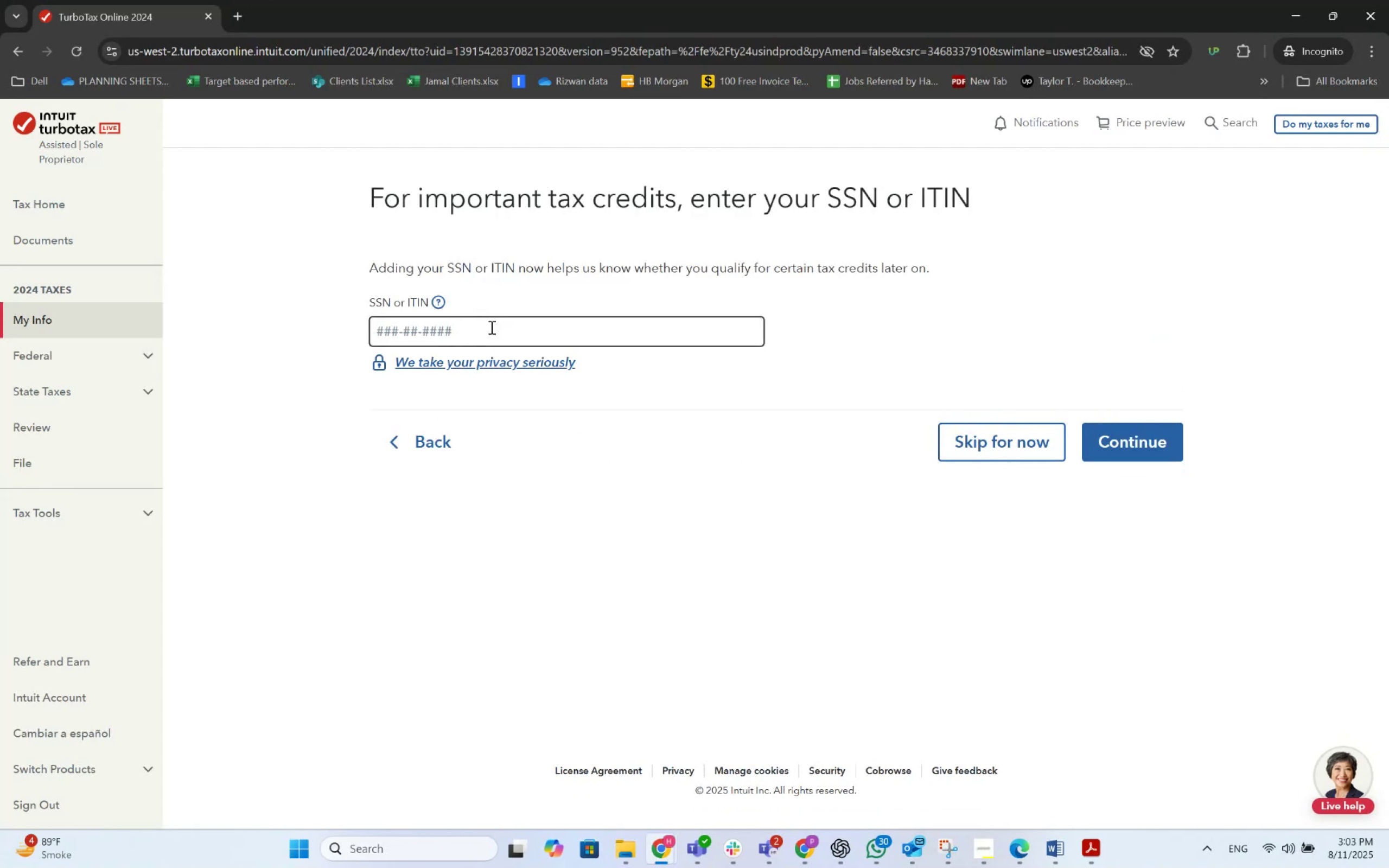 
key(Alt+AltLeft)
 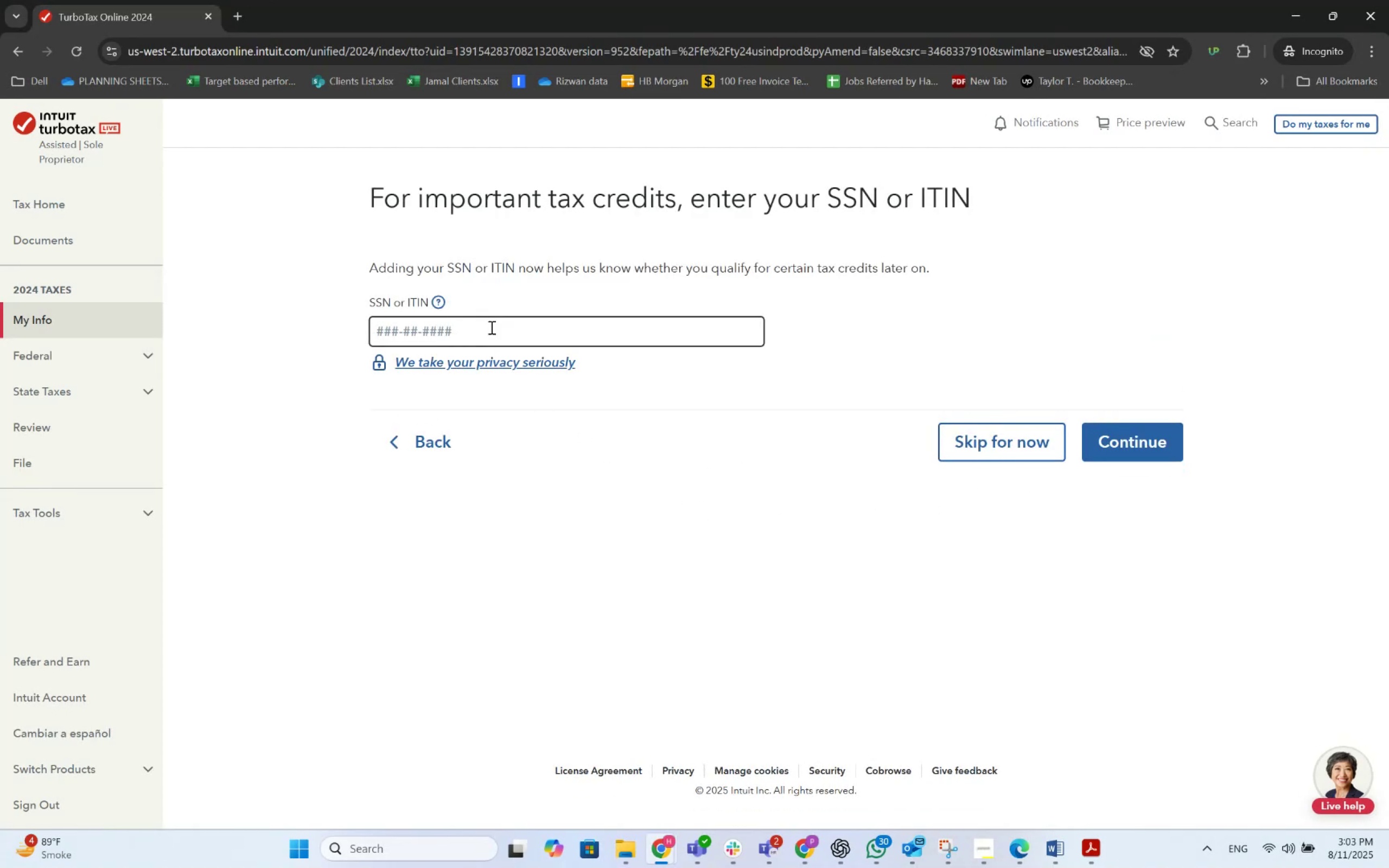 
key(Alt+Tab)
 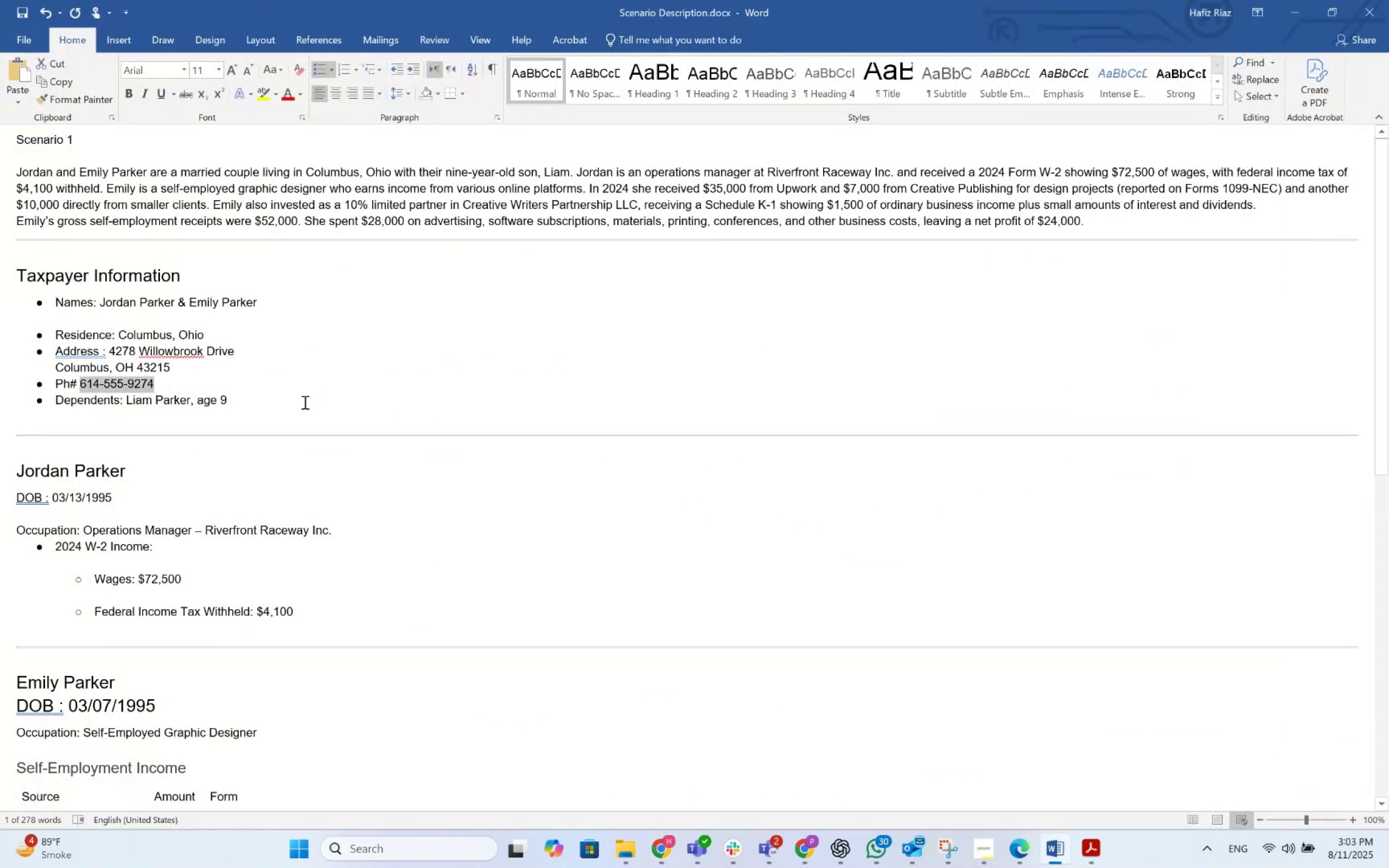 
left_click([298, 406])
 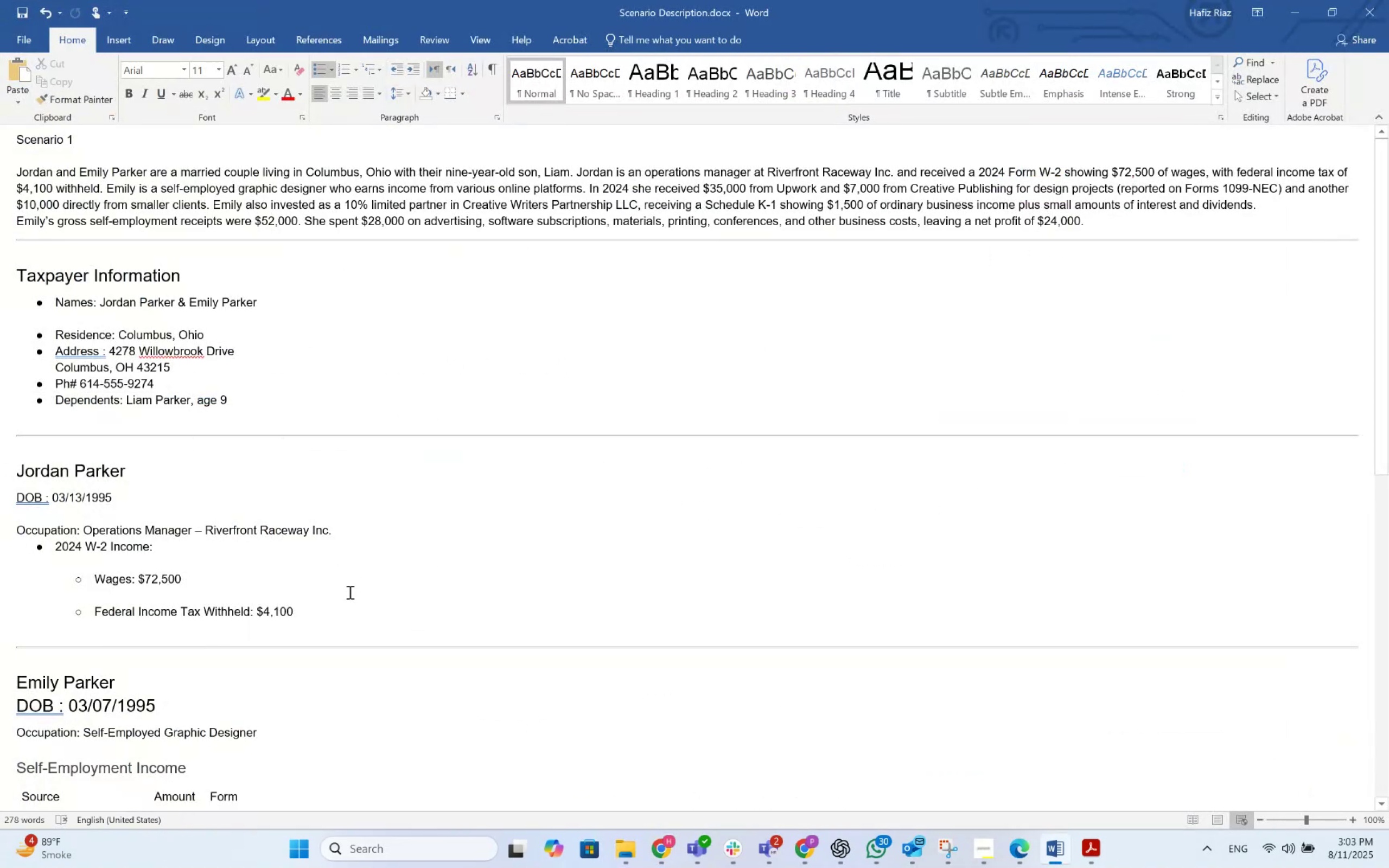 
left_click([250, 506])
 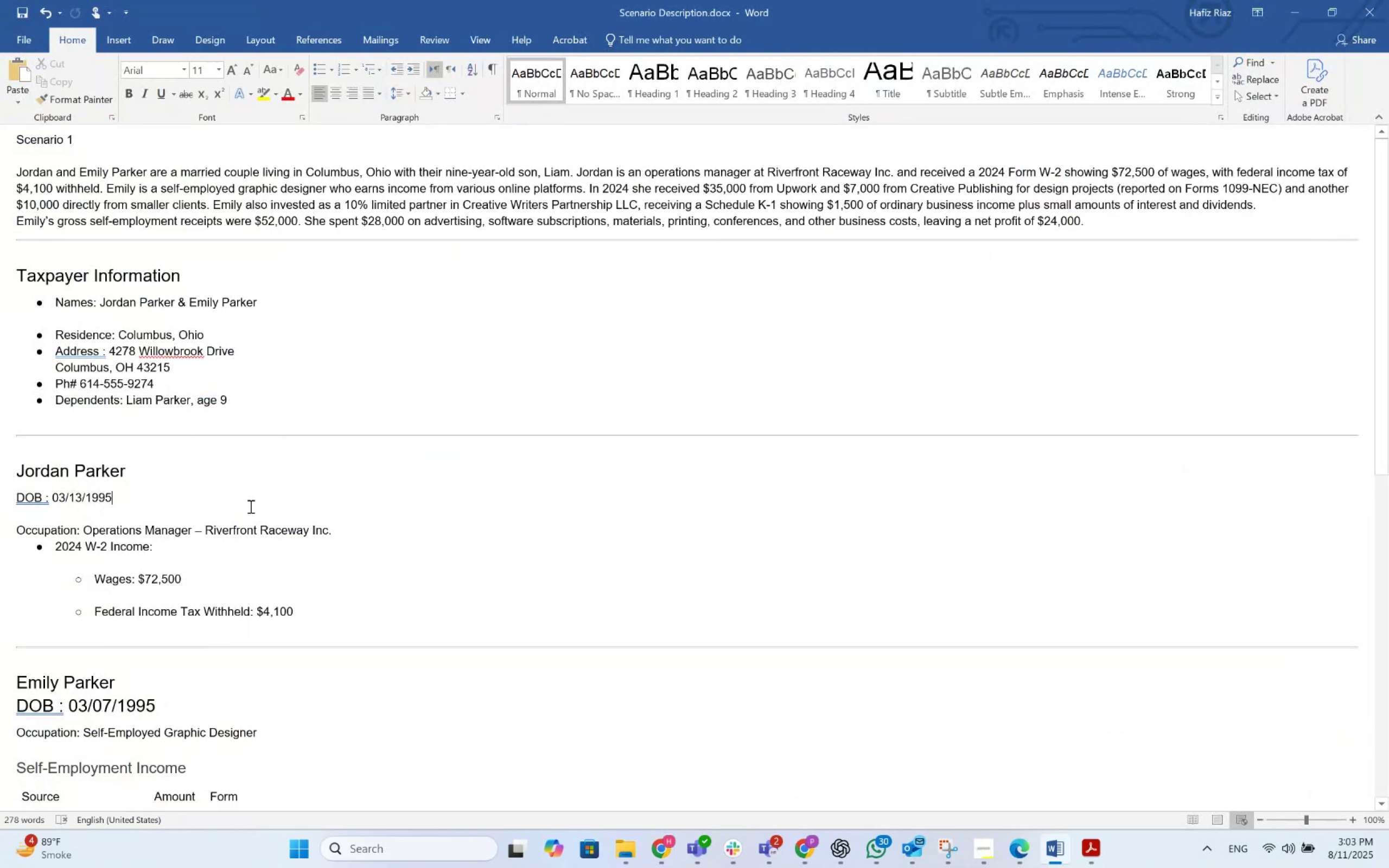 
key(Enter)
 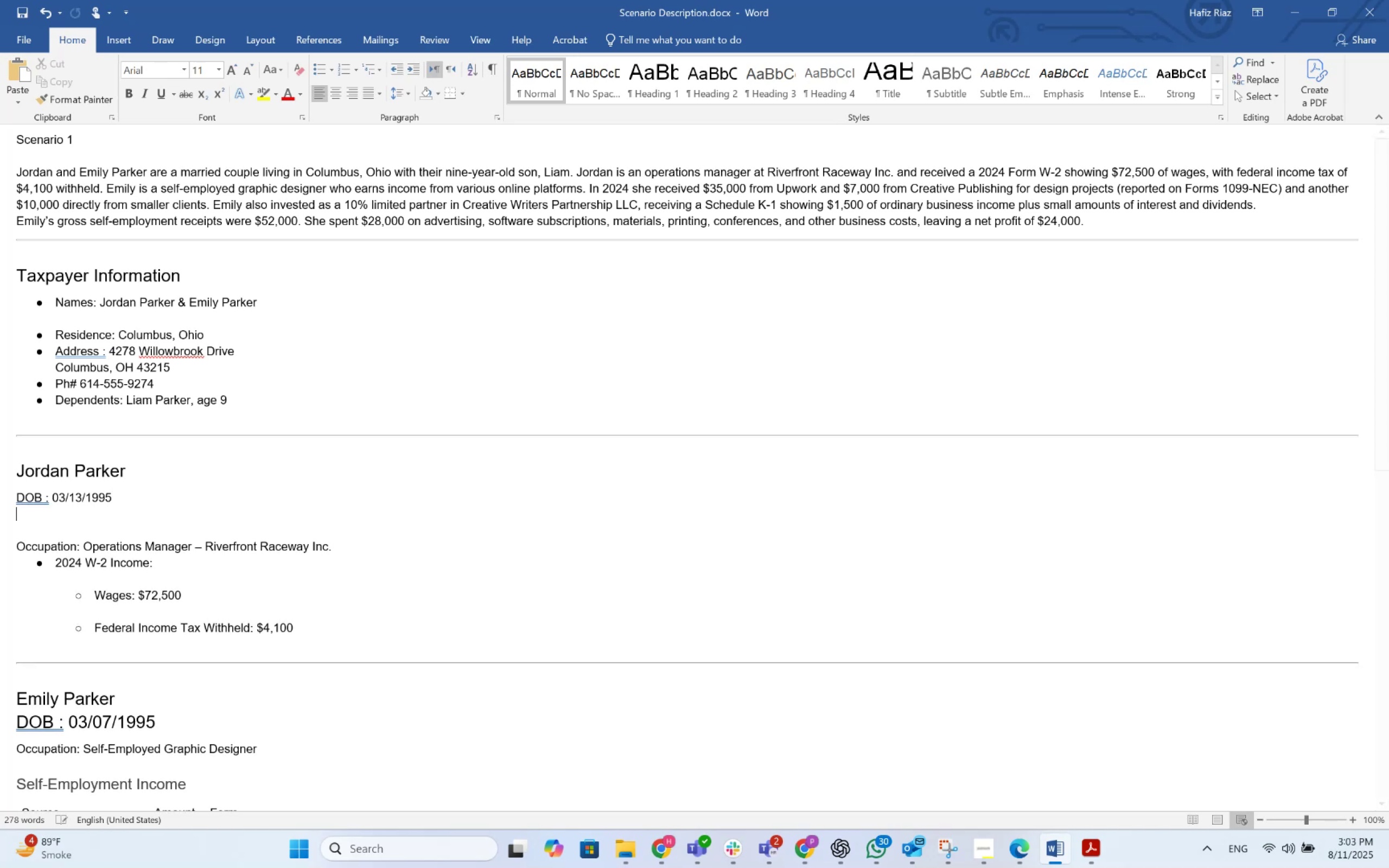 
type(SSN : 252-14-1668)
 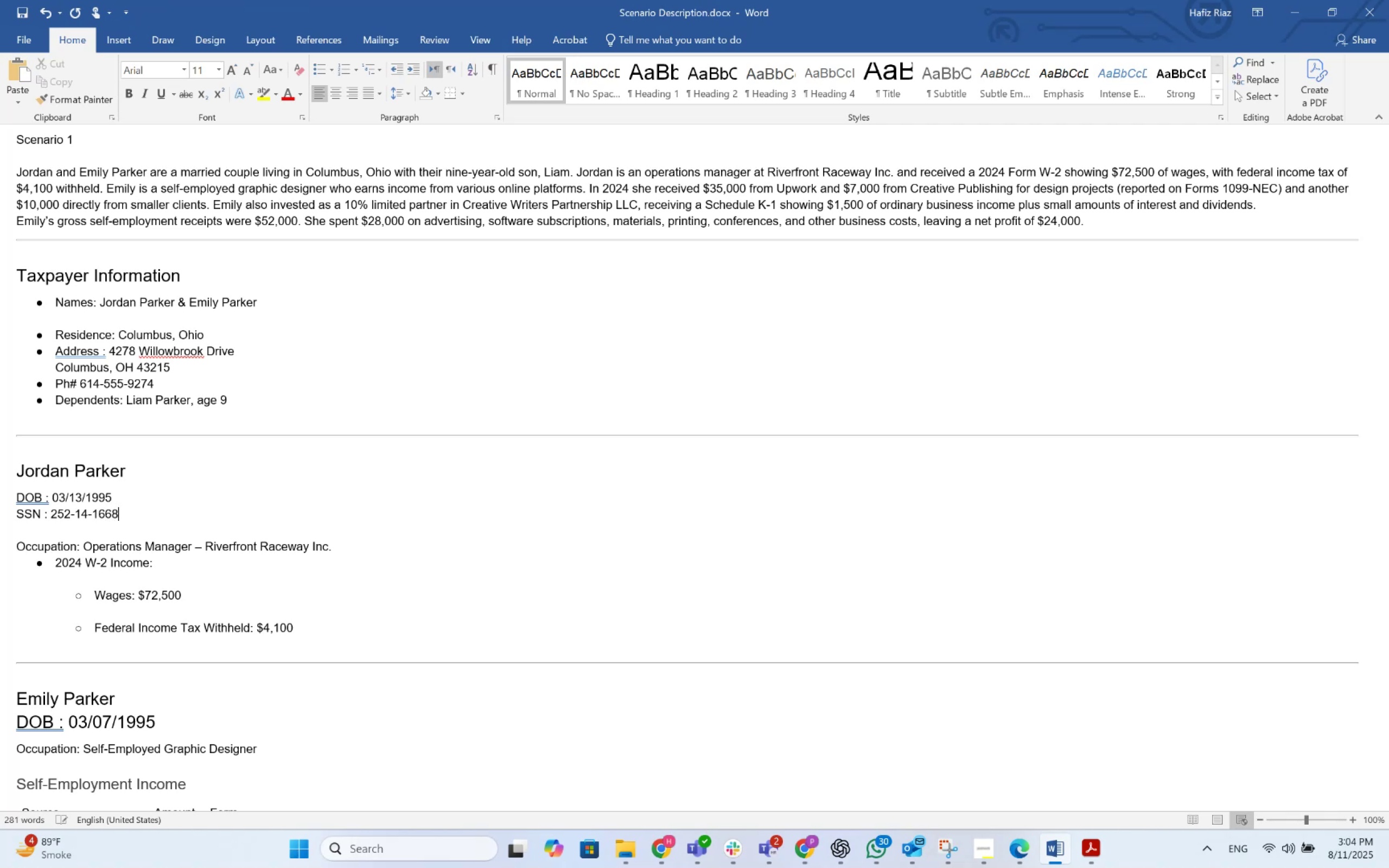 
scroll: coordinate [190, 720], scroll_direction: down, amount: 2.0
 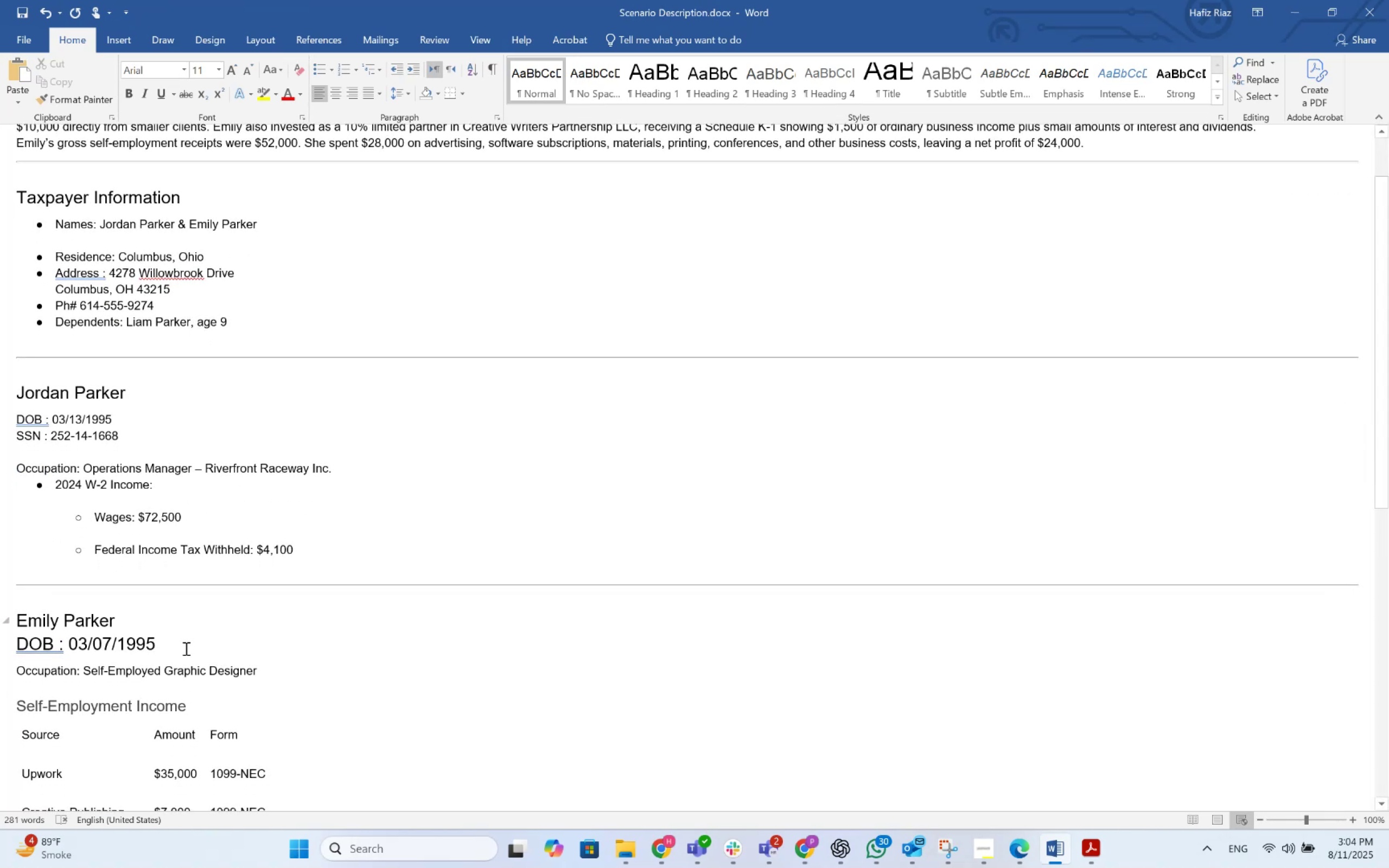 
left_click([185, 649])
 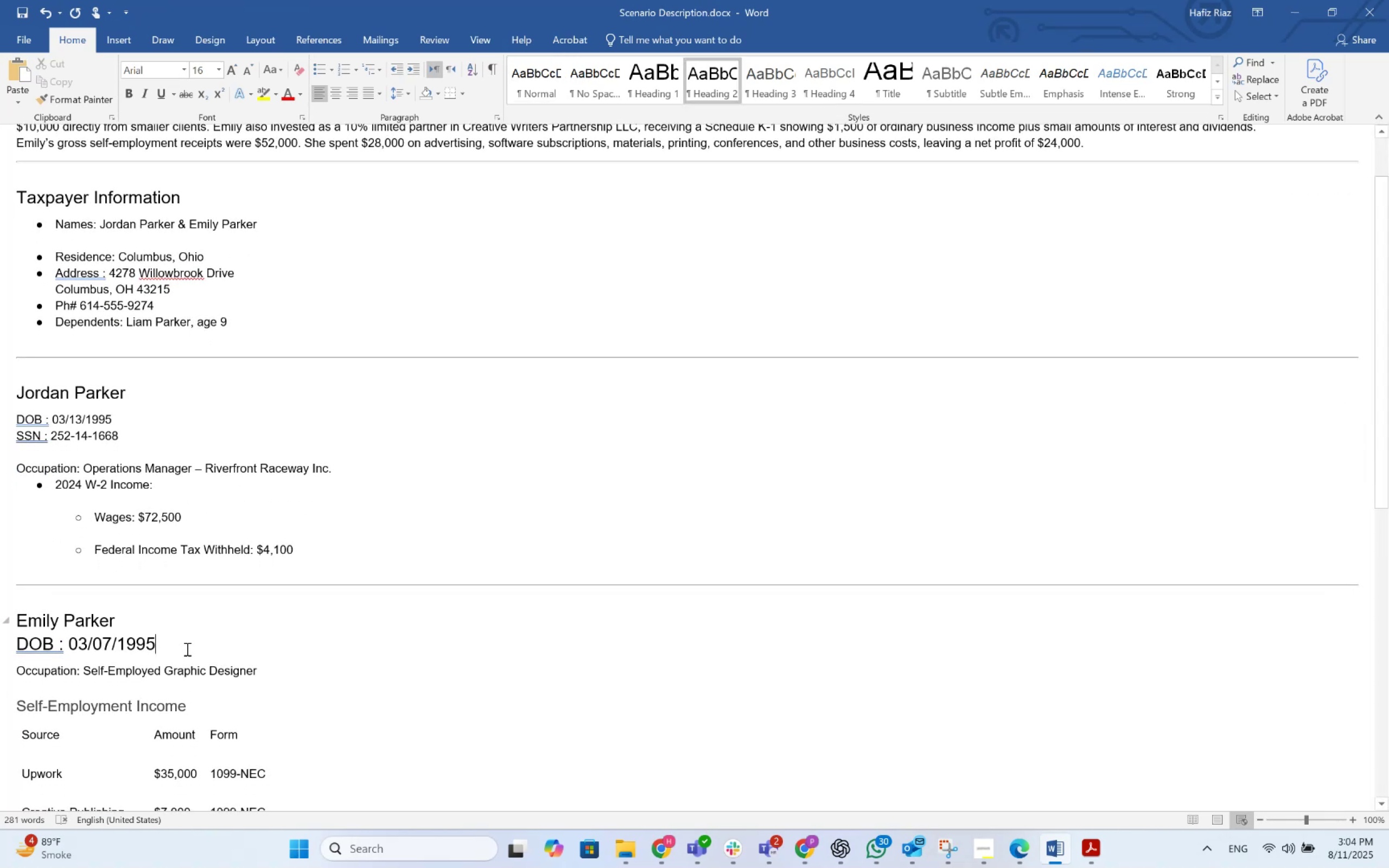 
key(Shift+Enter)
 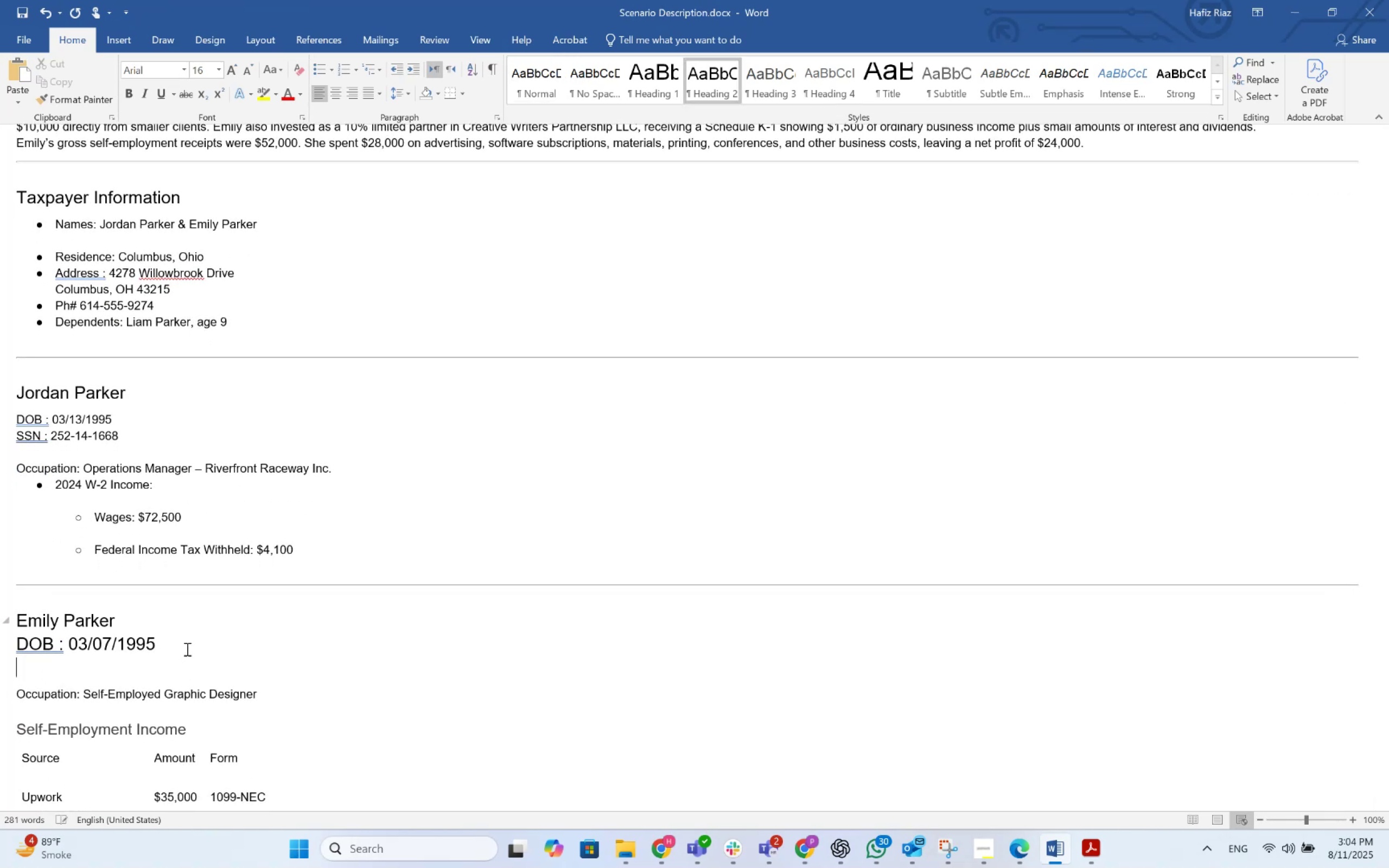 
type(SSN : )
 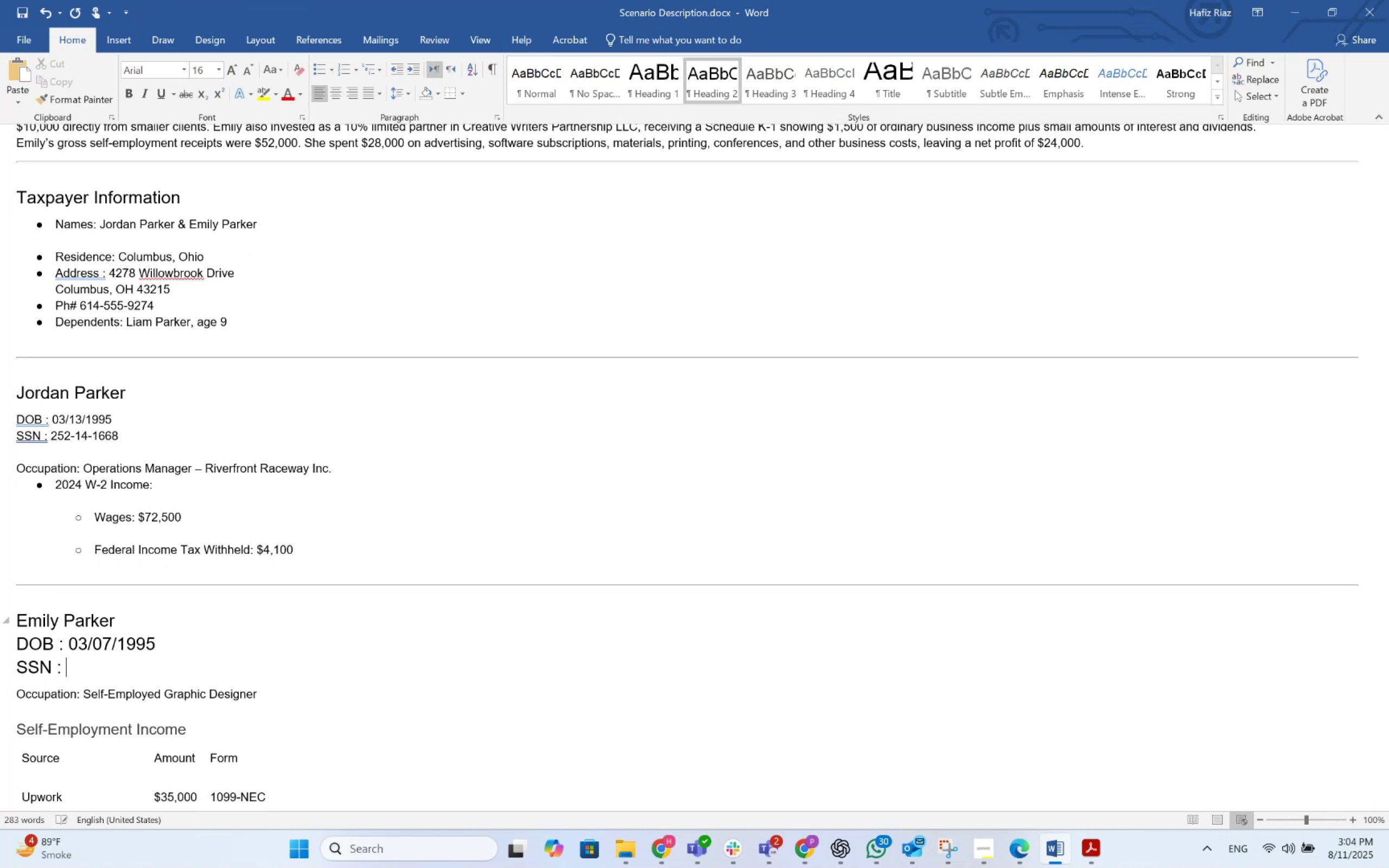 
wait(74.28)
 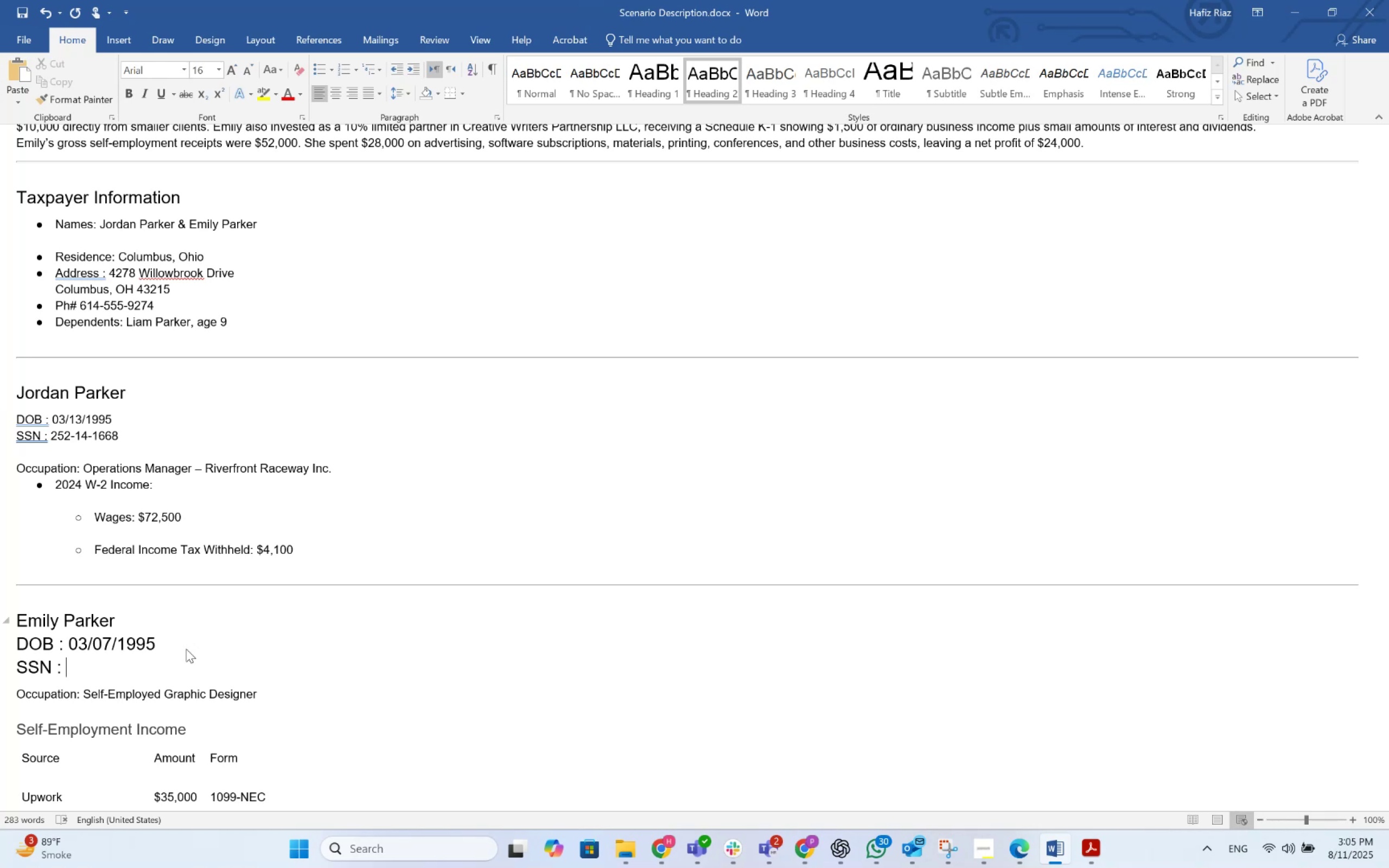 
key(Numpad3)
 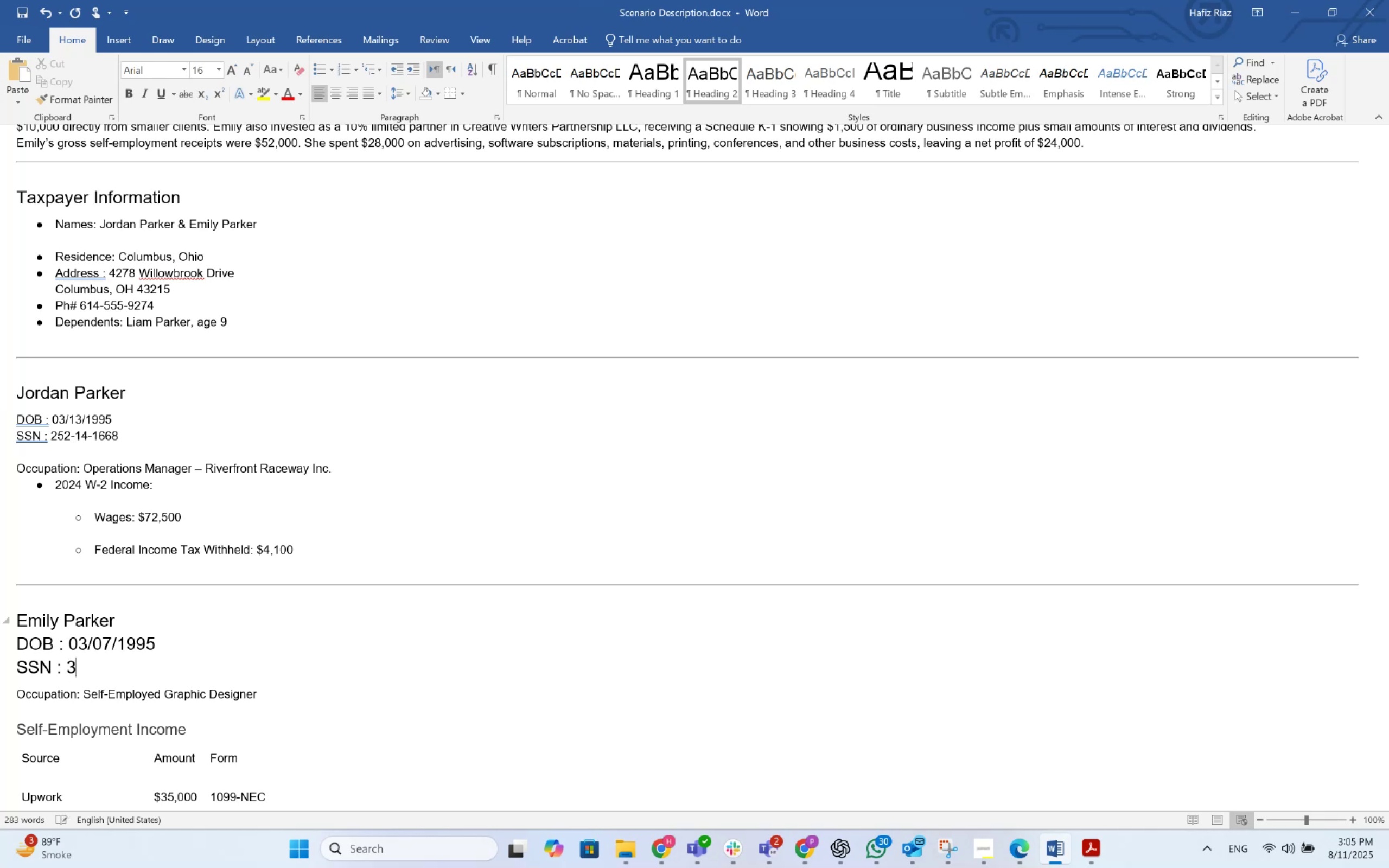 
key(Numpad1)
 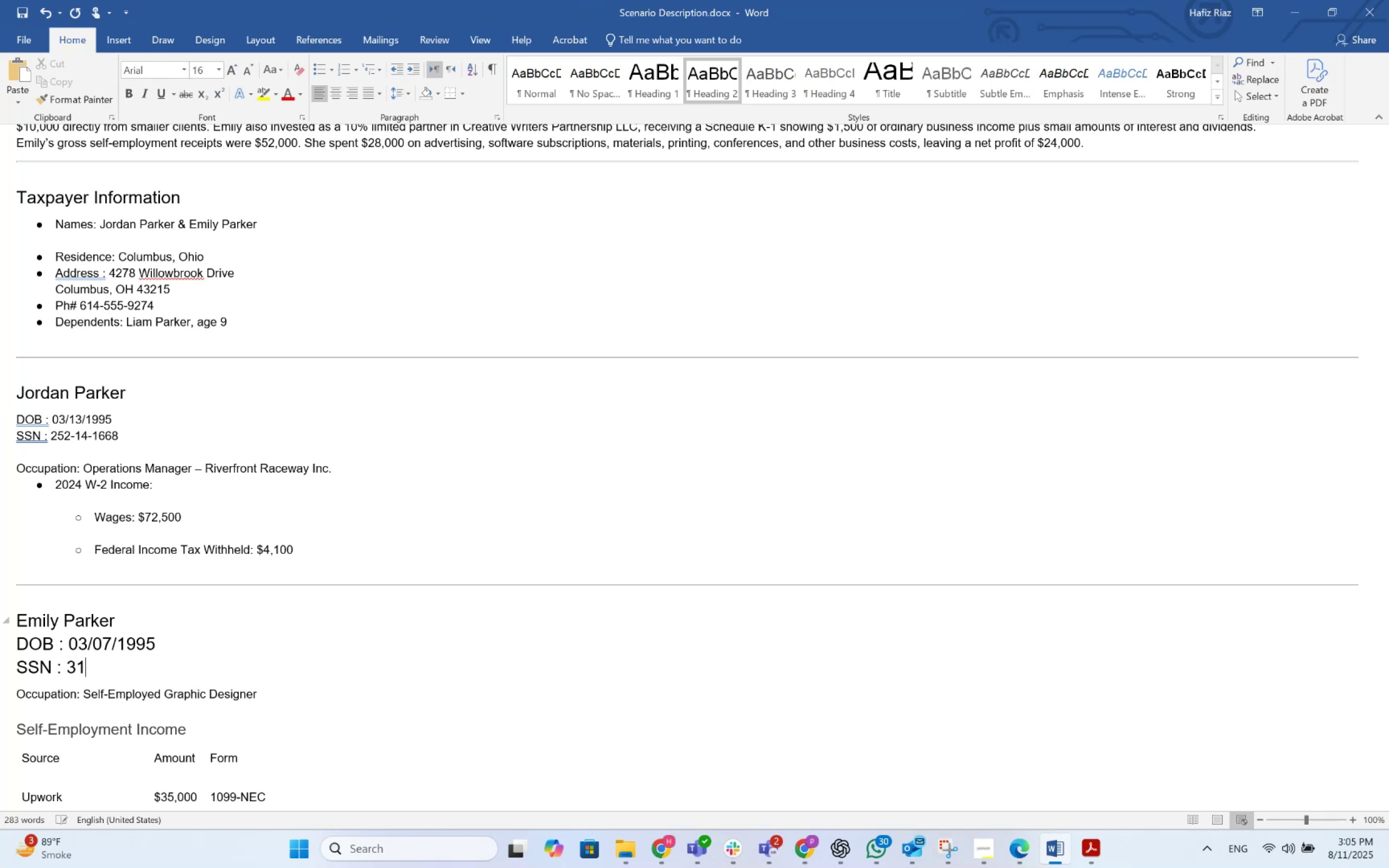 
key(Numpad2)
 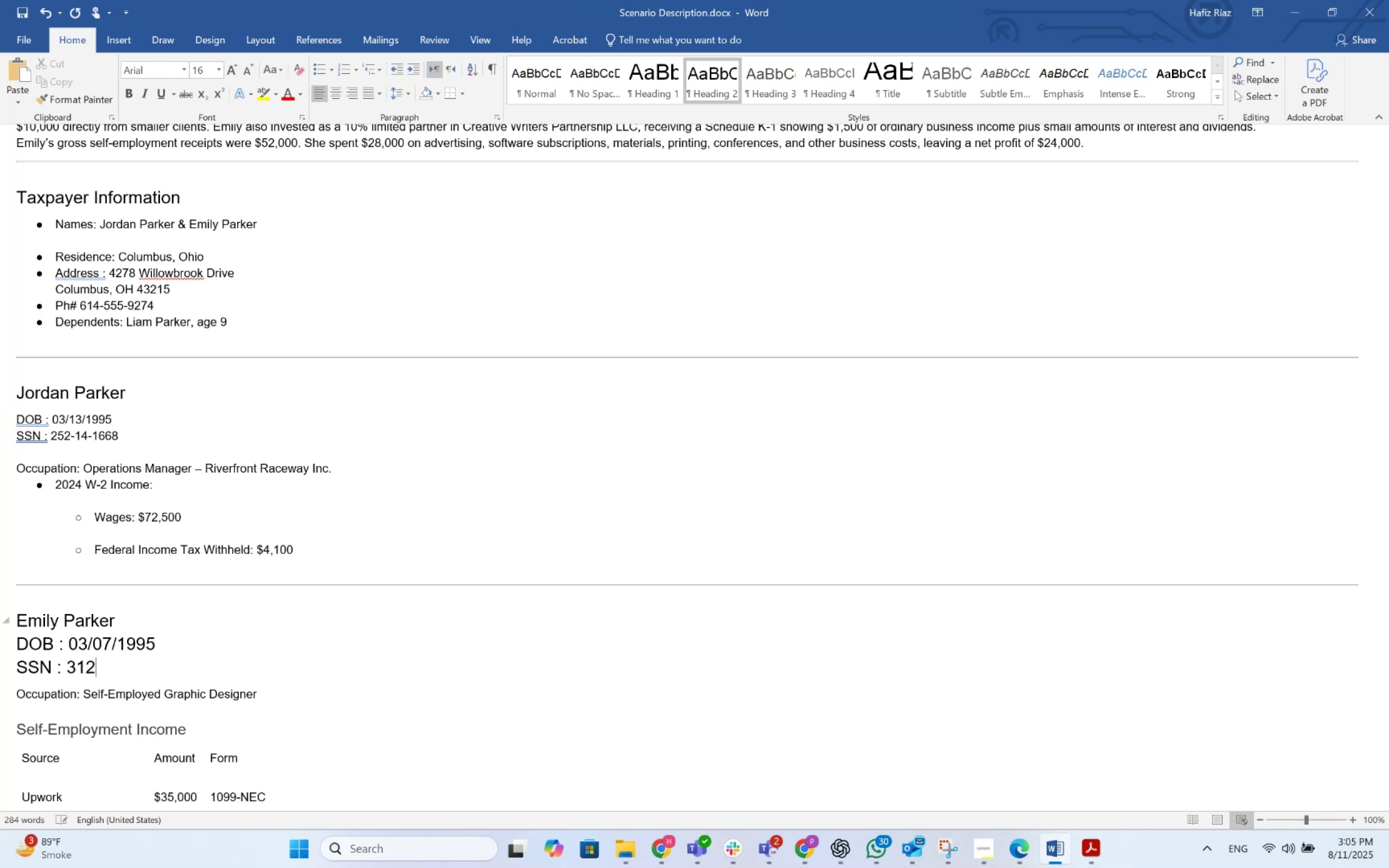 
key(NumpadSubtract)
 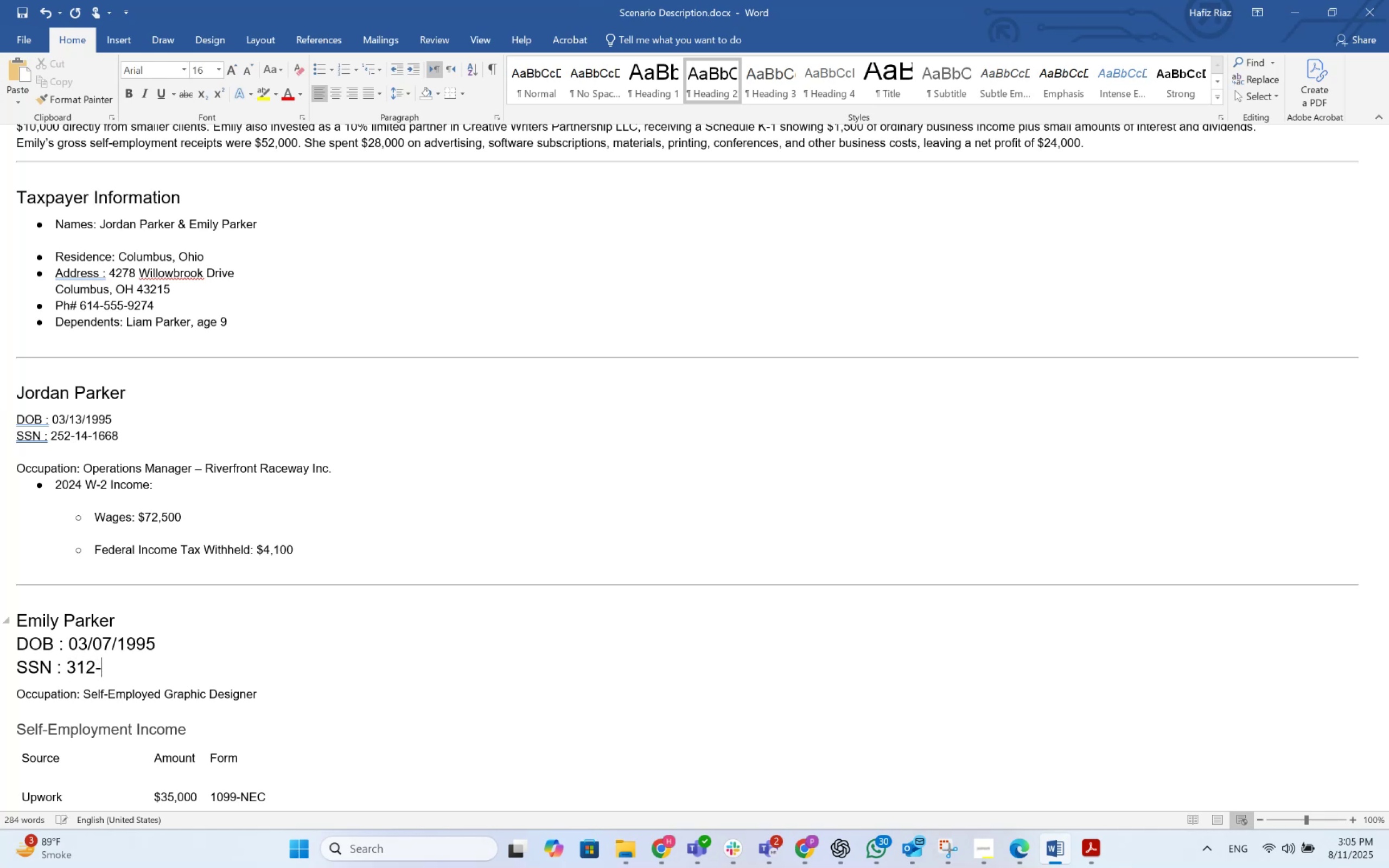 
key(Numpad2)
 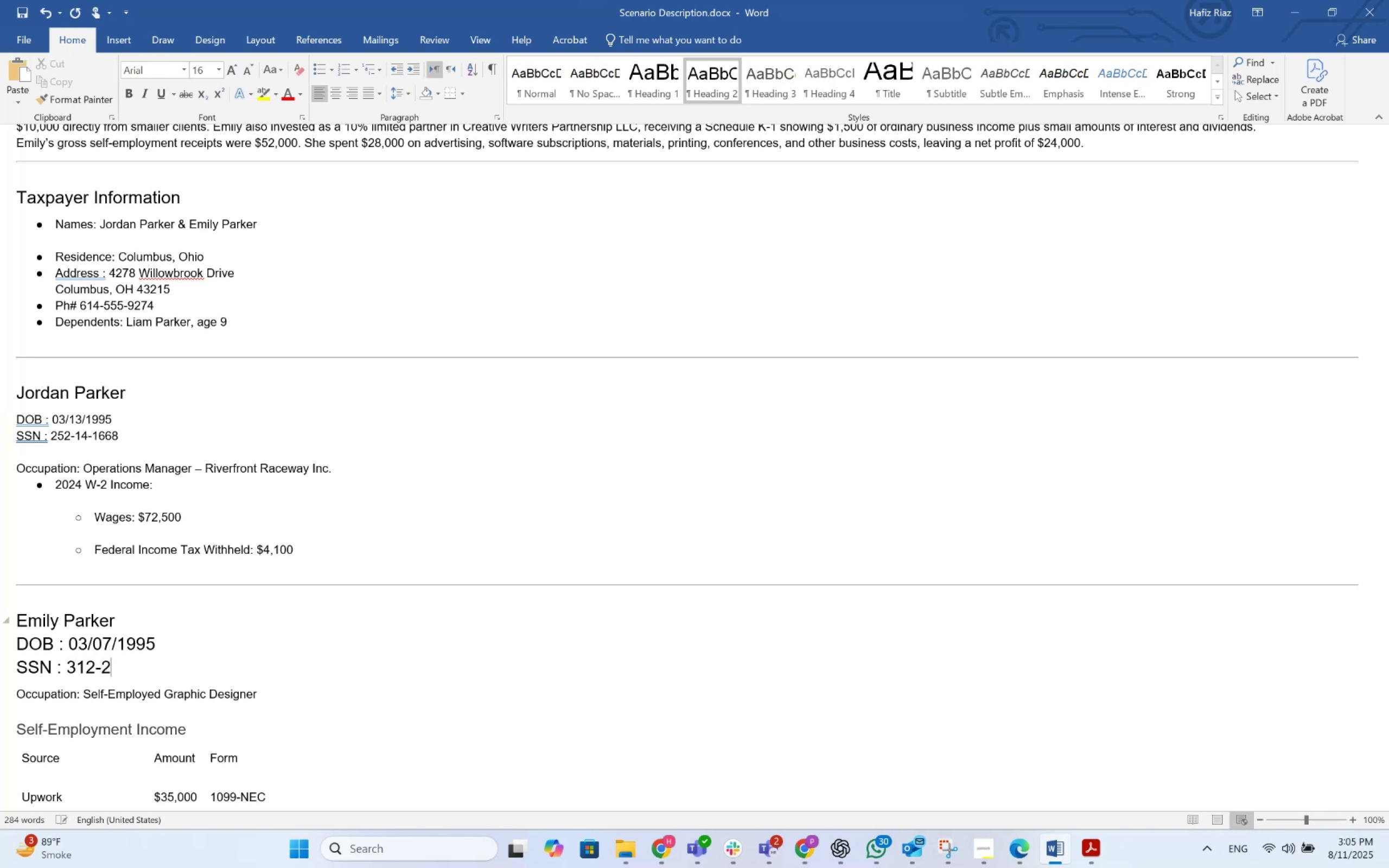 
key(Numpad1)
 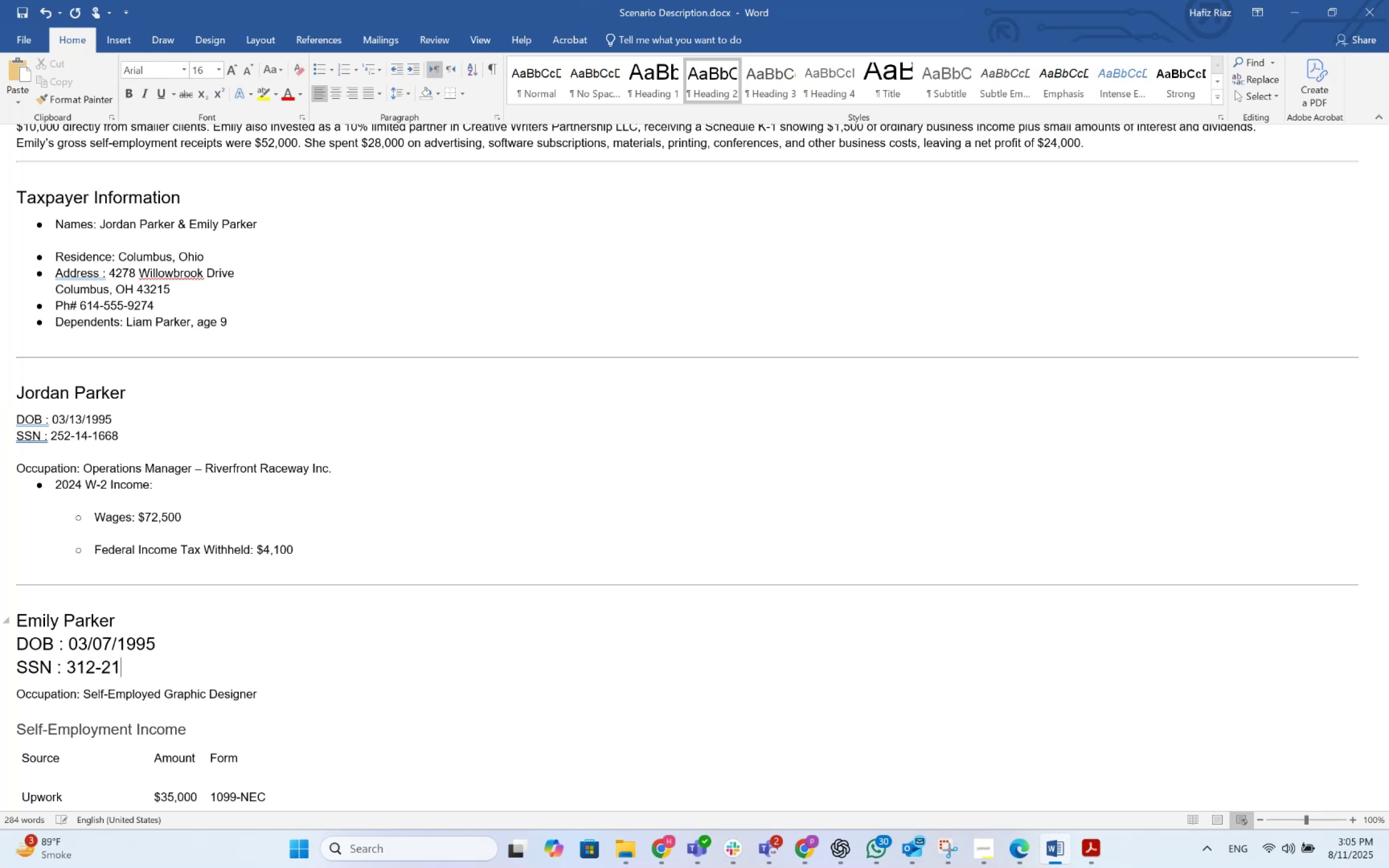 
key(NumpadSubtract)
 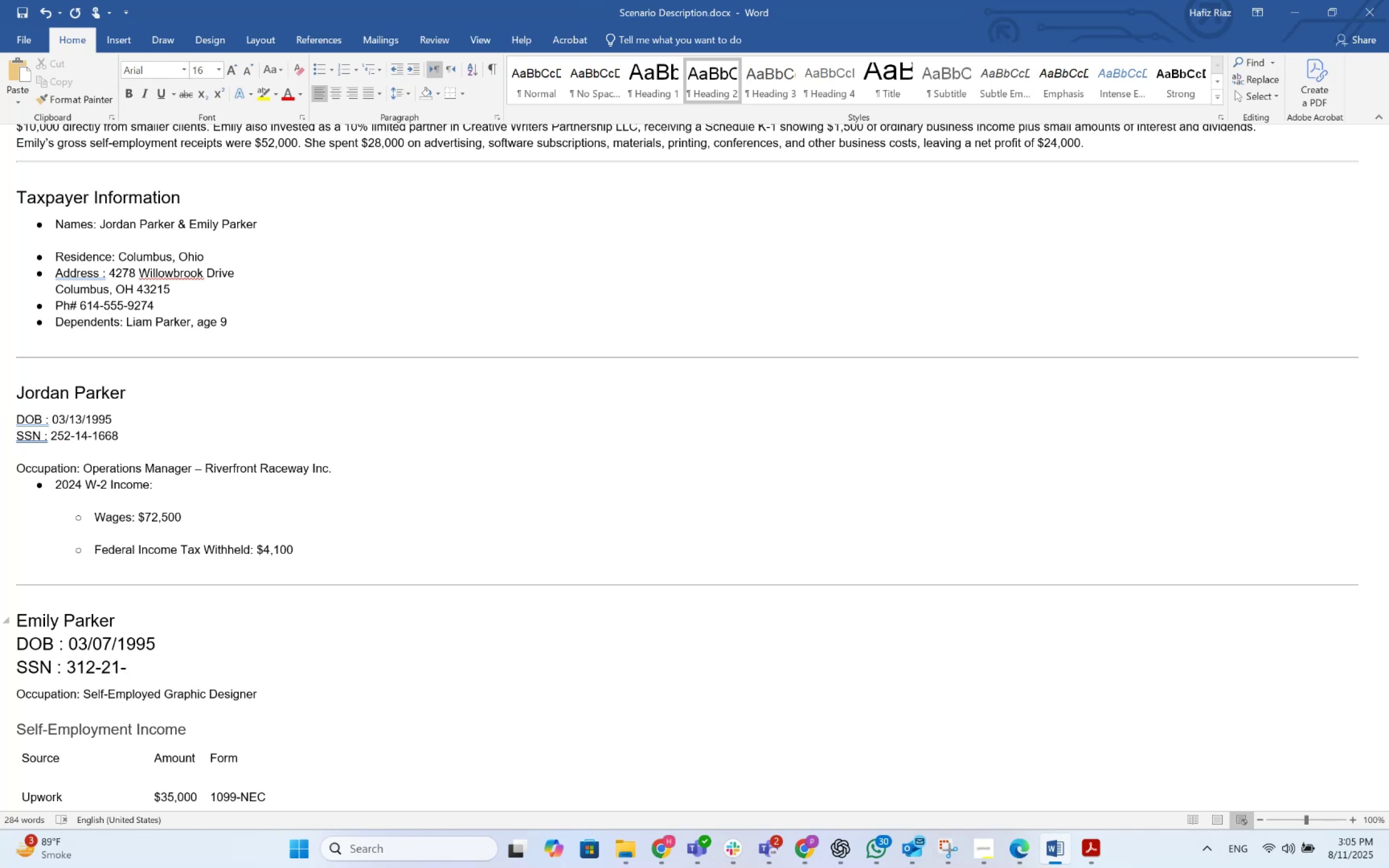 
key(Numpad1)
 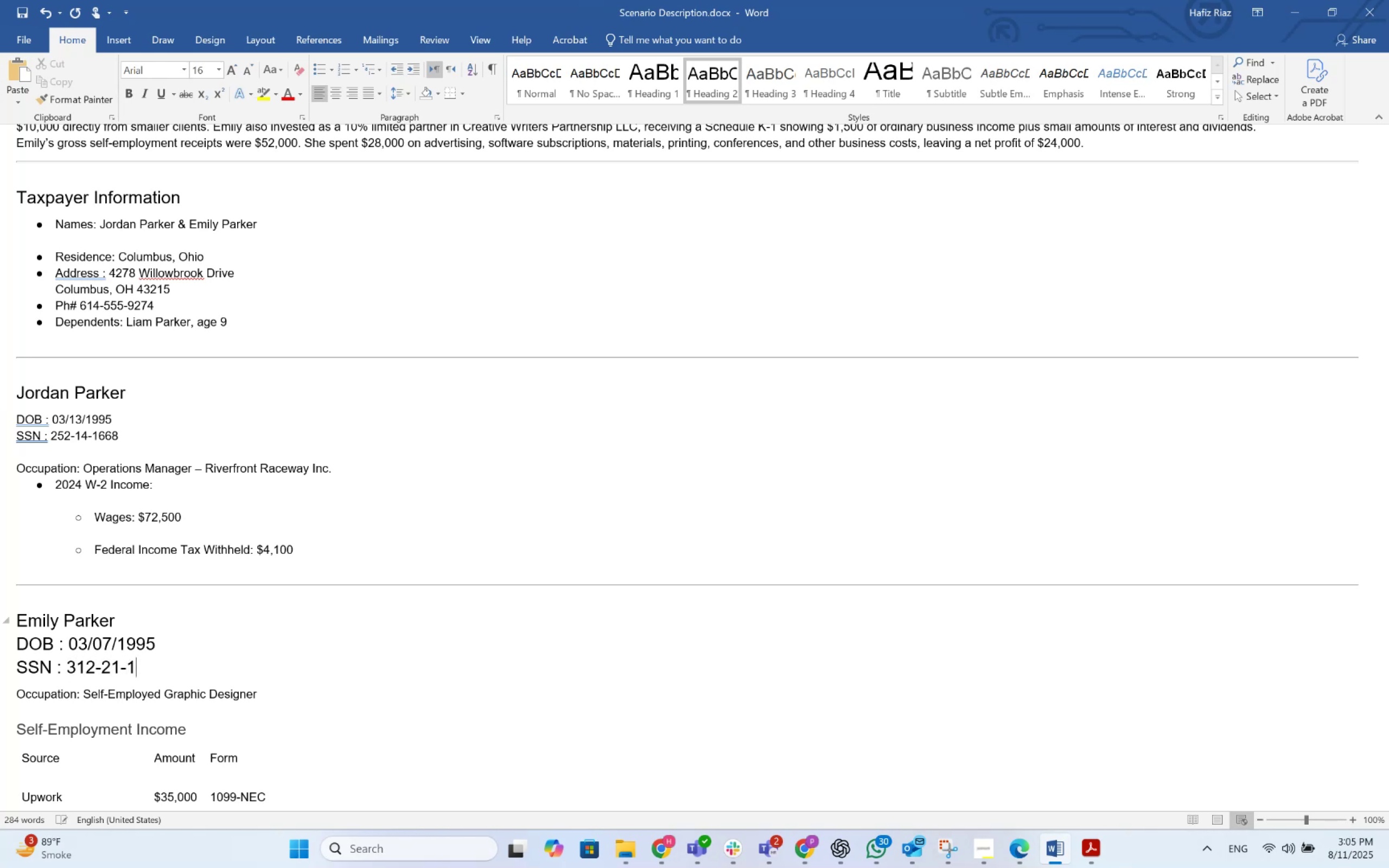 
key(Numpad9)
 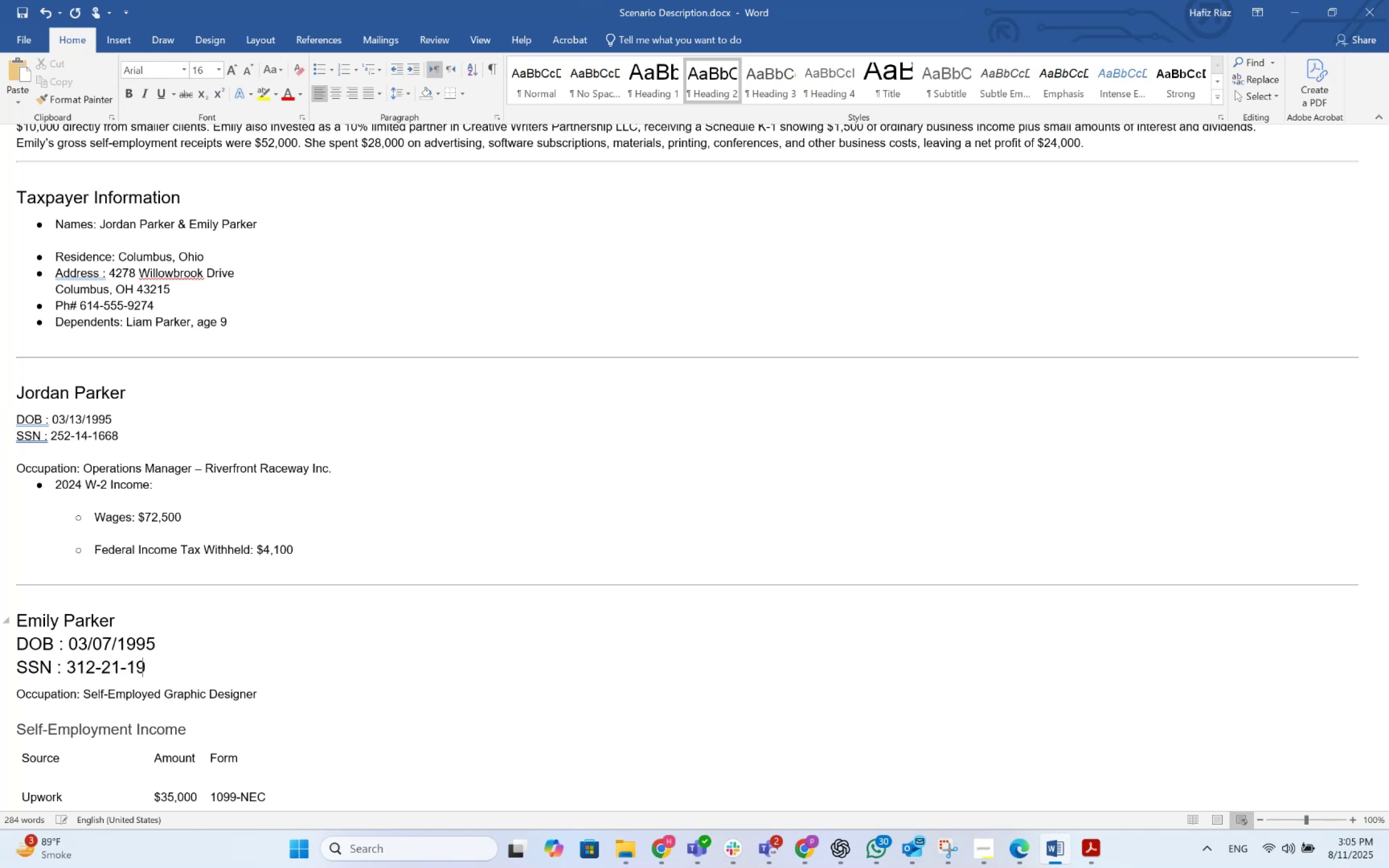 
key(Numpad9)
 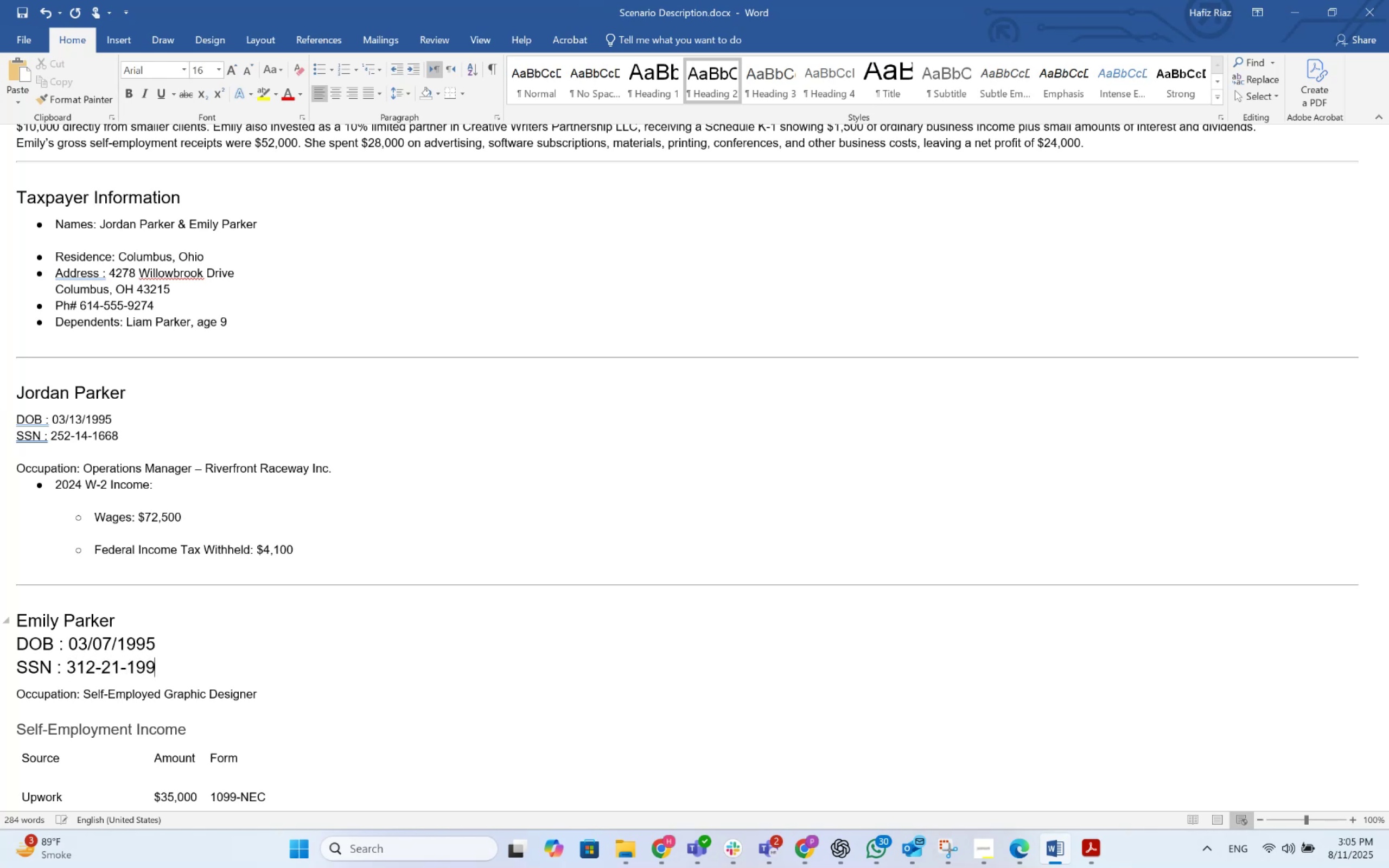 
key(Numpad5)
 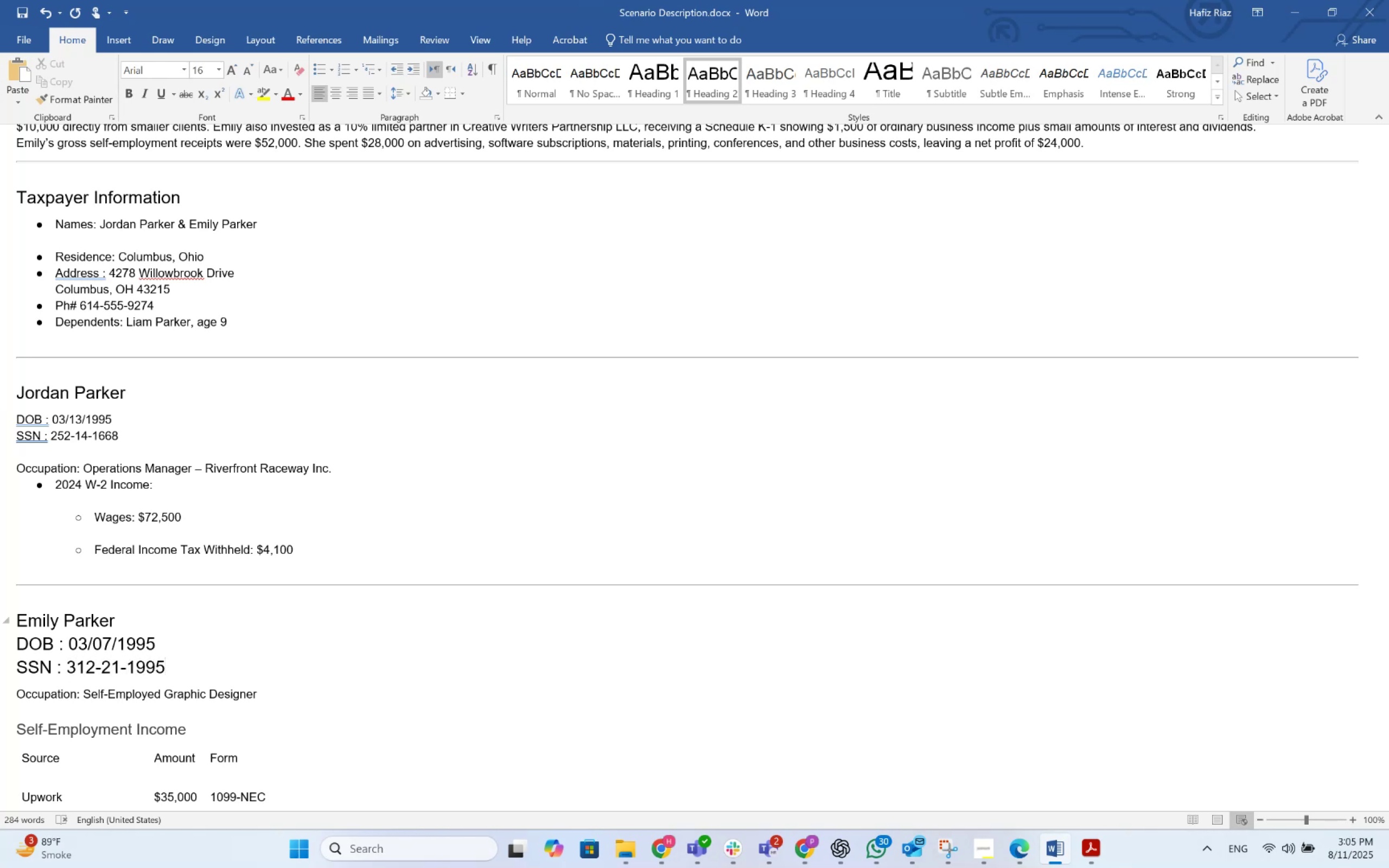 
key(Control+S)
 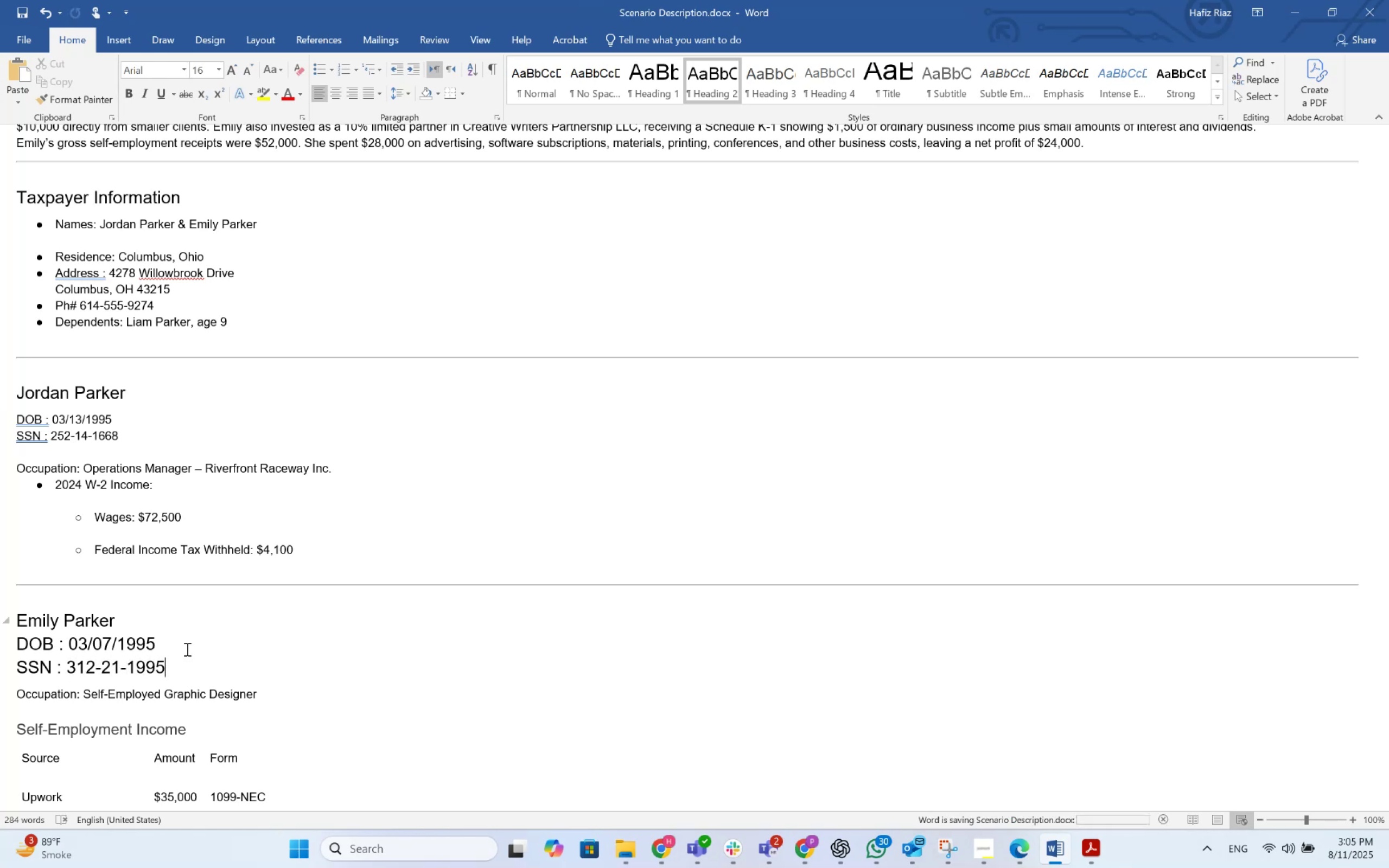 
key(Control+S)
 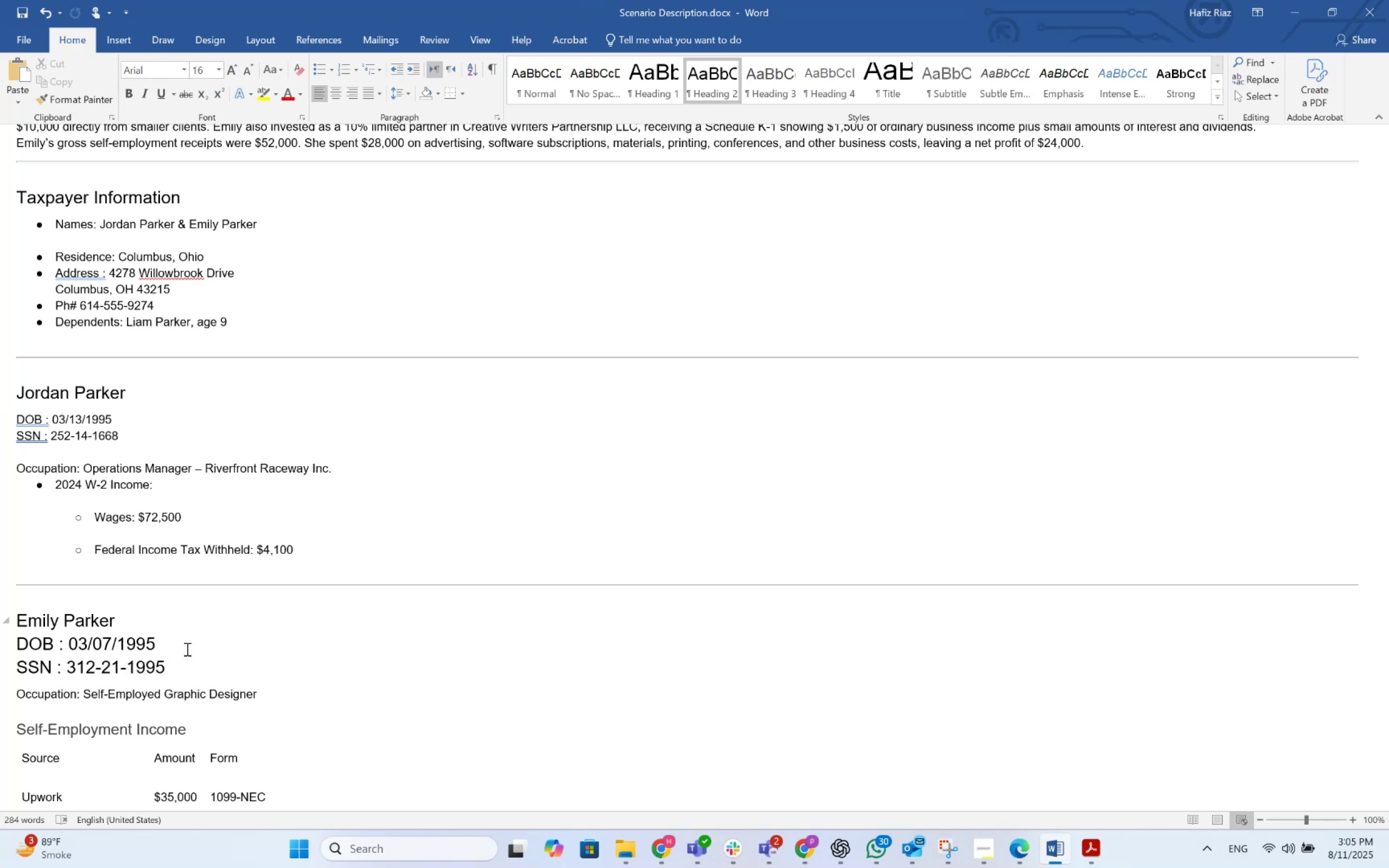 
key(Control+S)
 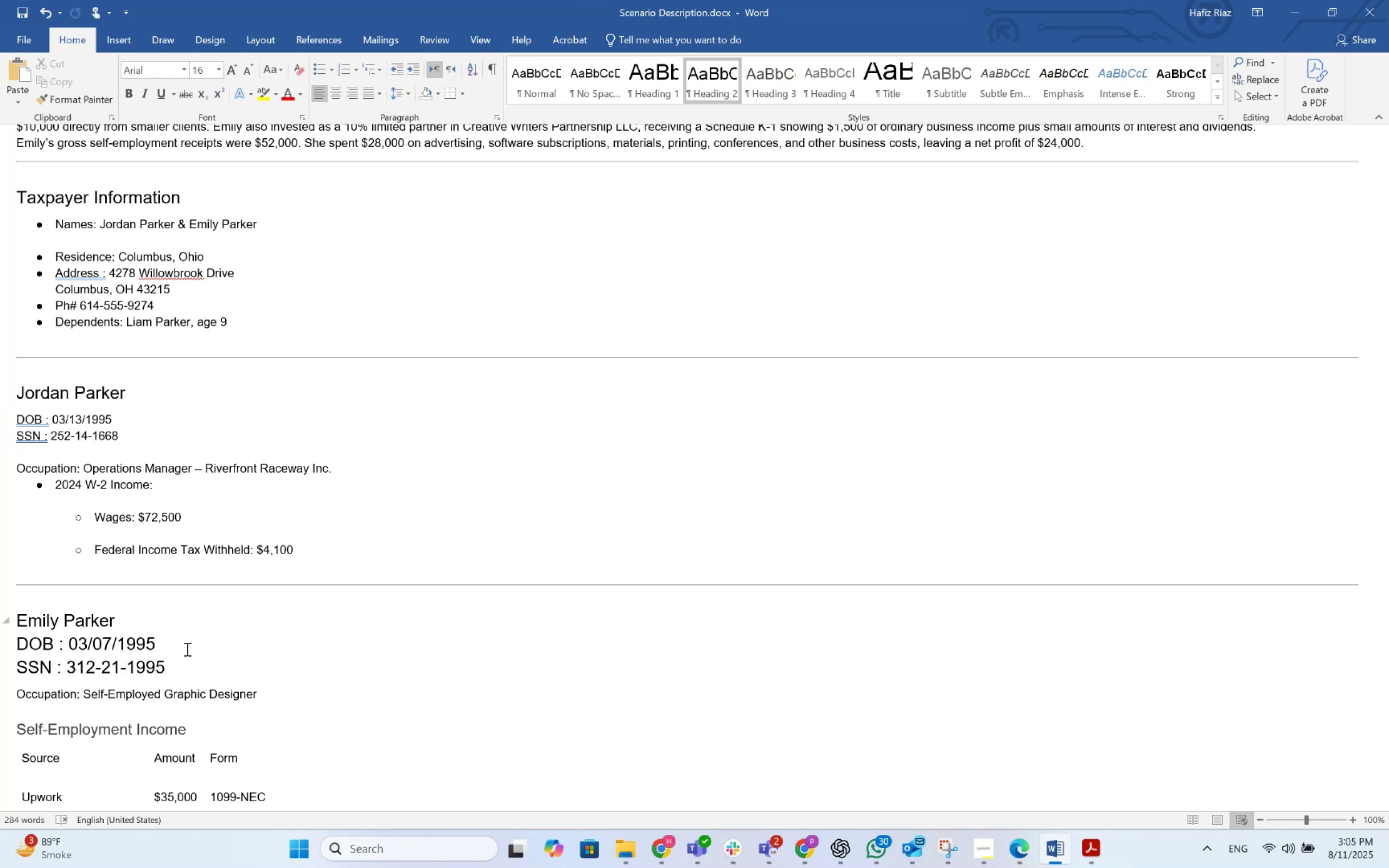 
key(Control+S)
 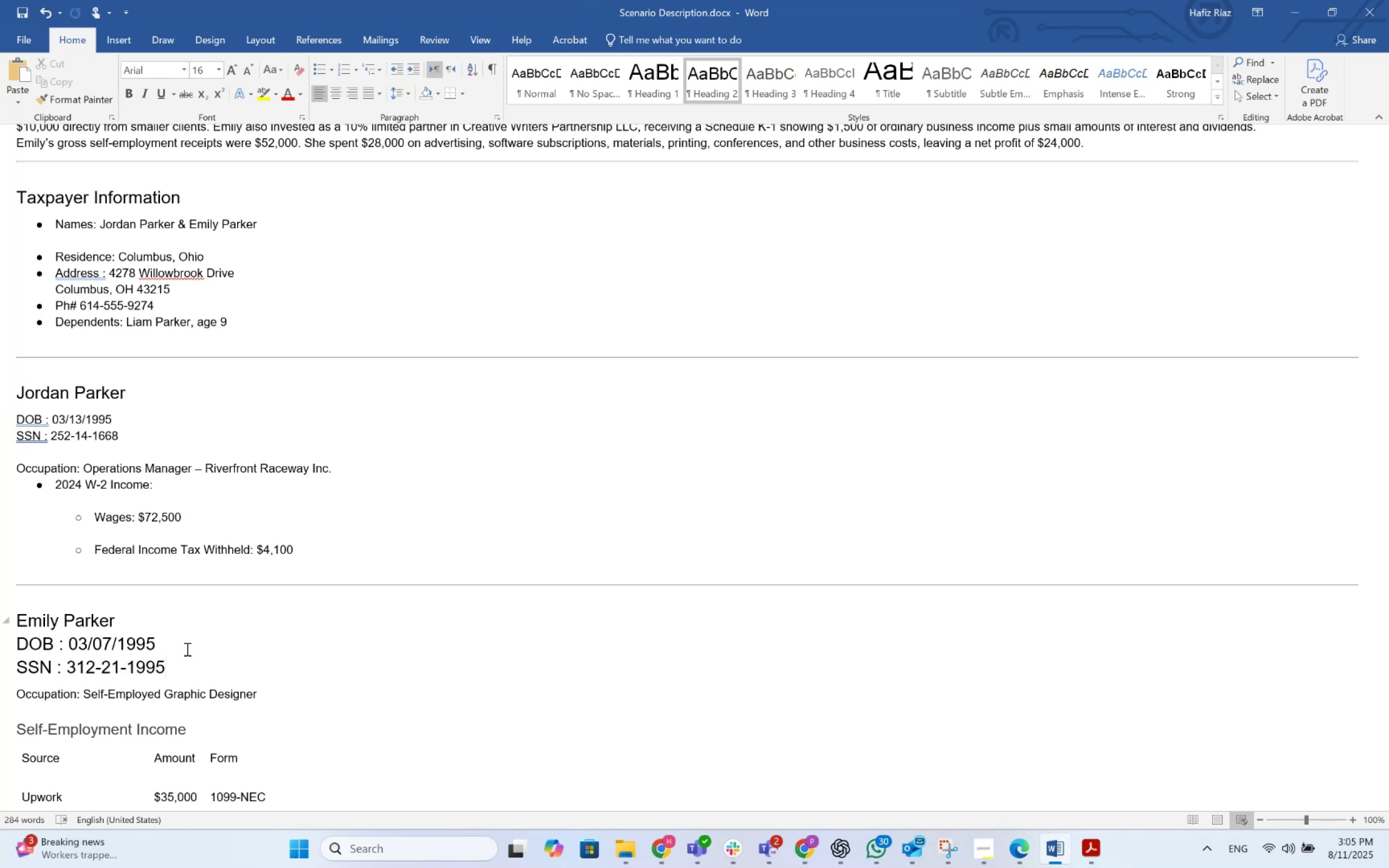 
scroll: coordinate [352, 542], scroll_direction: down, amount: 11.0
 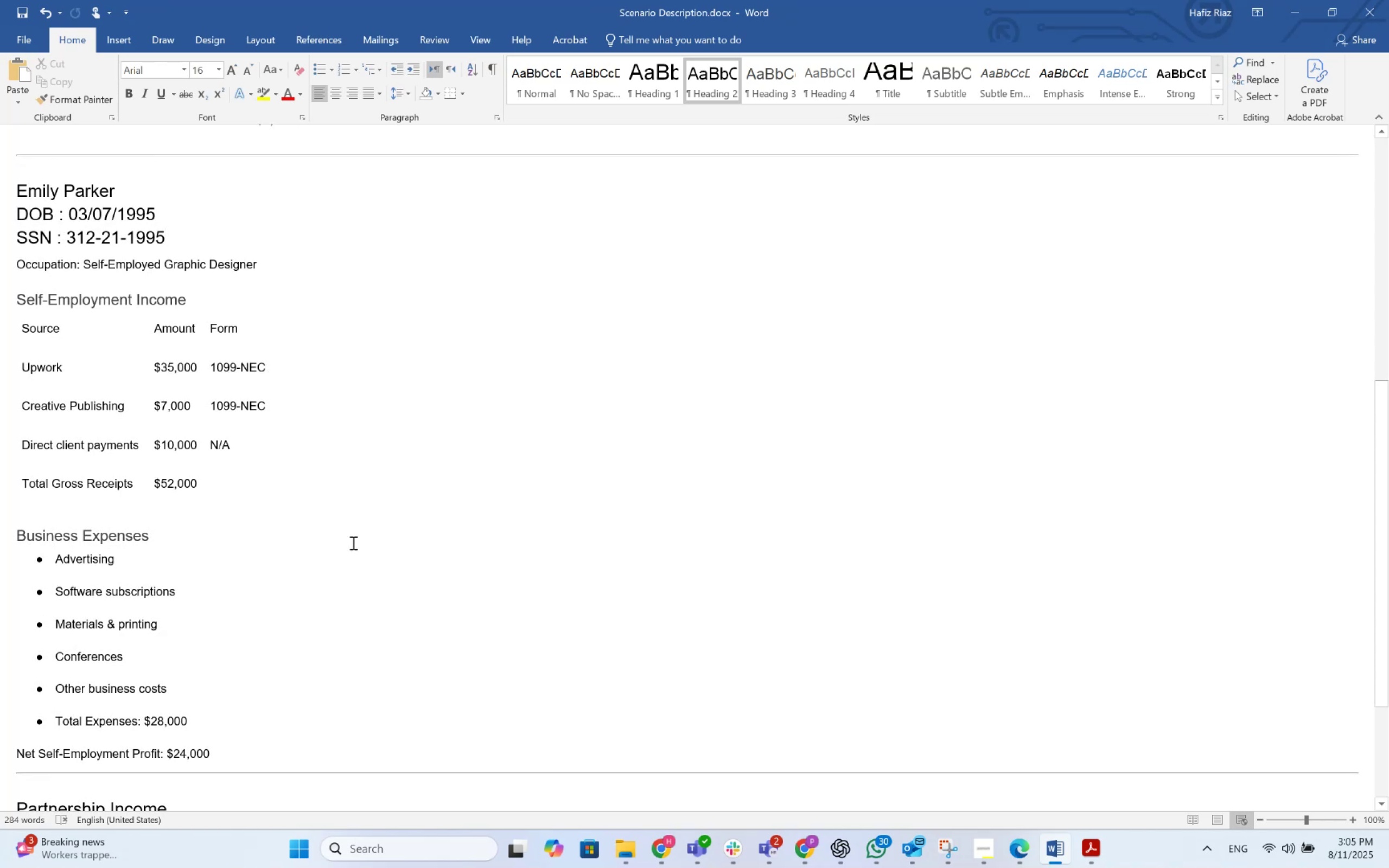 
wait(5.28)
 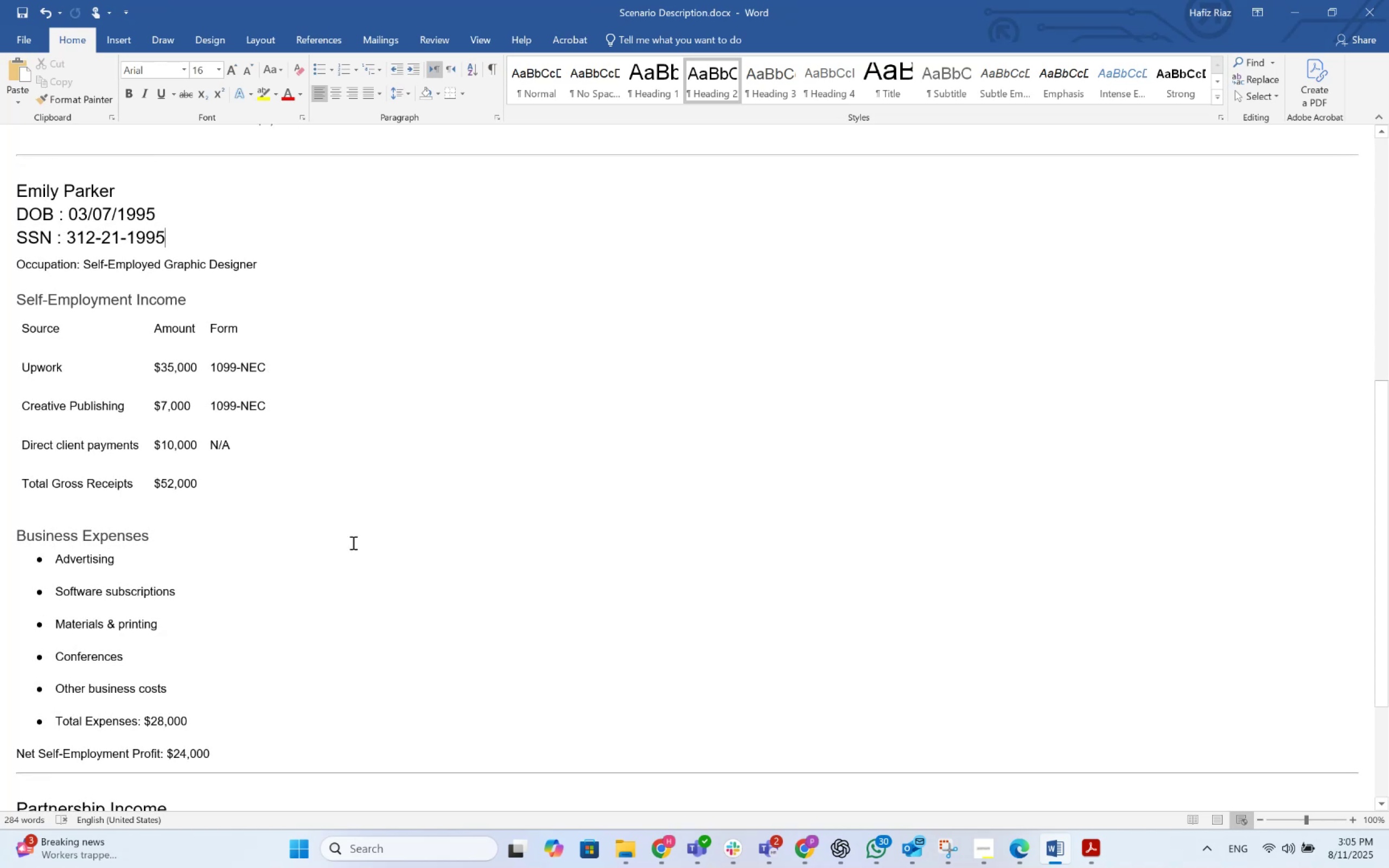 
scroll: coordinate [411, 634], scroll_direction: down, amount: 13.0
 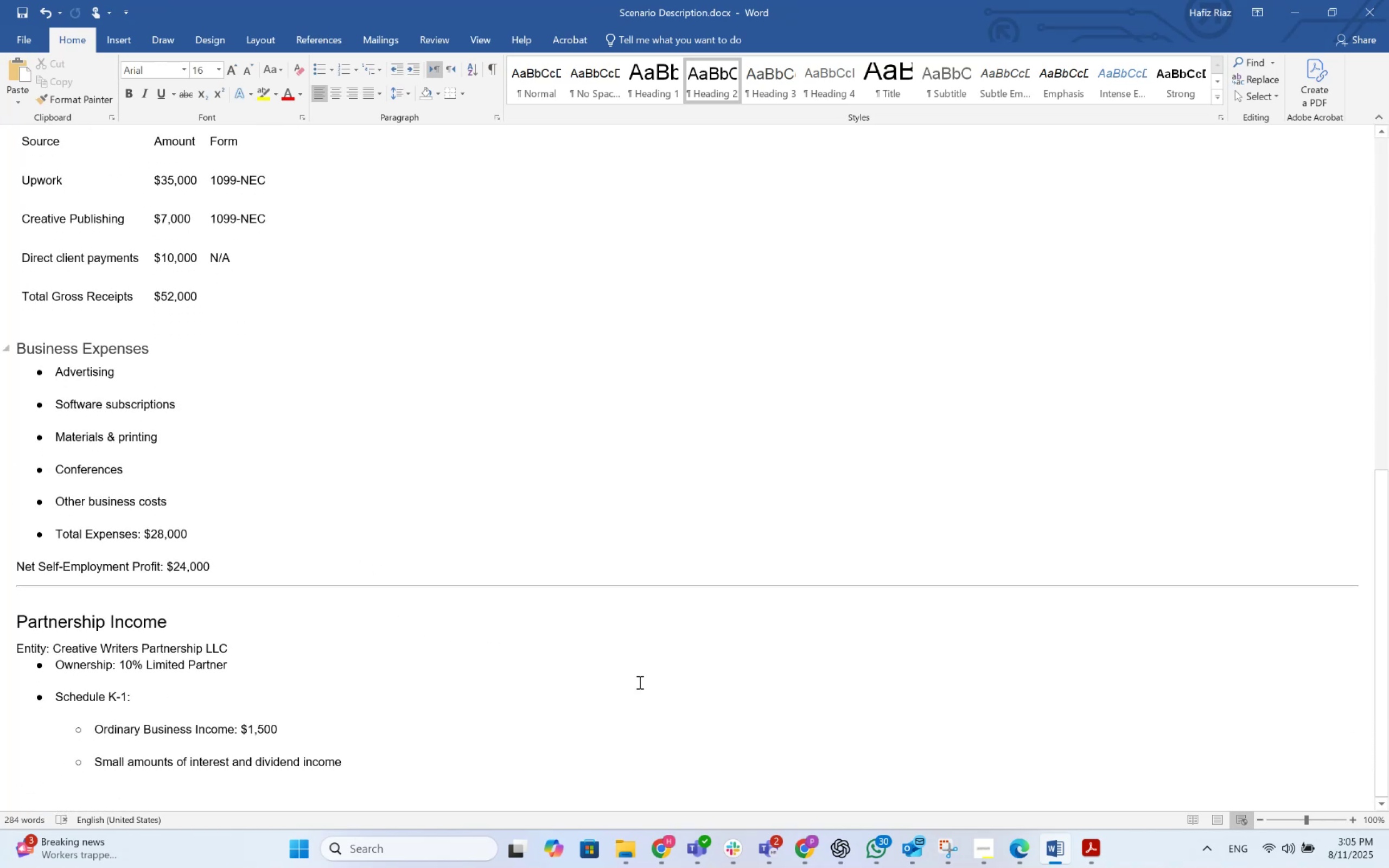 
left_click([881, 846])
 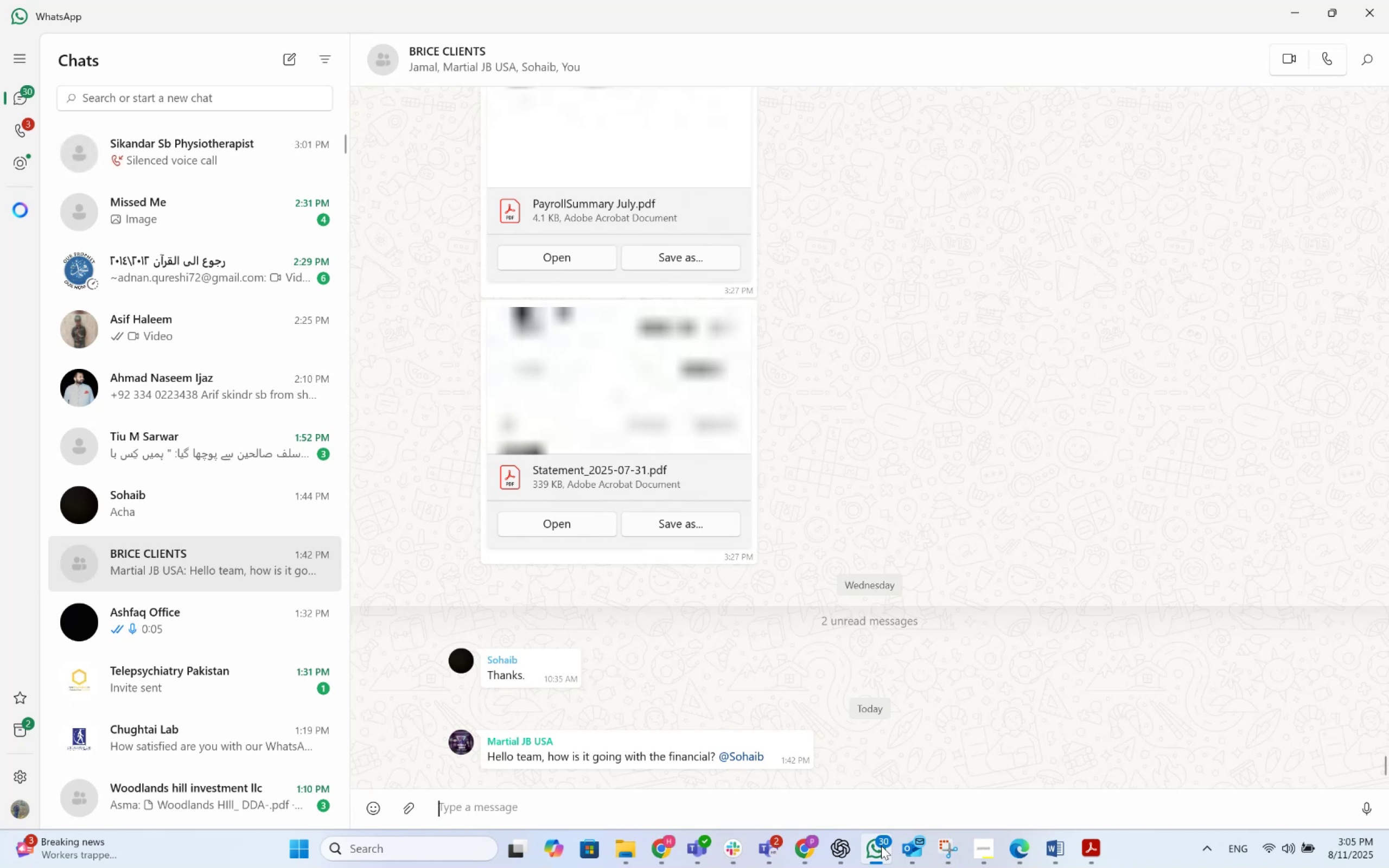 
wait(14.26)
 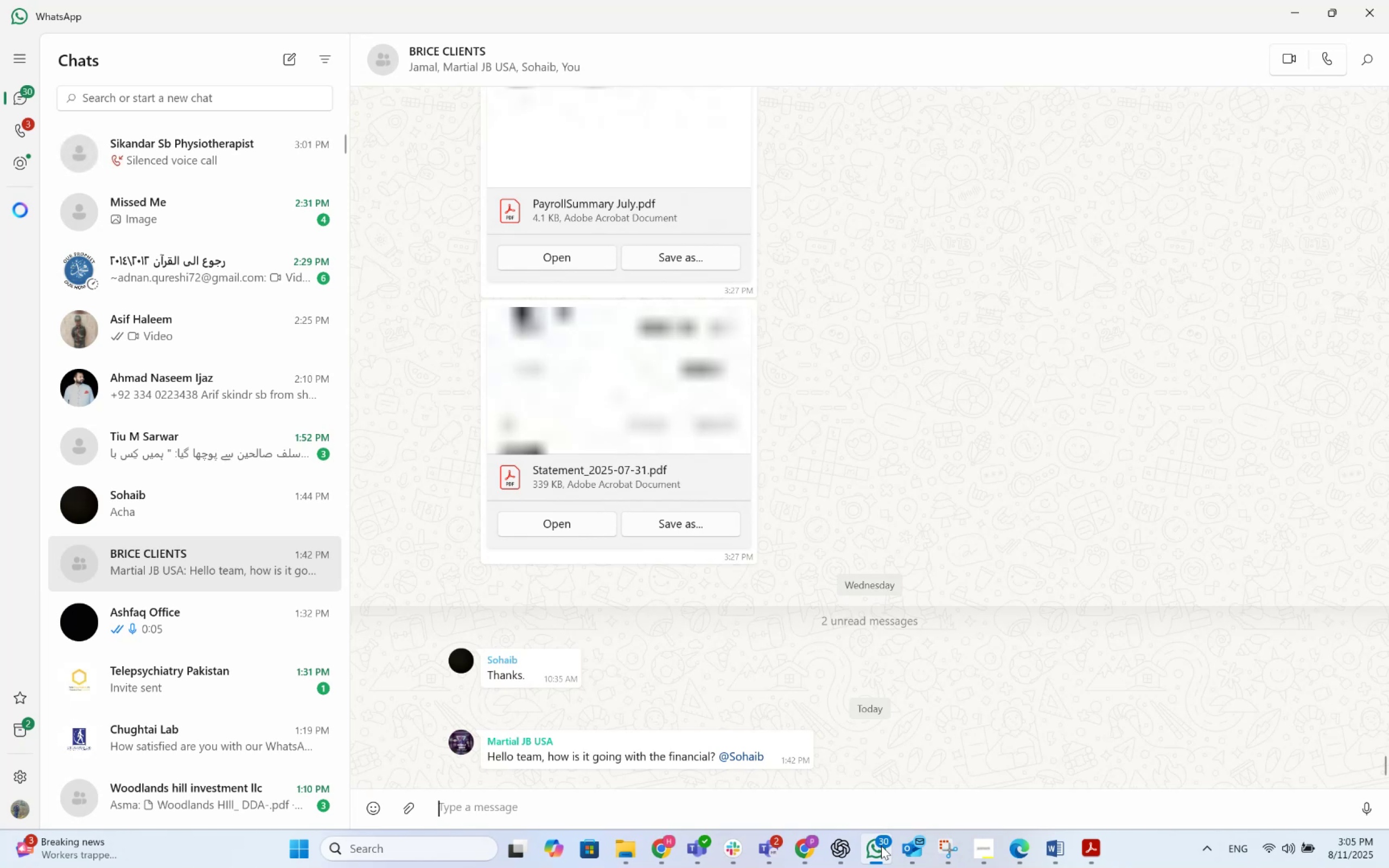 
key(Alt+AltLeft)
 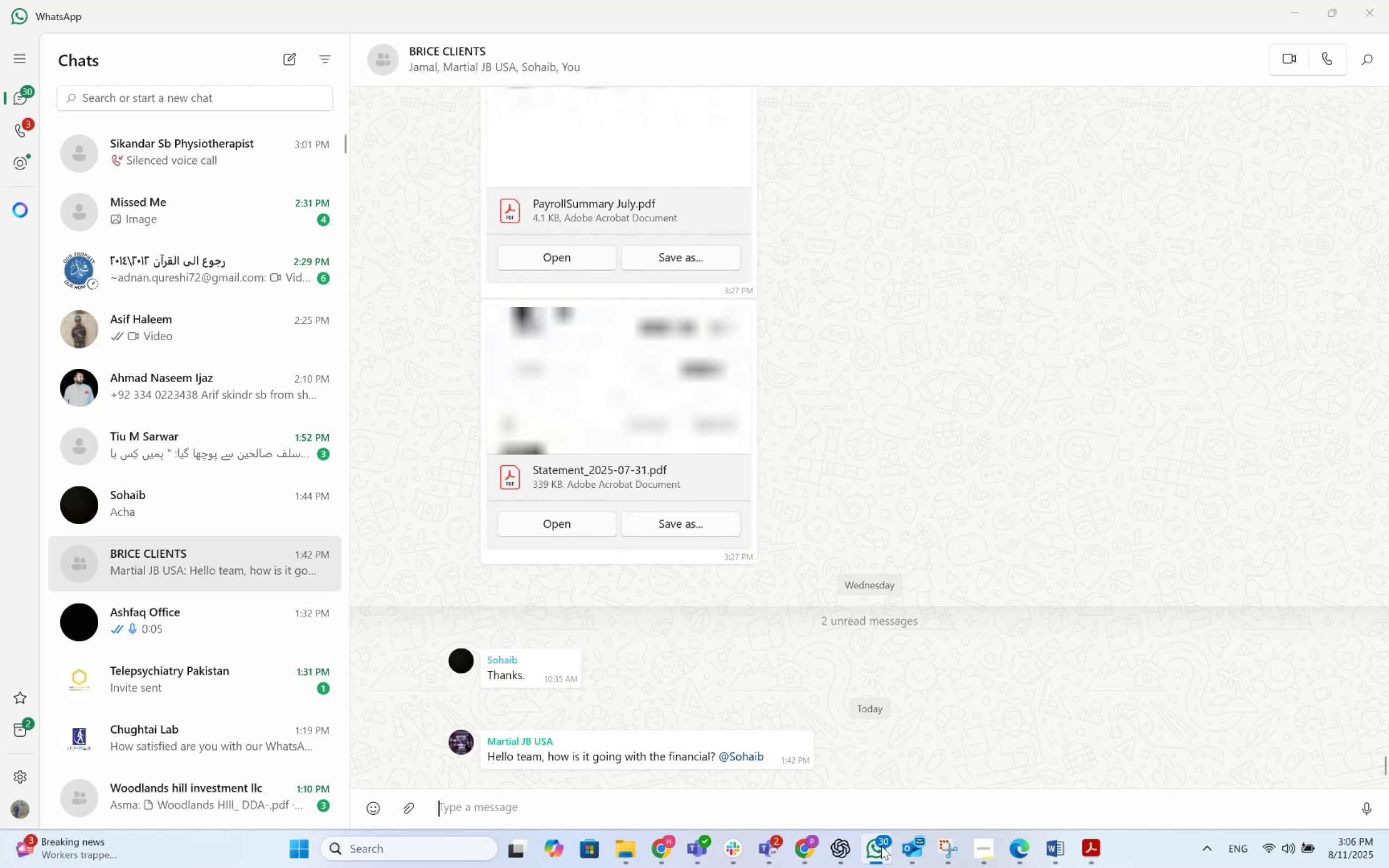 
key(Alt+Tab)
 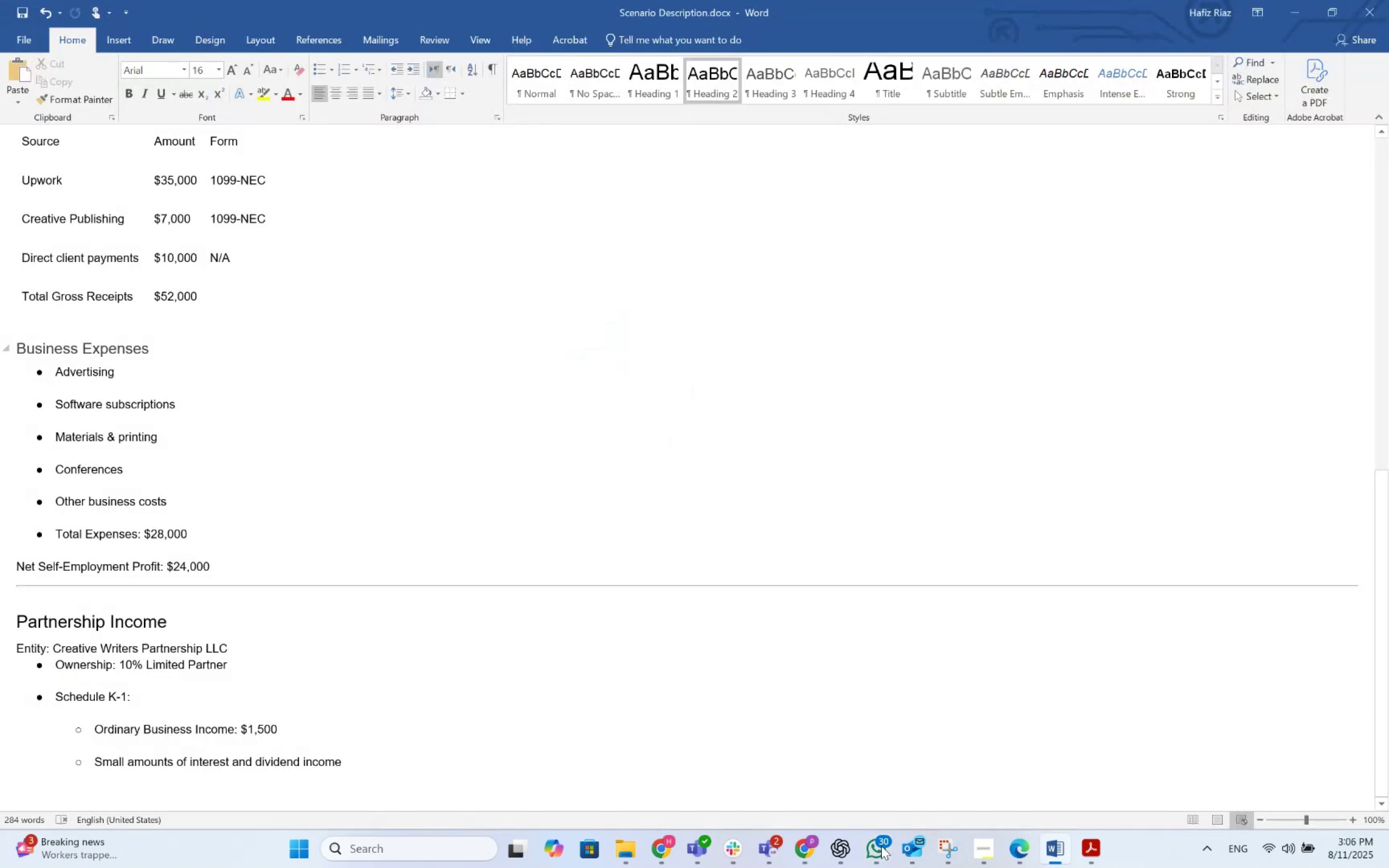 
key(Alt+AltLeft)
 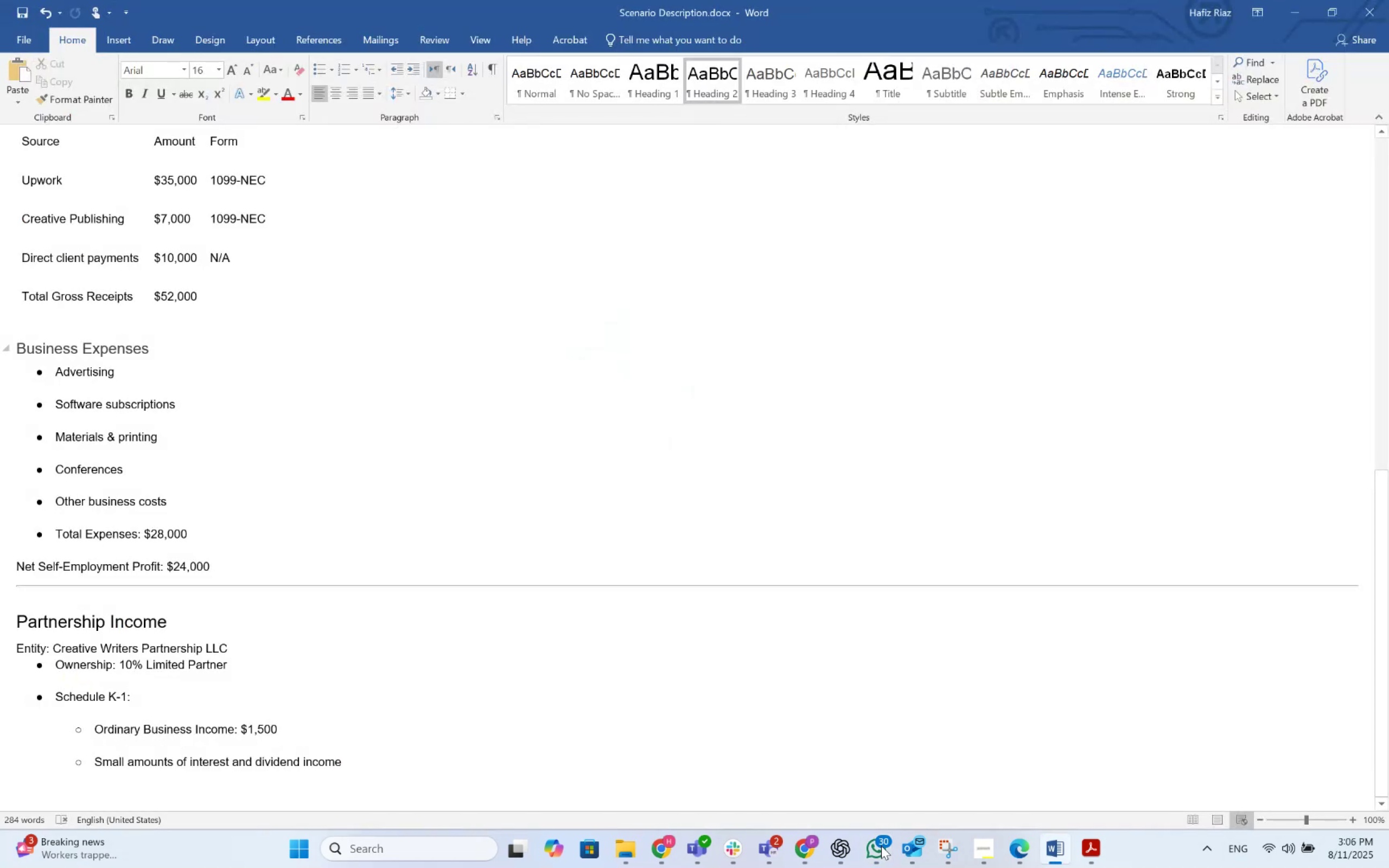 
key(Alt+Tab)
 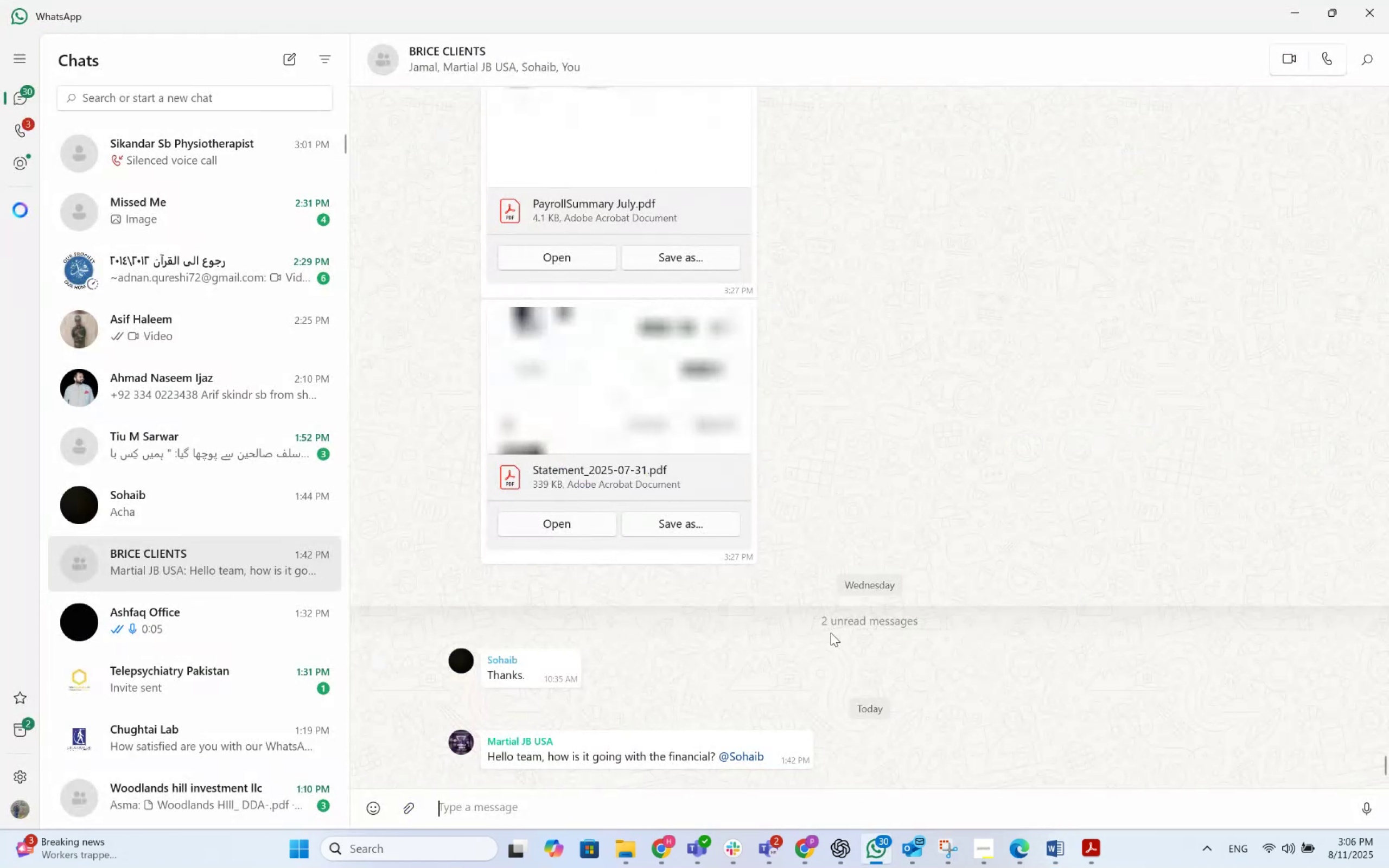 
key(Alt+AltLeft)
 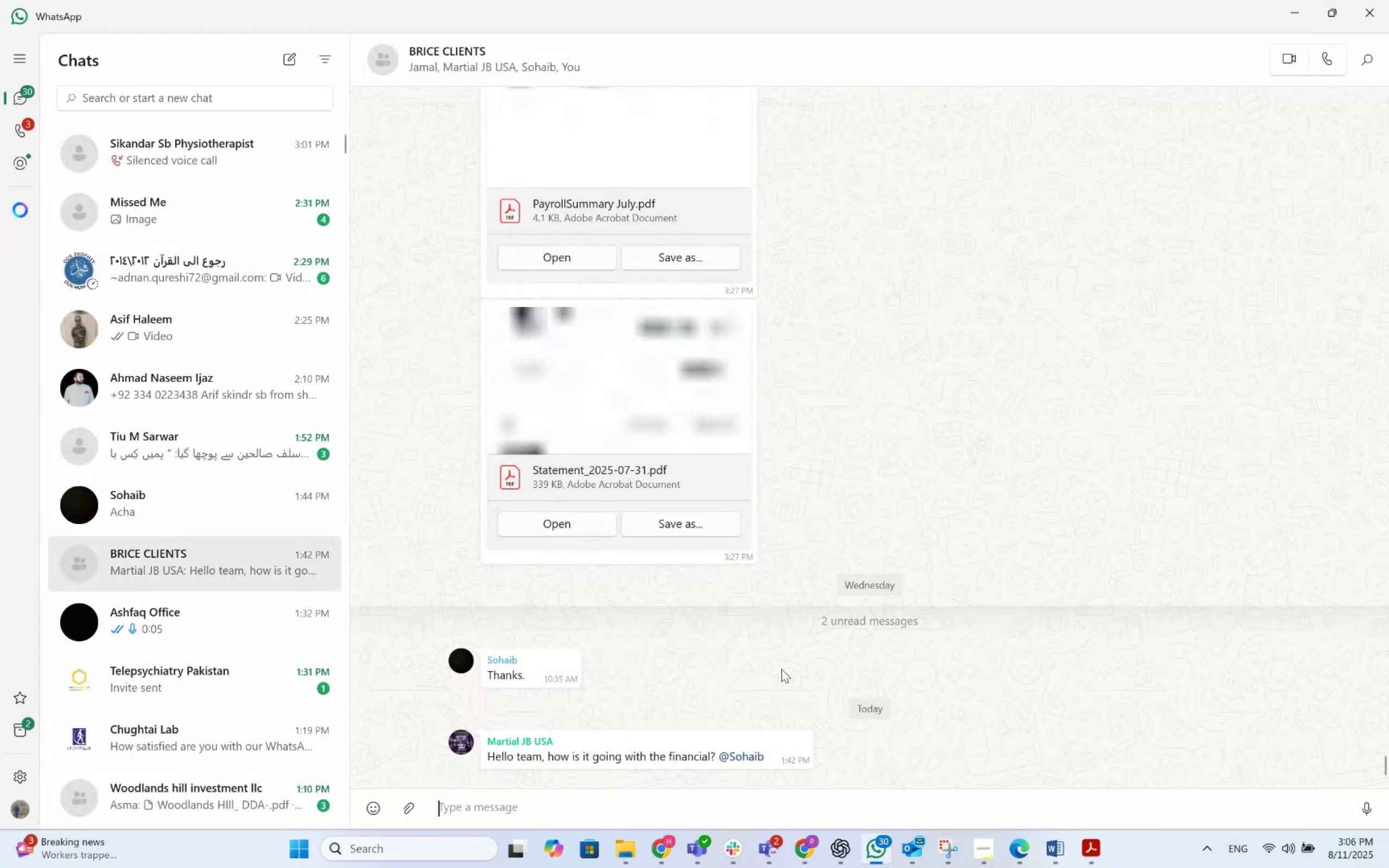 
key(Alt+Tab)
 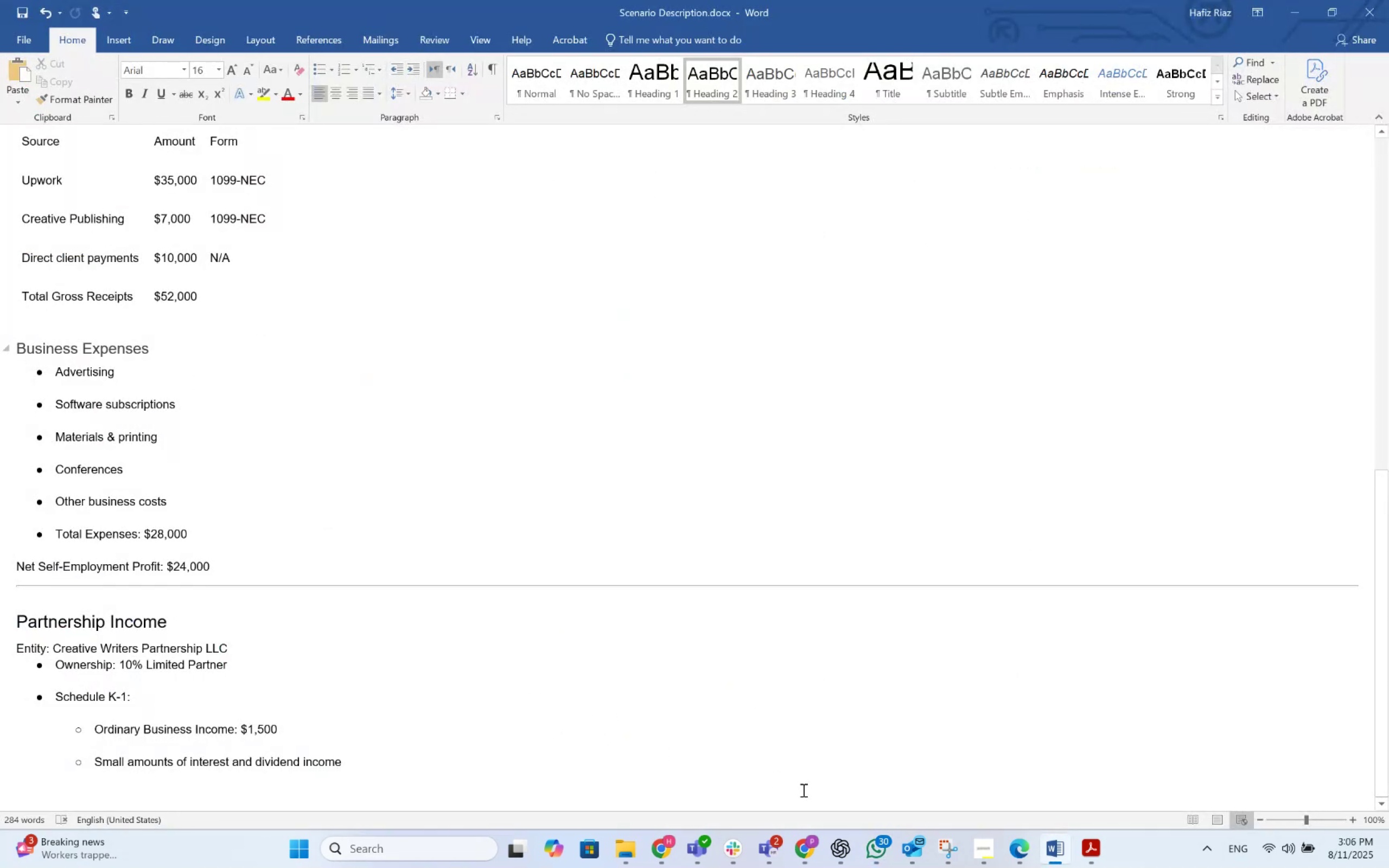 
right_click([880, 858])
 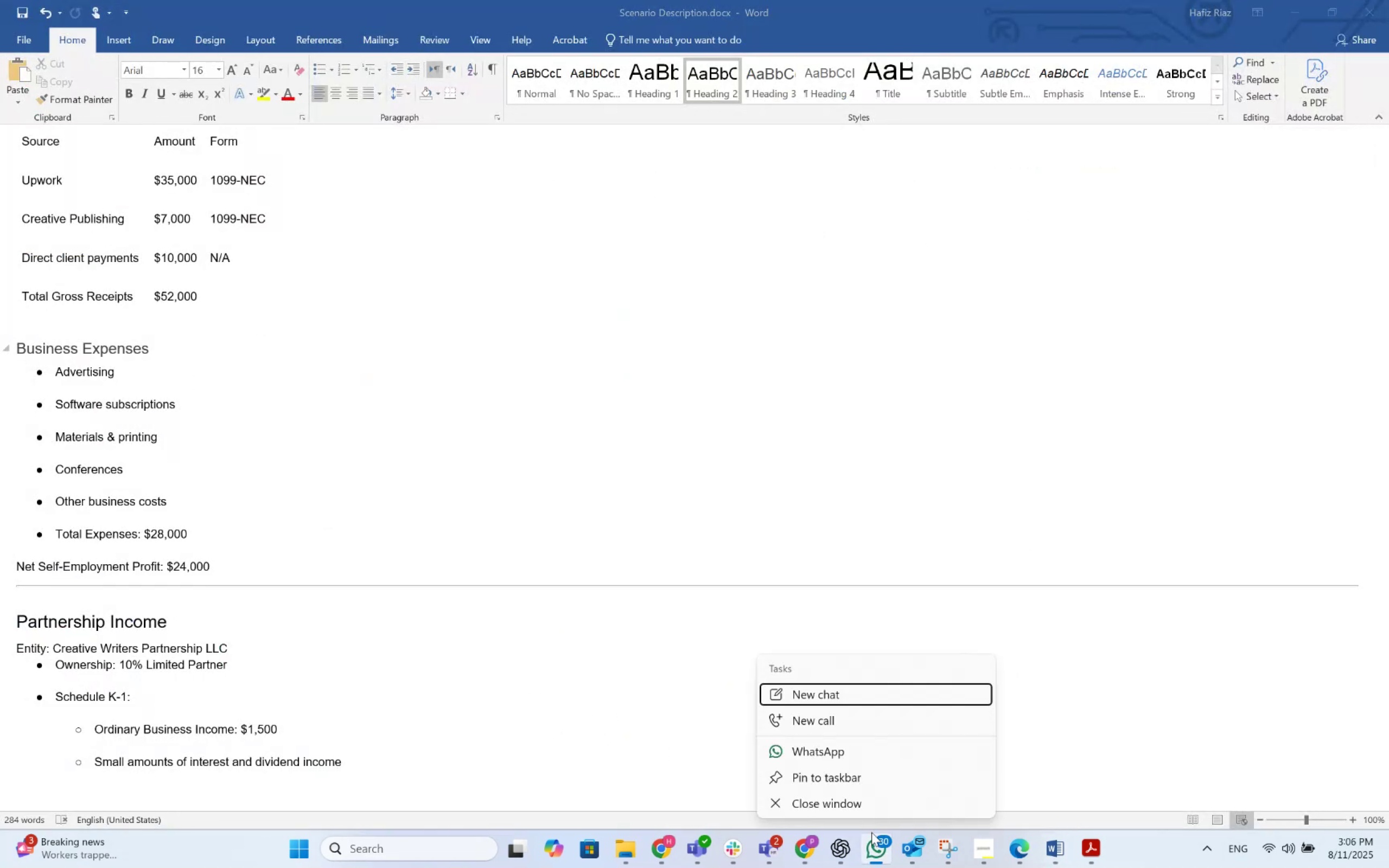 
left_click([864, 805])
 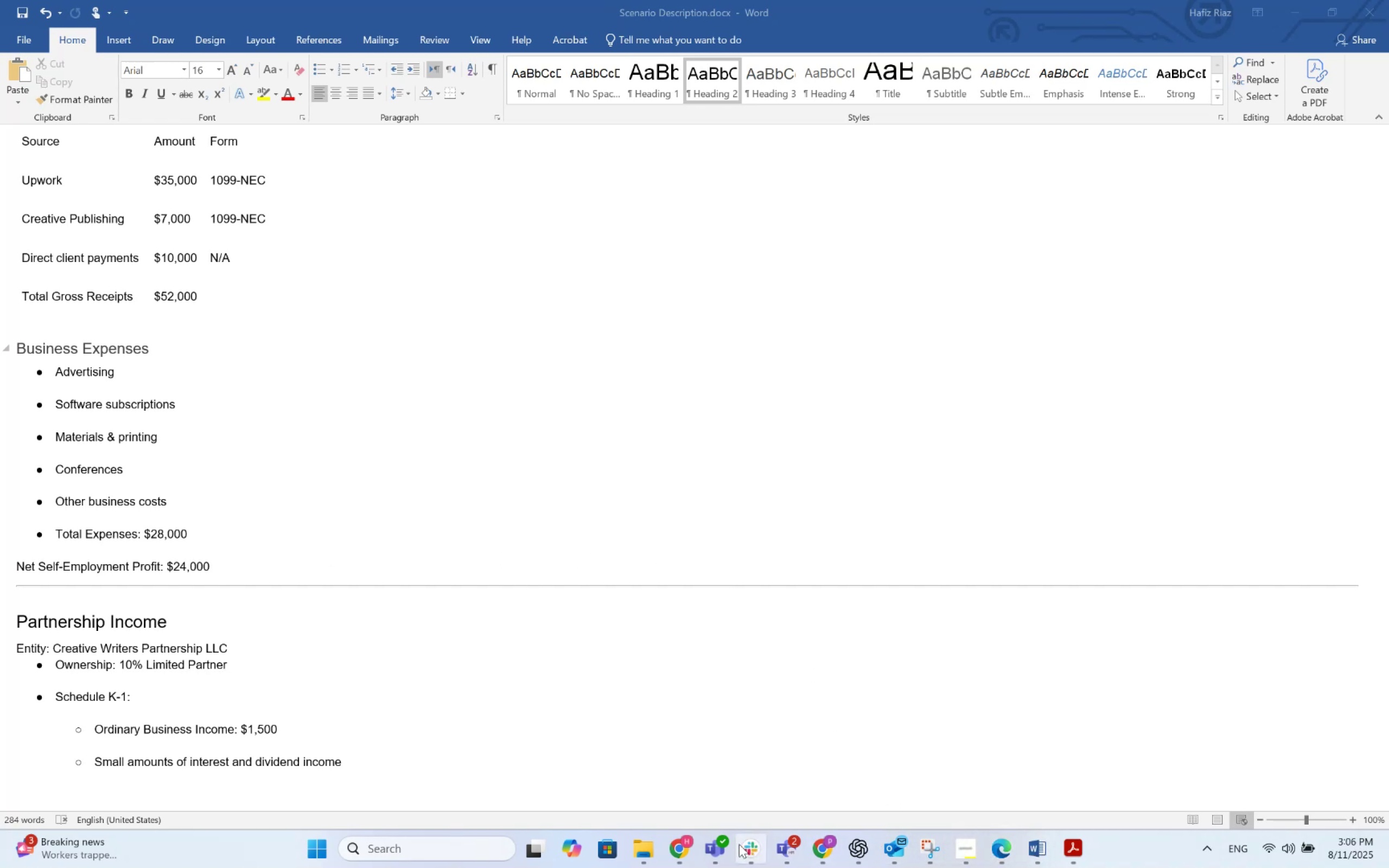 
wait(7.17)
 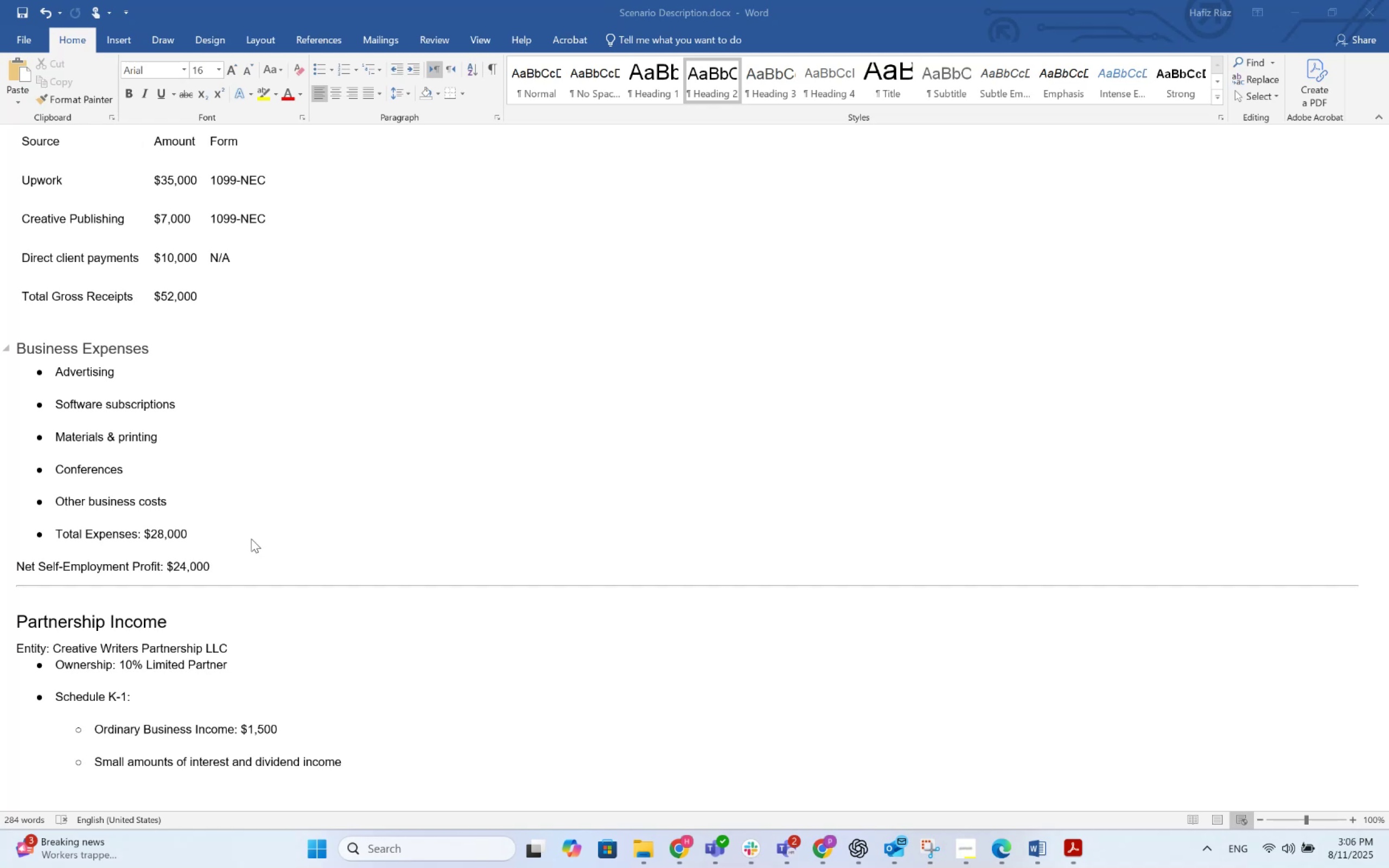 
right_click([793, 843])
 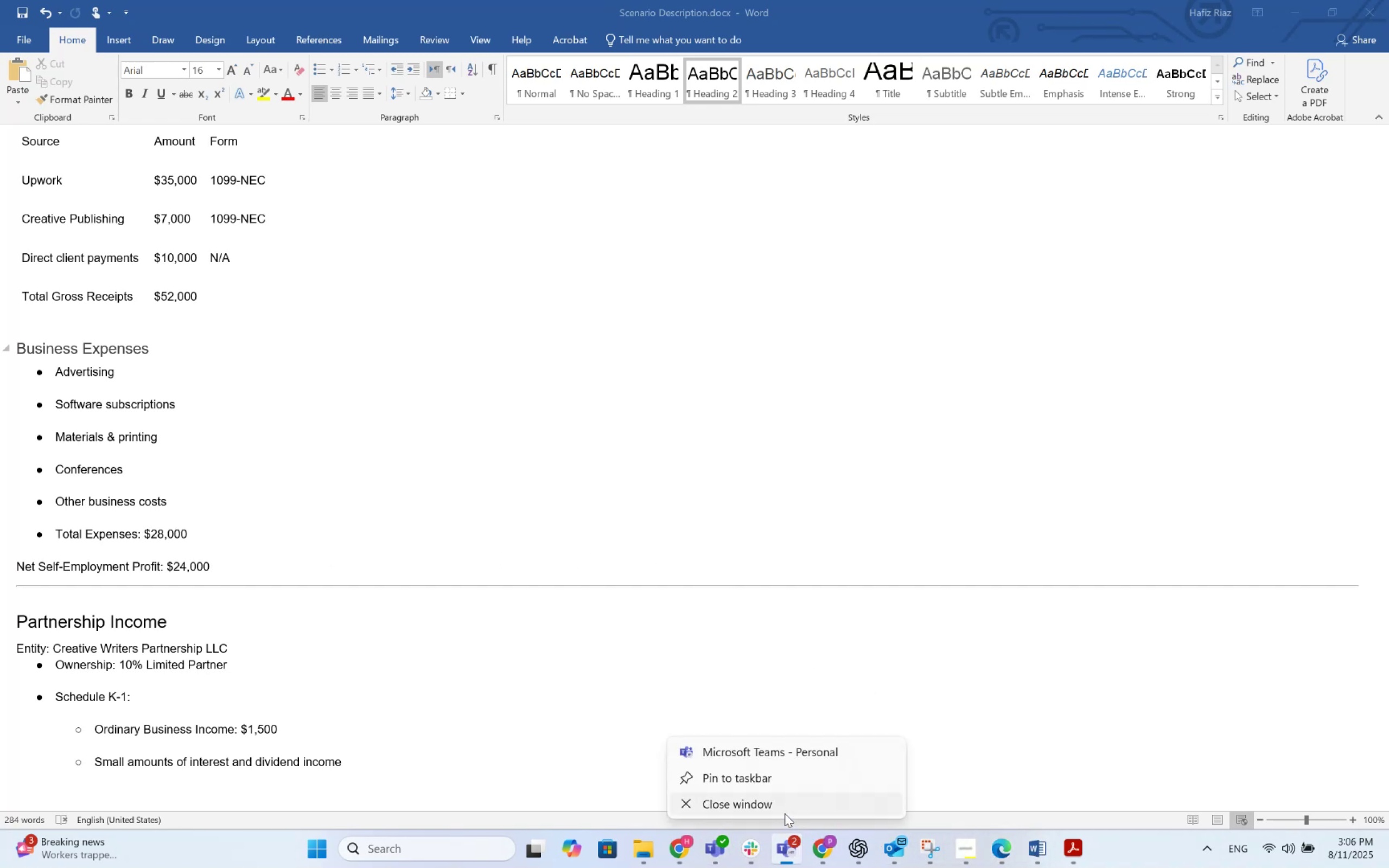 
left_click([784, 813])
 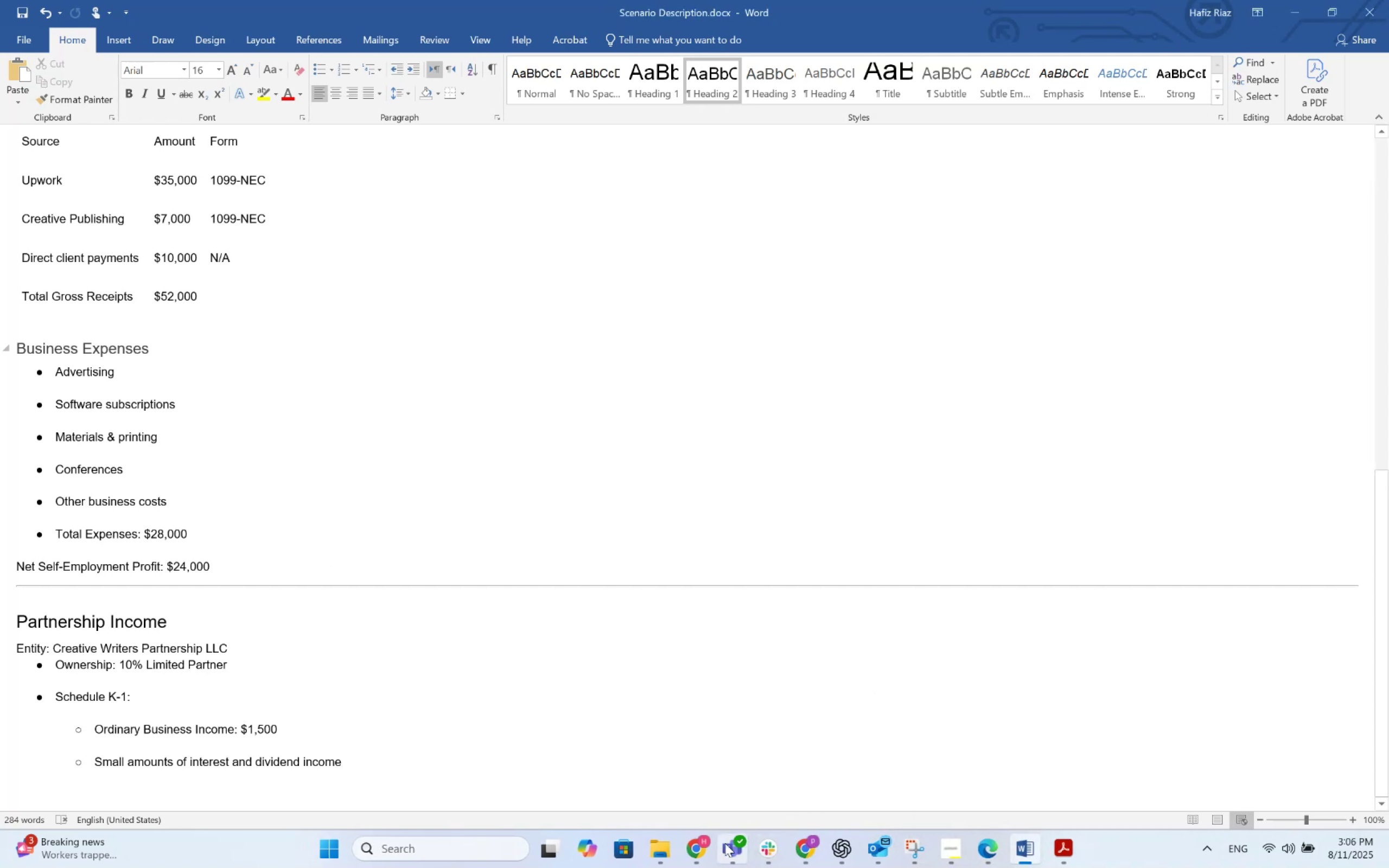 
right_click([723, 845])
 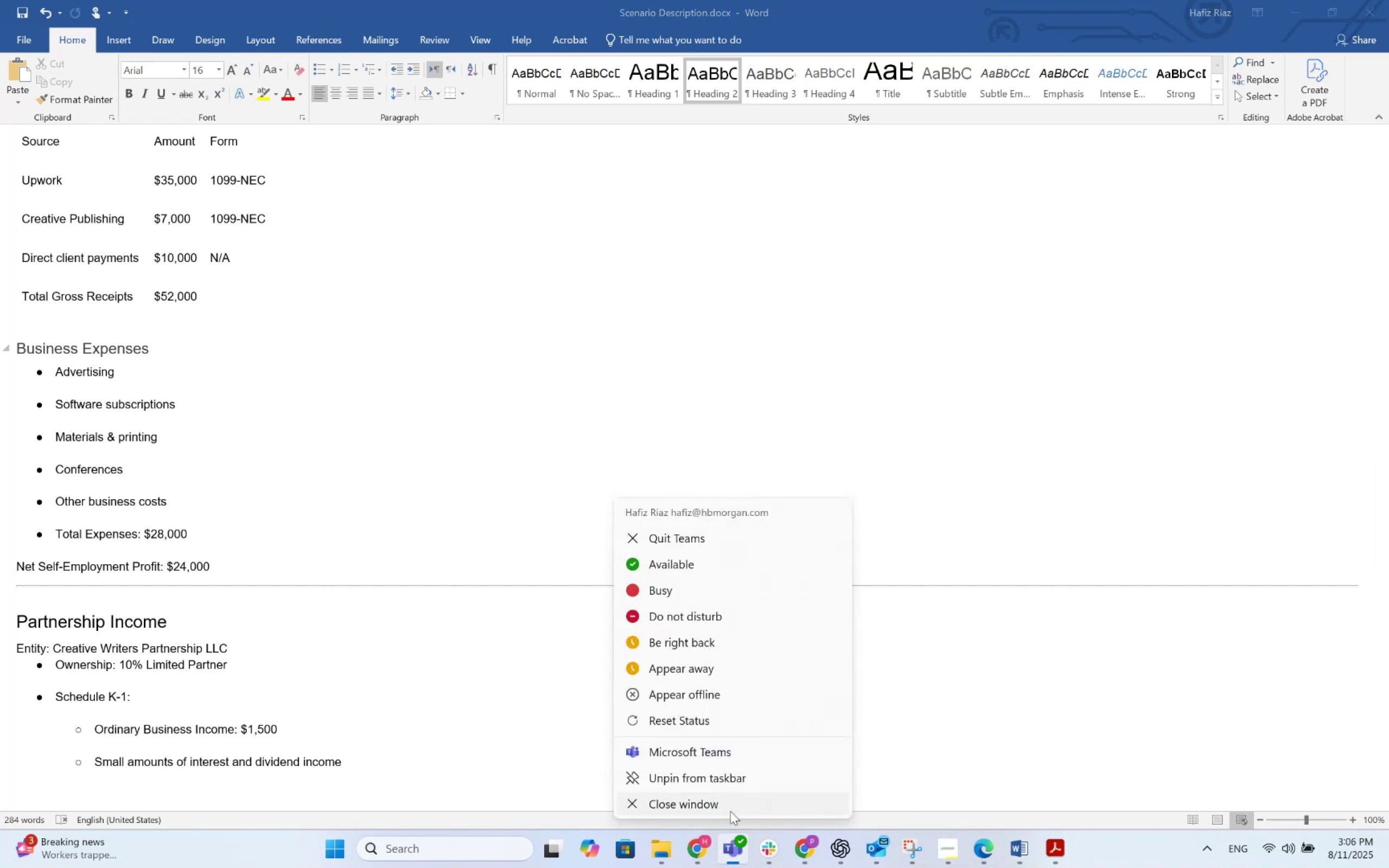 
left_click([730, 805])
 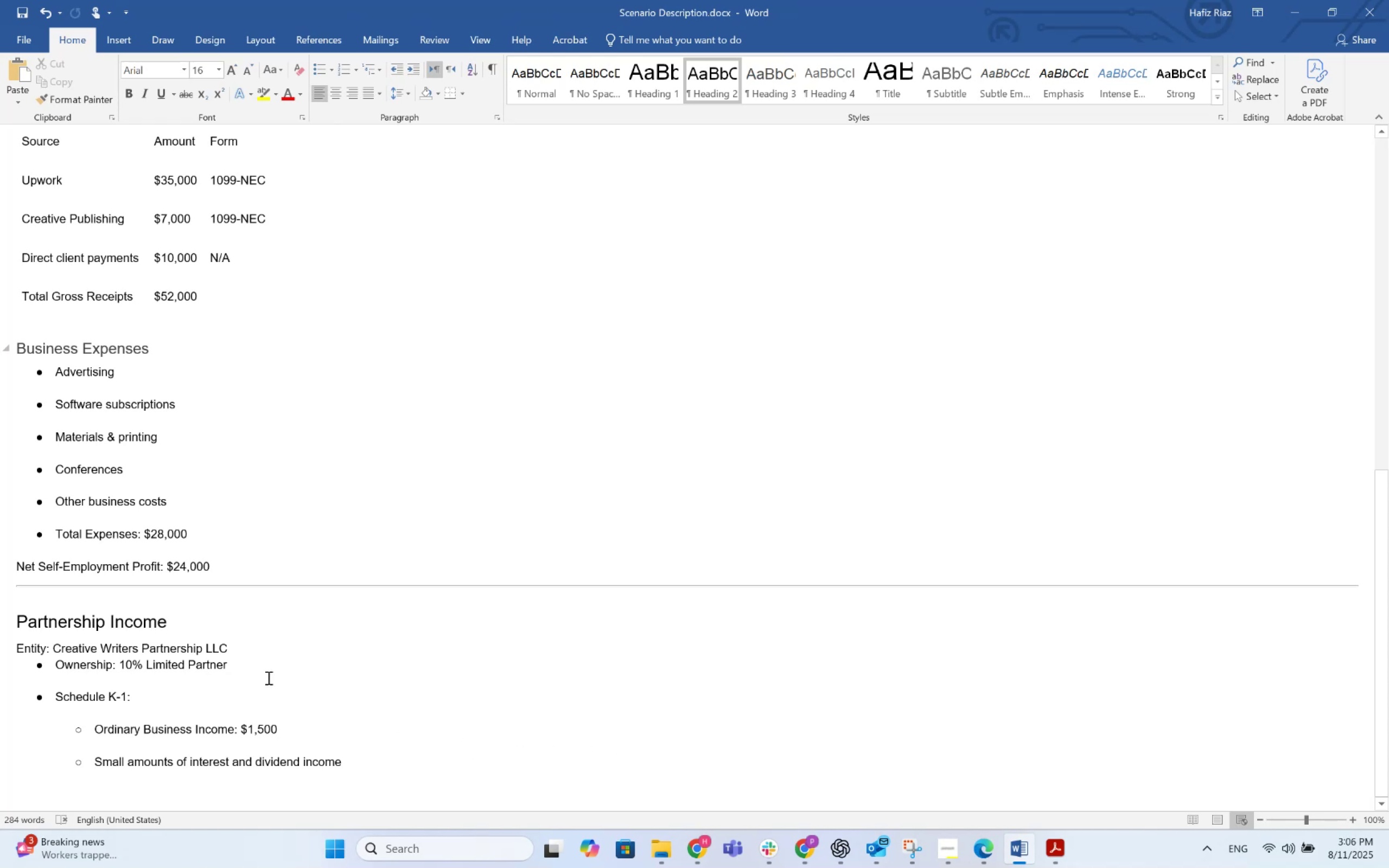 
wait(6.12)
 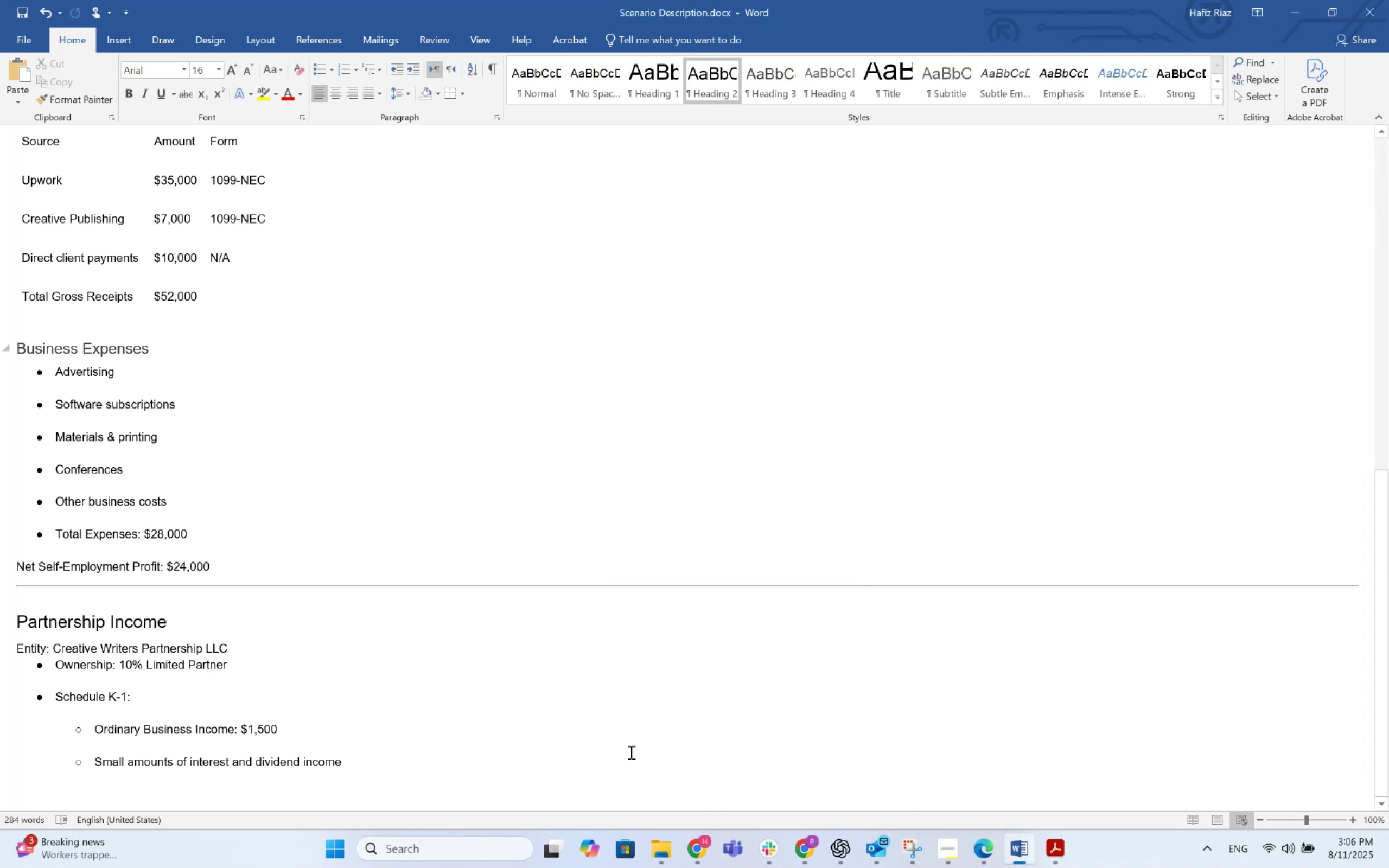 
left_click([698, 830])
 